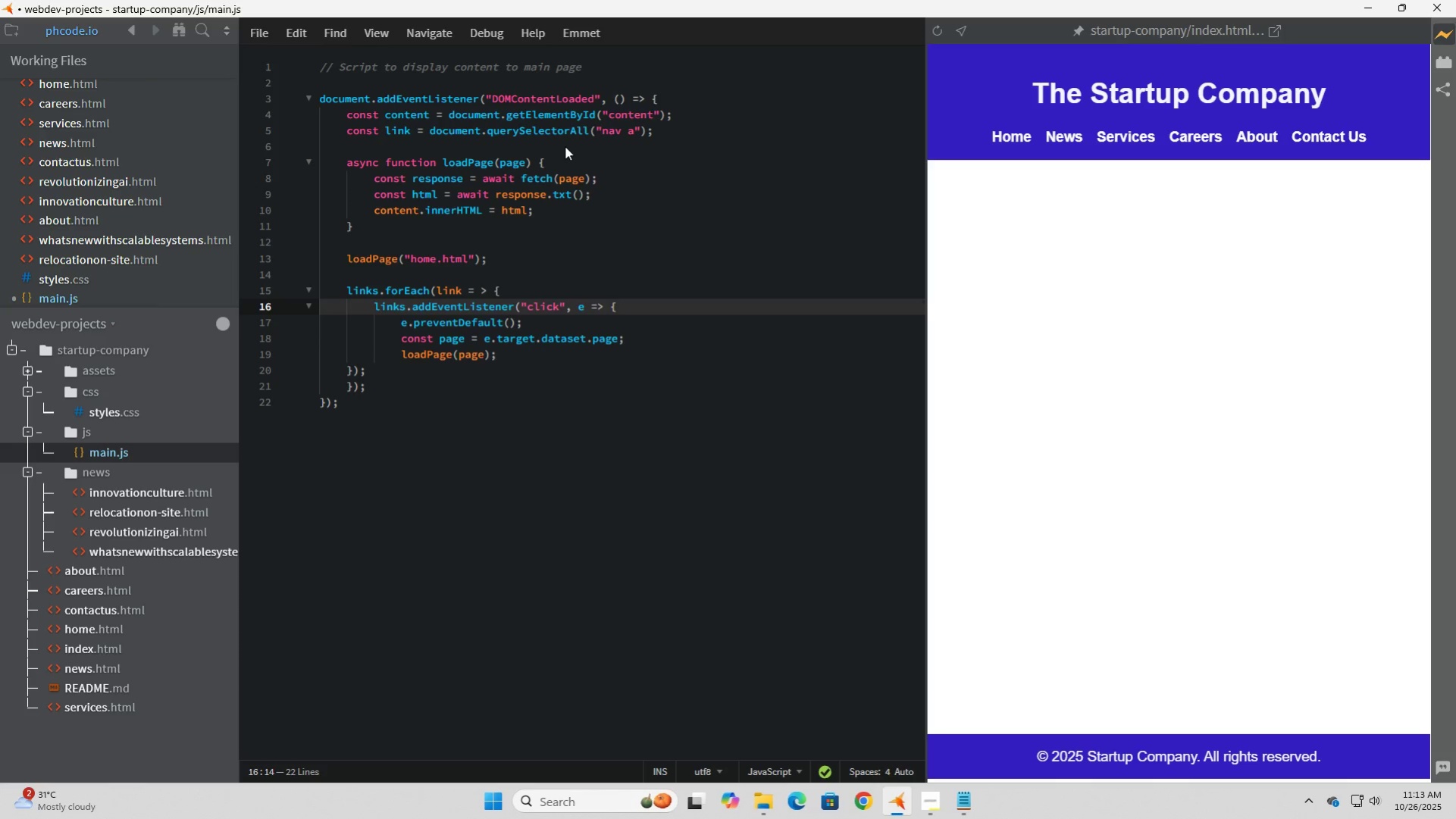 
key(Tab)
 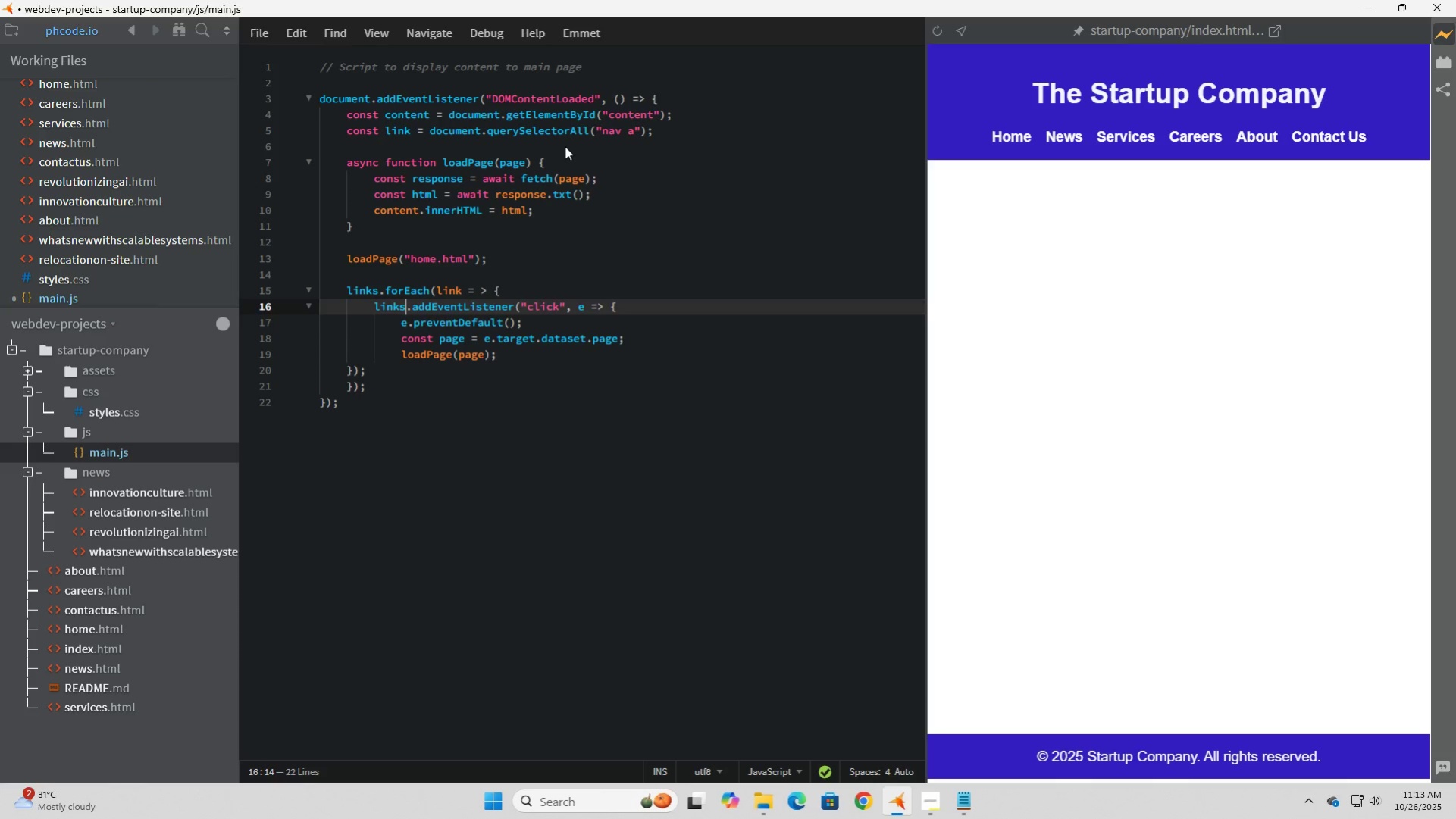 
key(ArrowDown)
 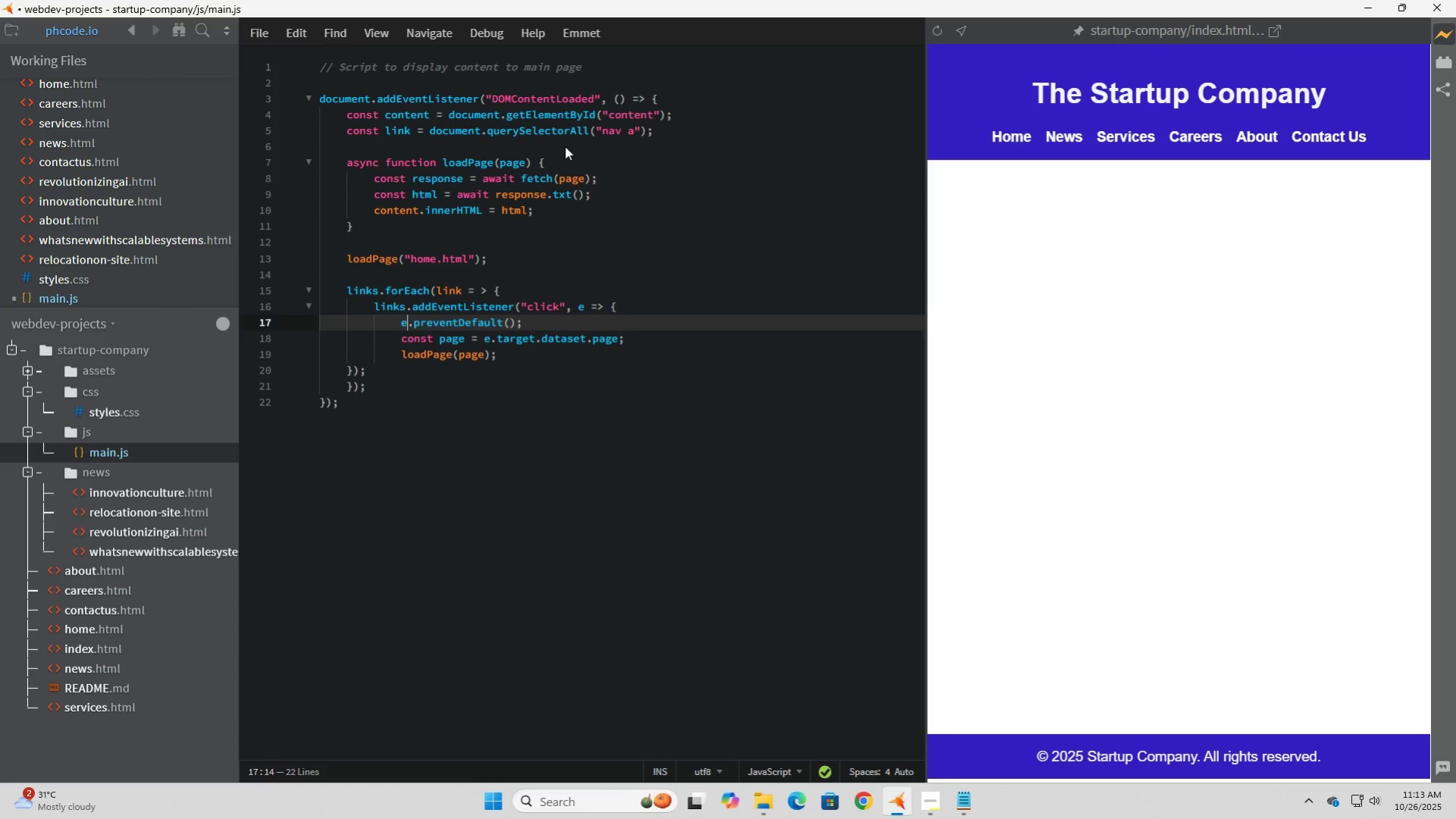 
key(ArrowDown)
 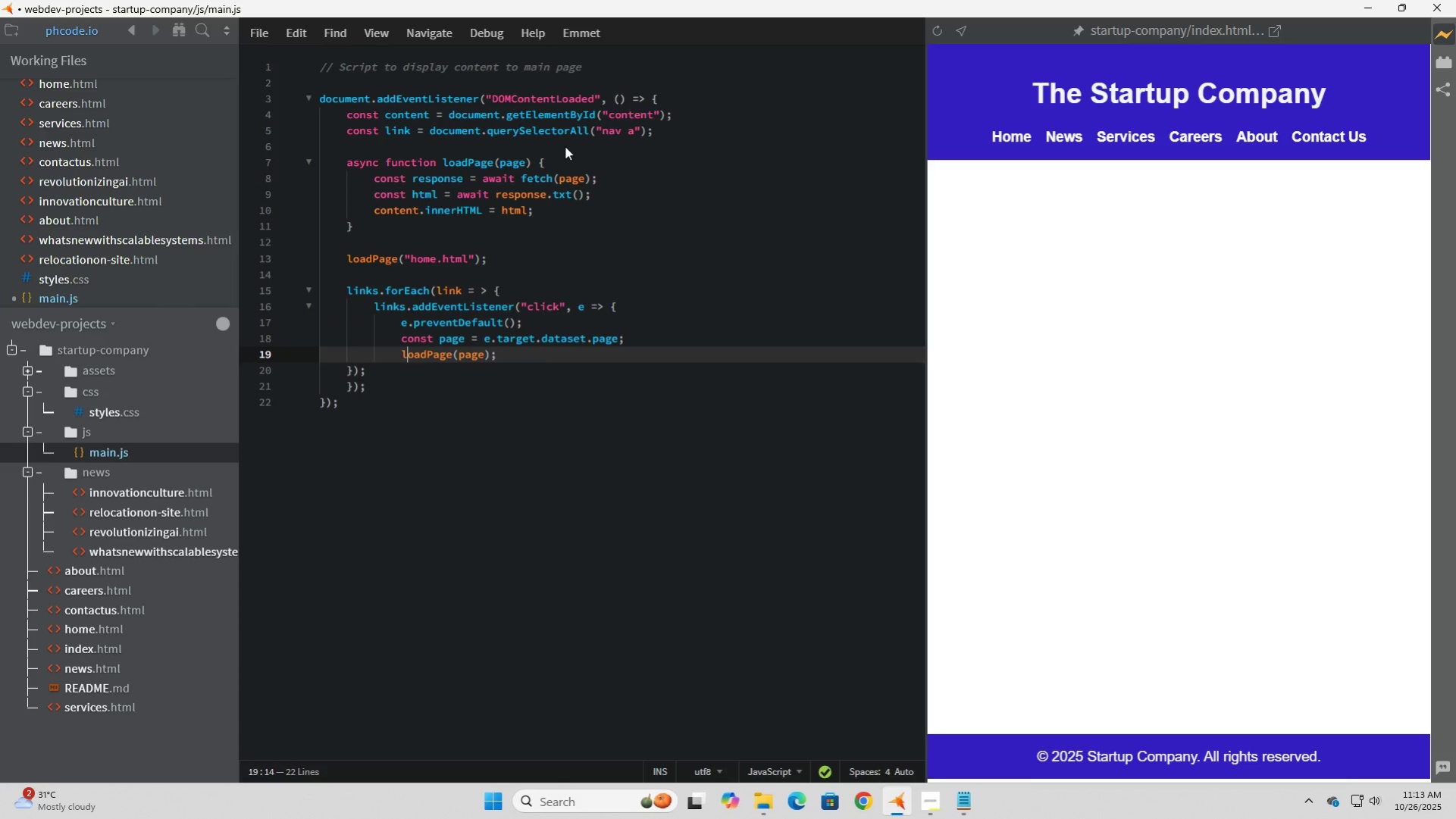 
key(ArrowDown)
 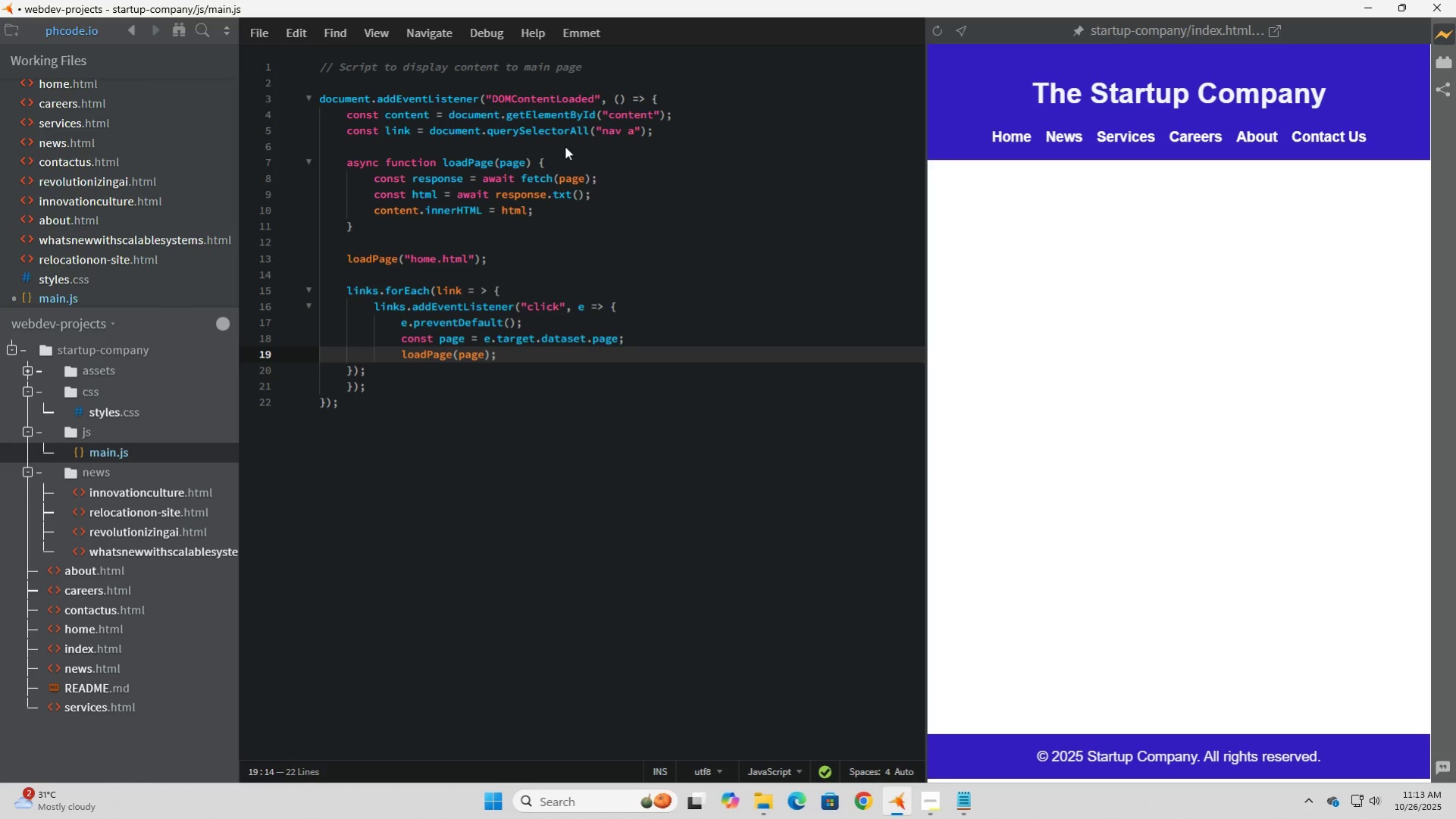 
wait(6.94)
 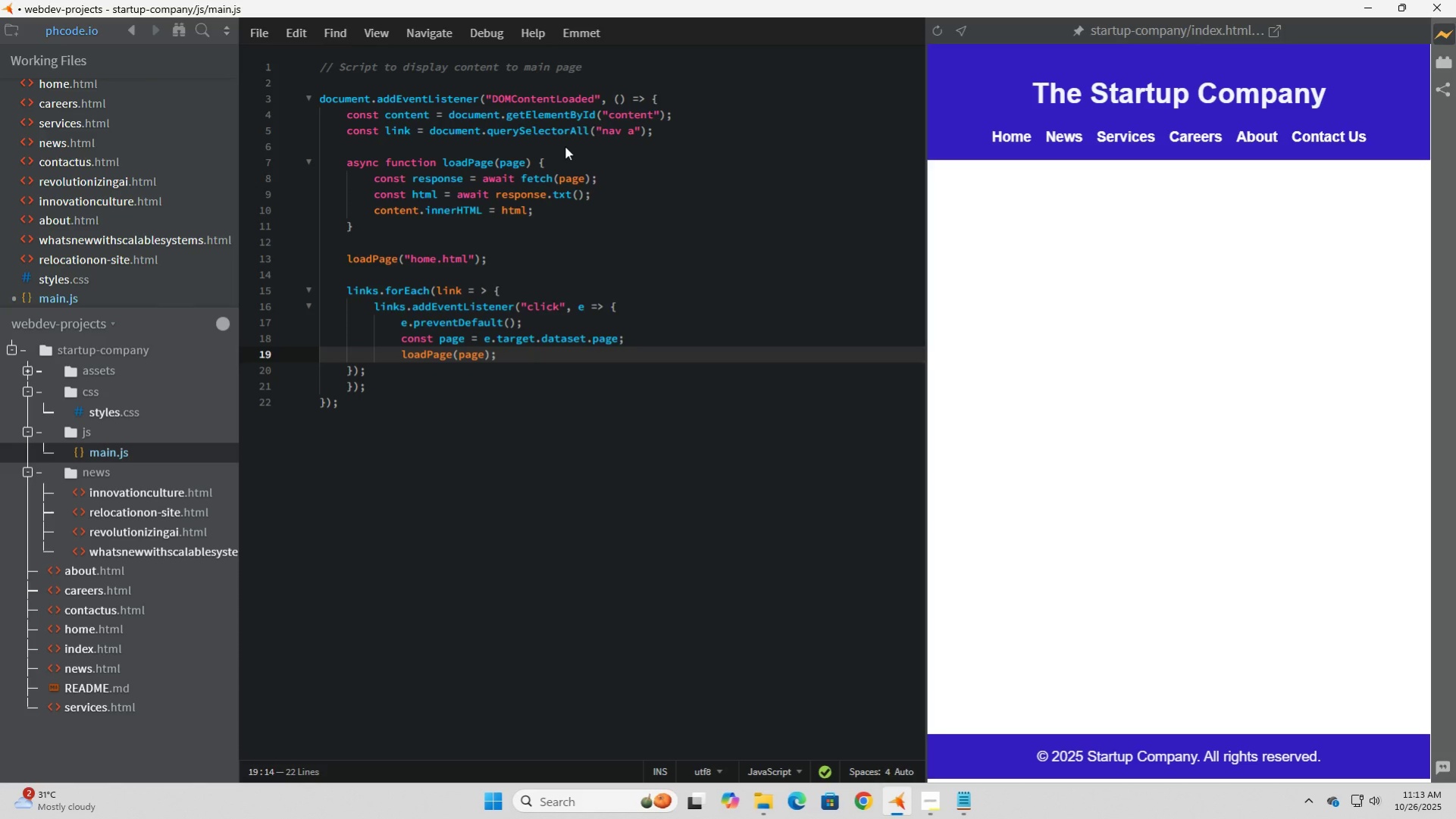 
key(ArrowUp)
 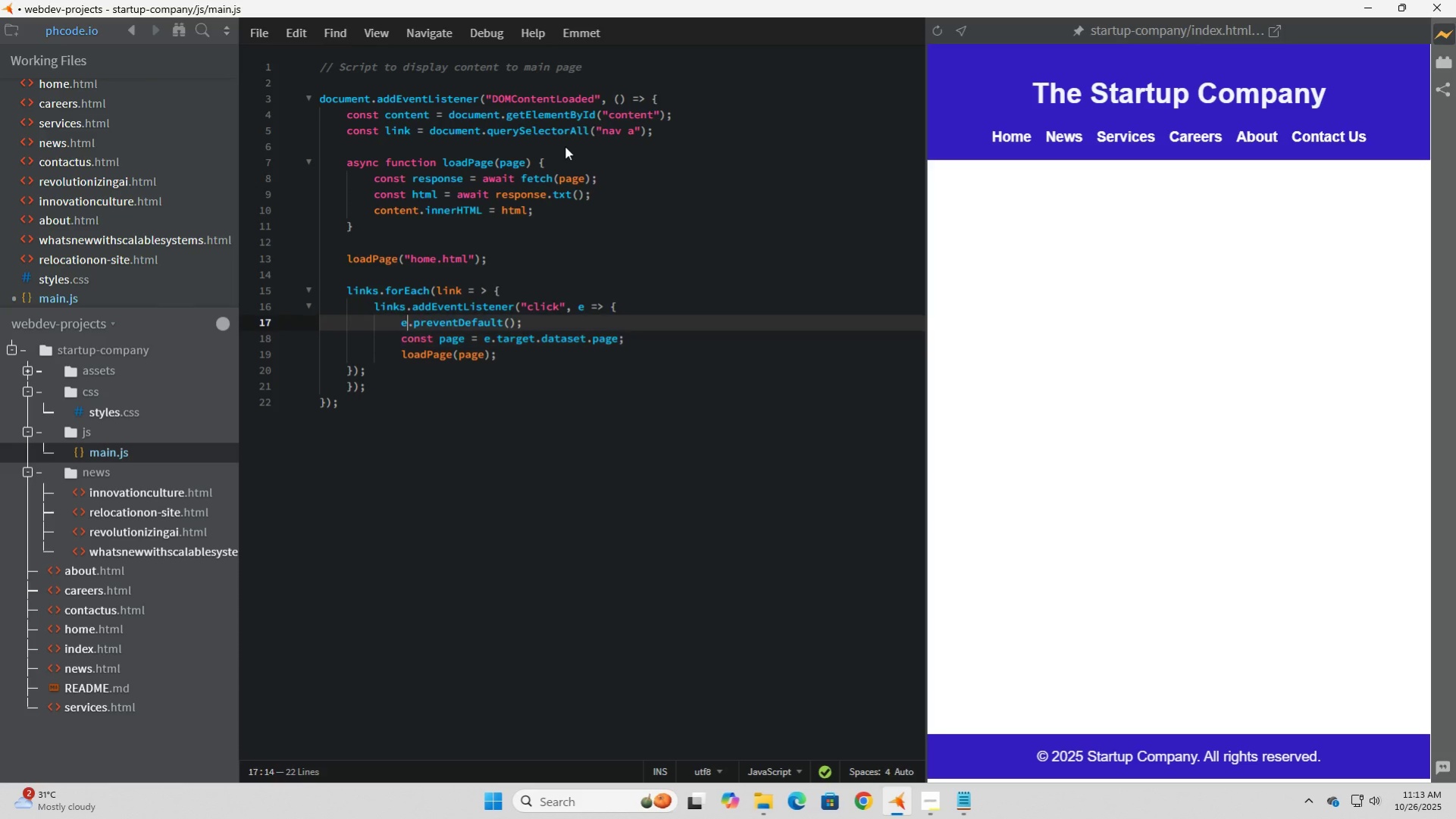 
key(ArrowUp)
 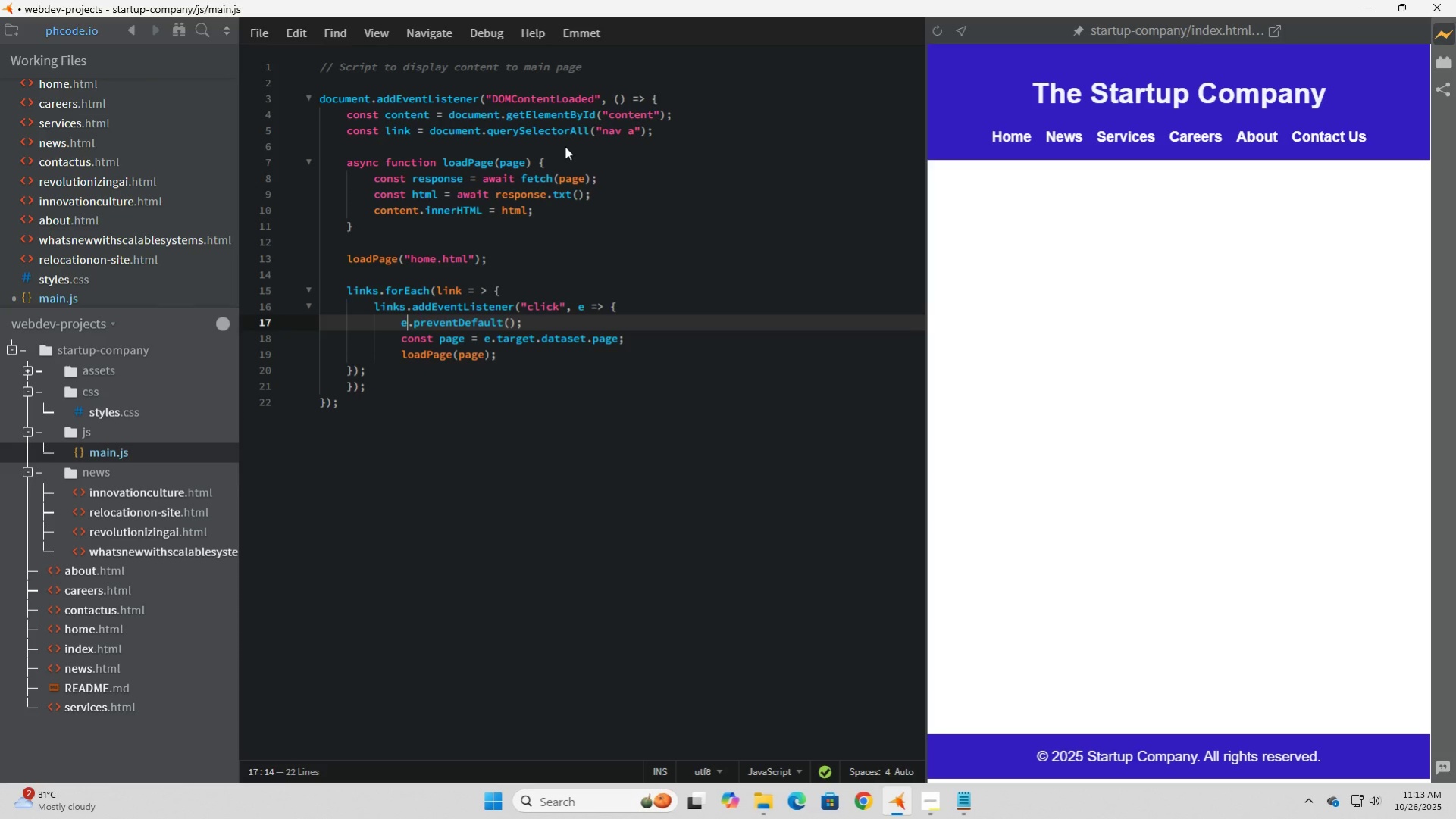 
key(ArrowUp)
 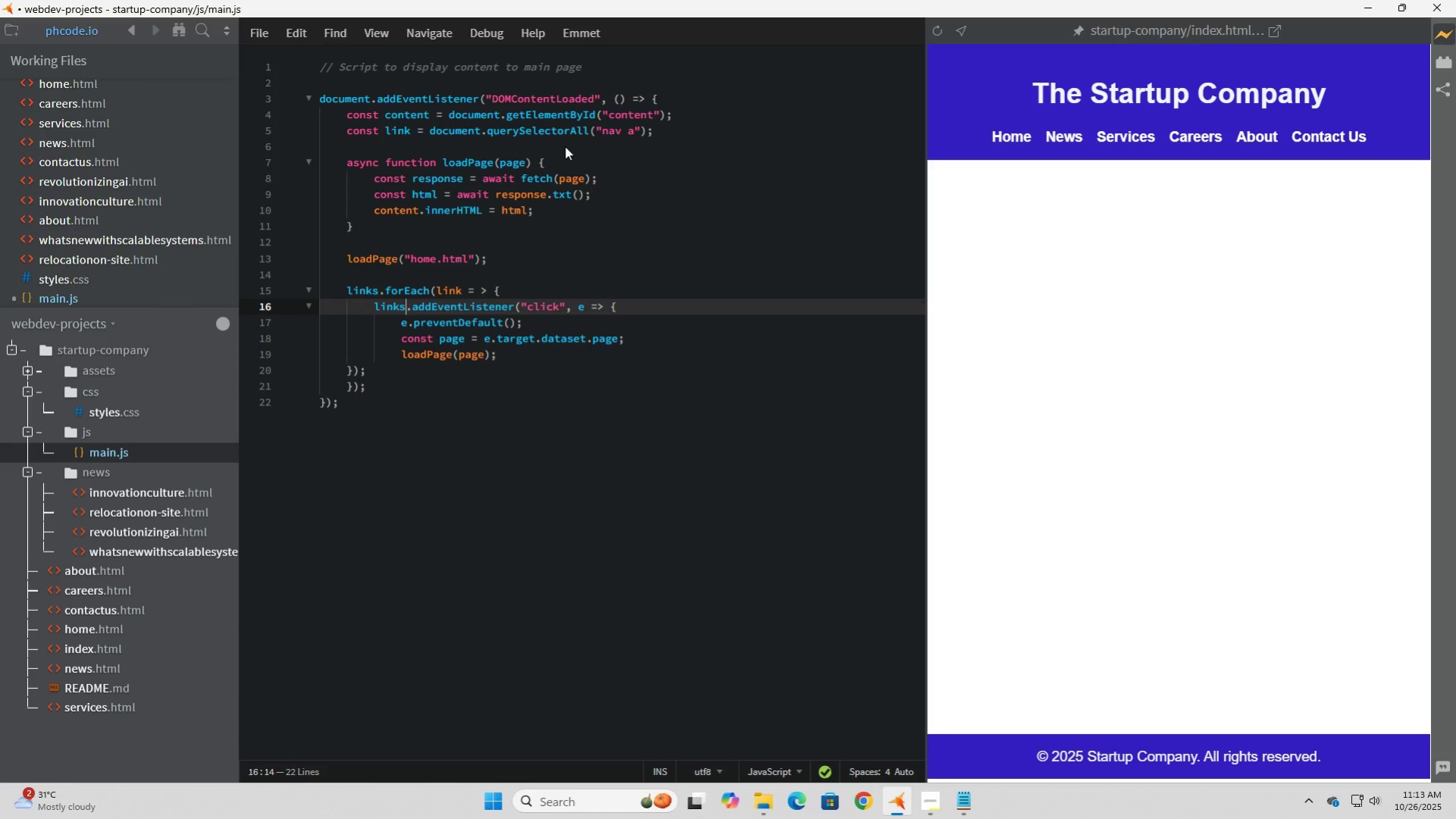 
key(Backspace)
 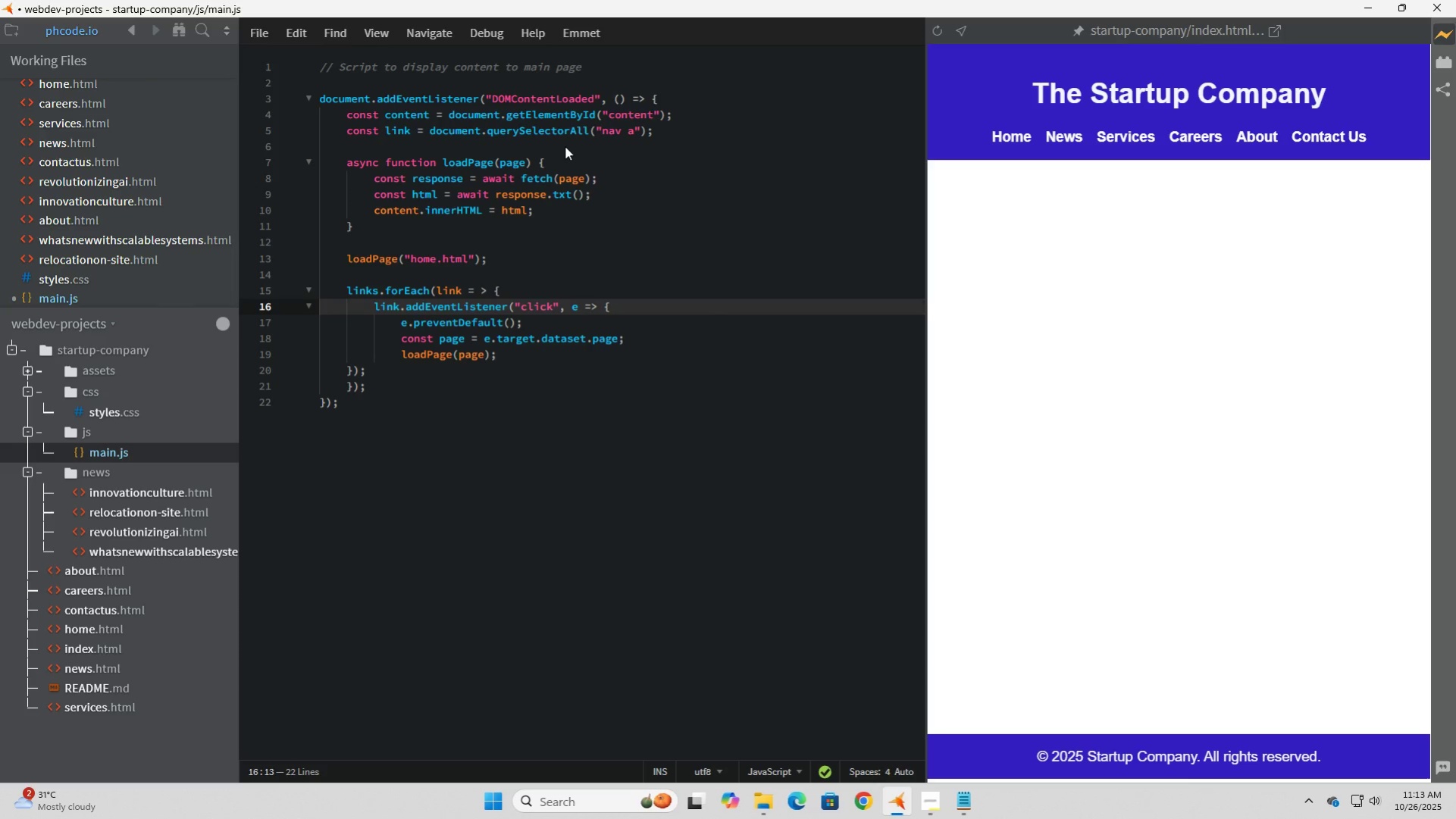 
key(ArrowUp)
 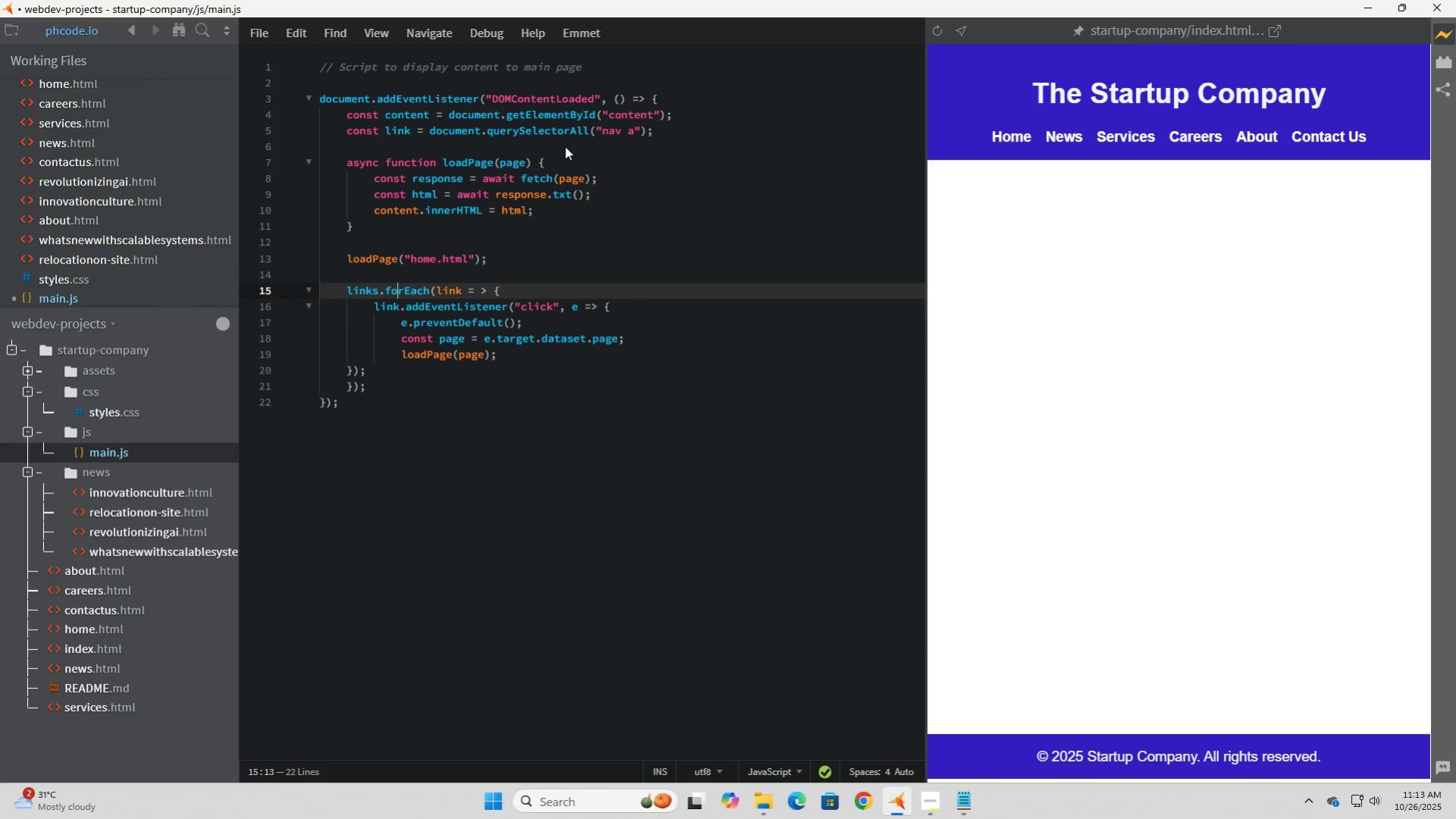 
key(ArrowRight)
 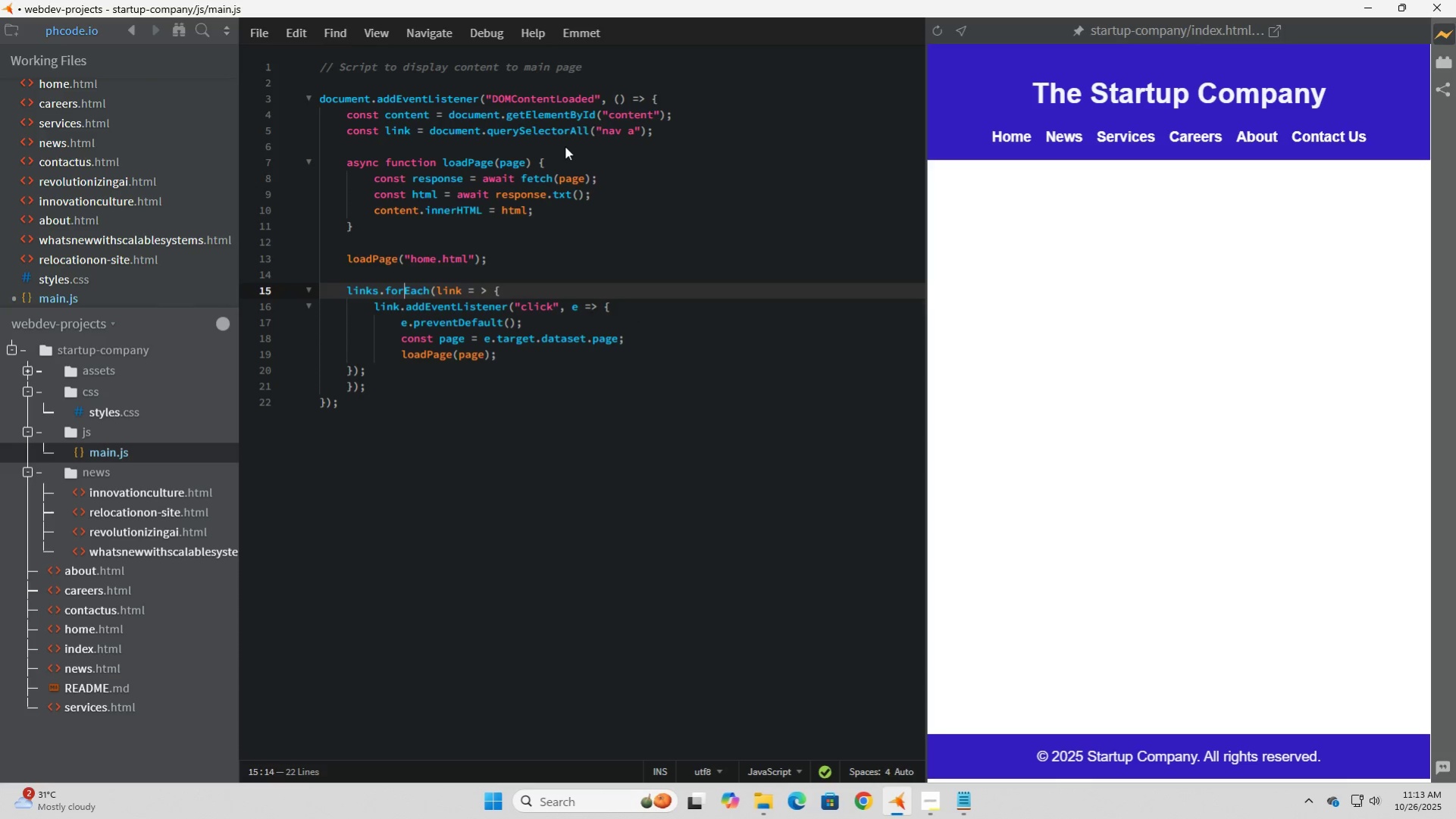 
key(ArrowRight)
 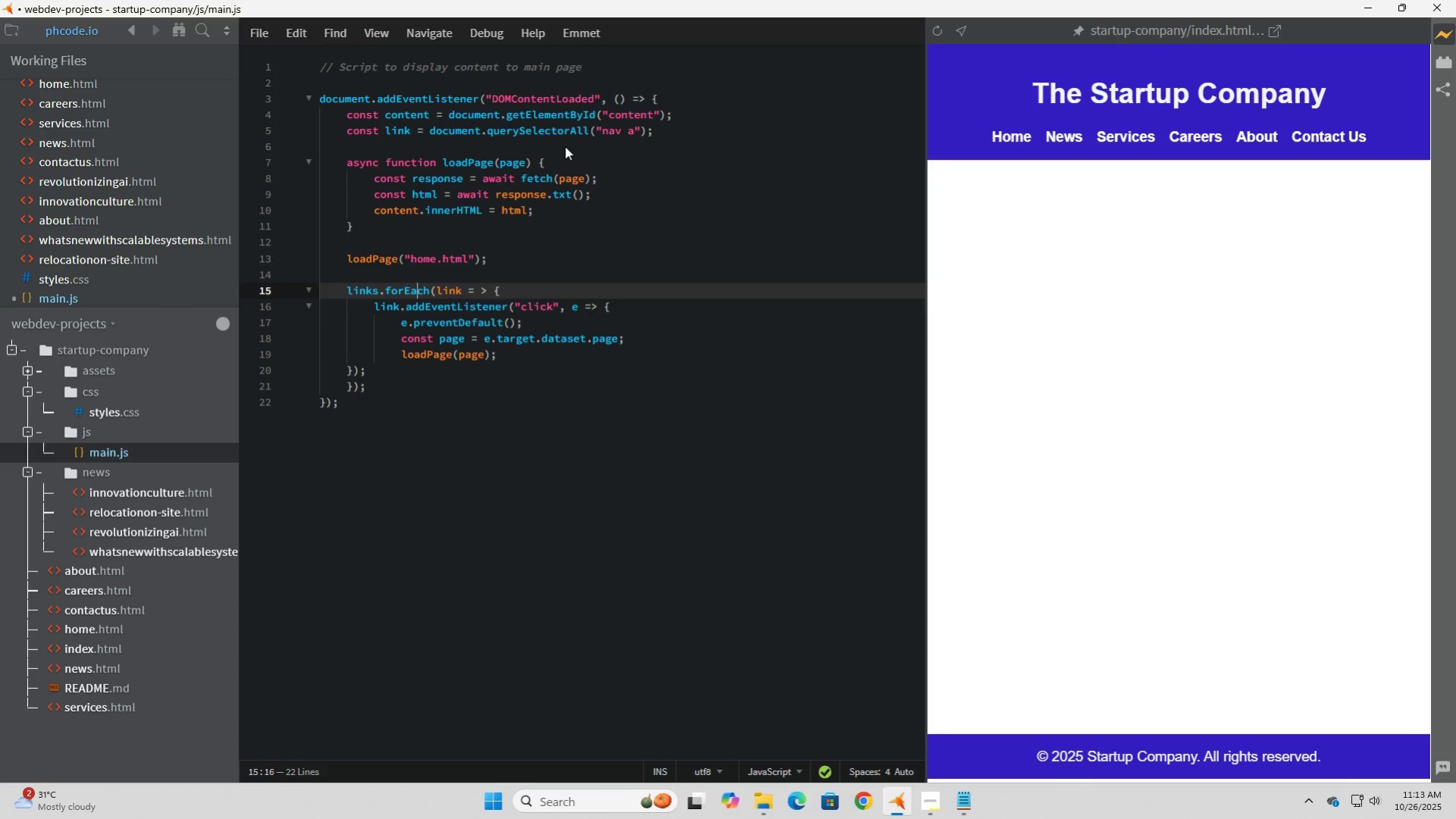 
key(ArrowRight)
 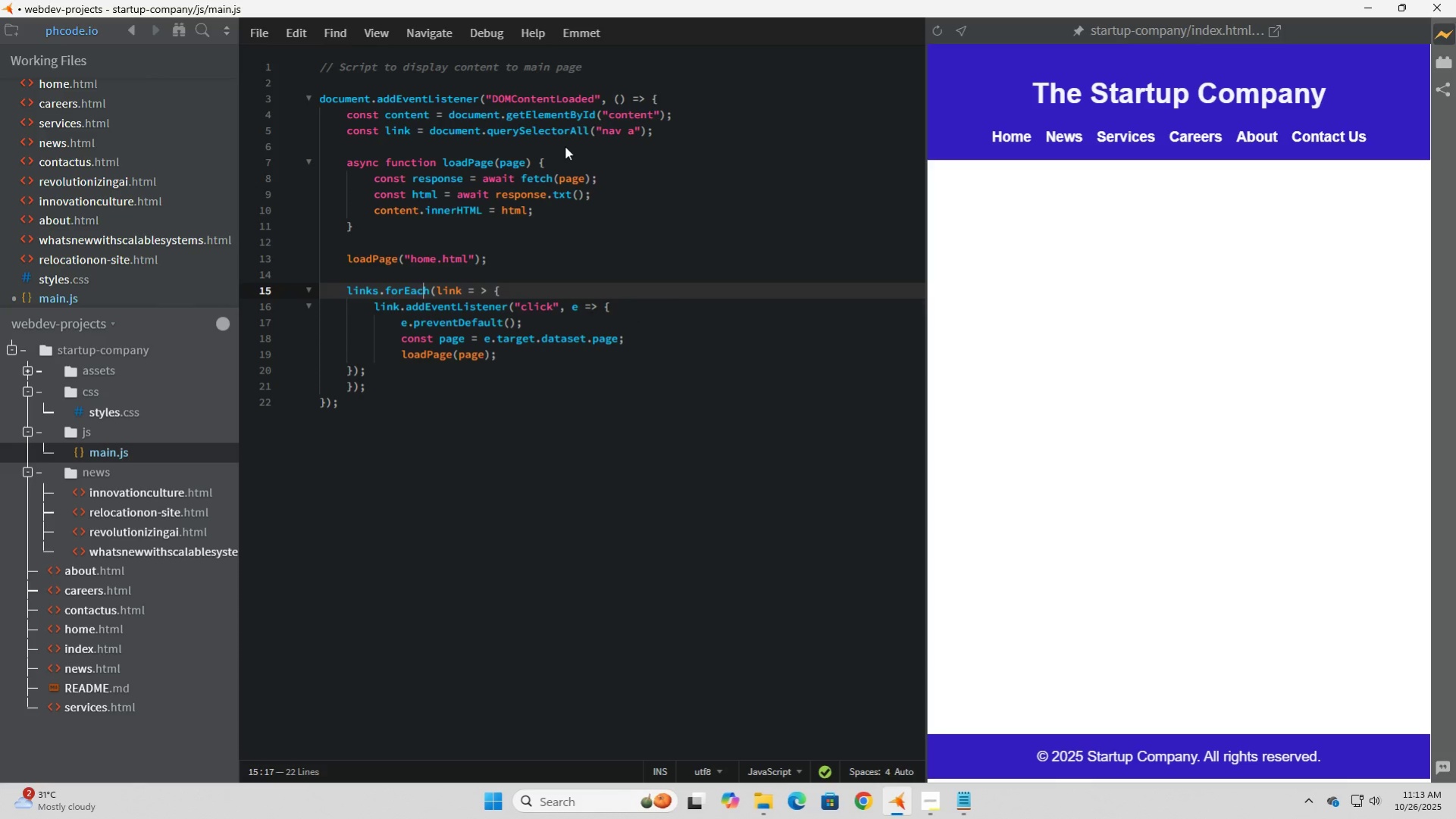 
key(ArrowRight)
 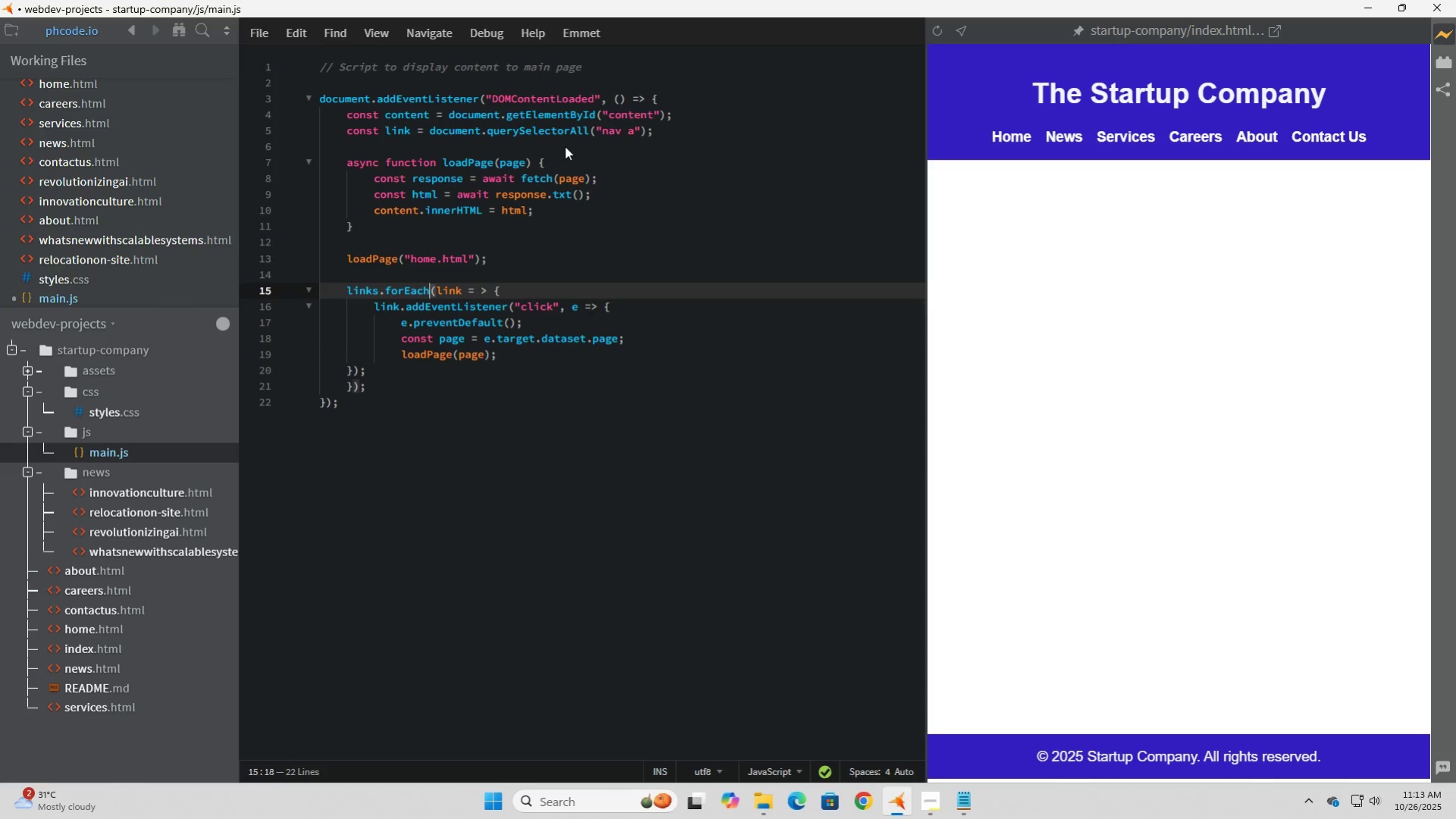 
key(ArrowRight)
 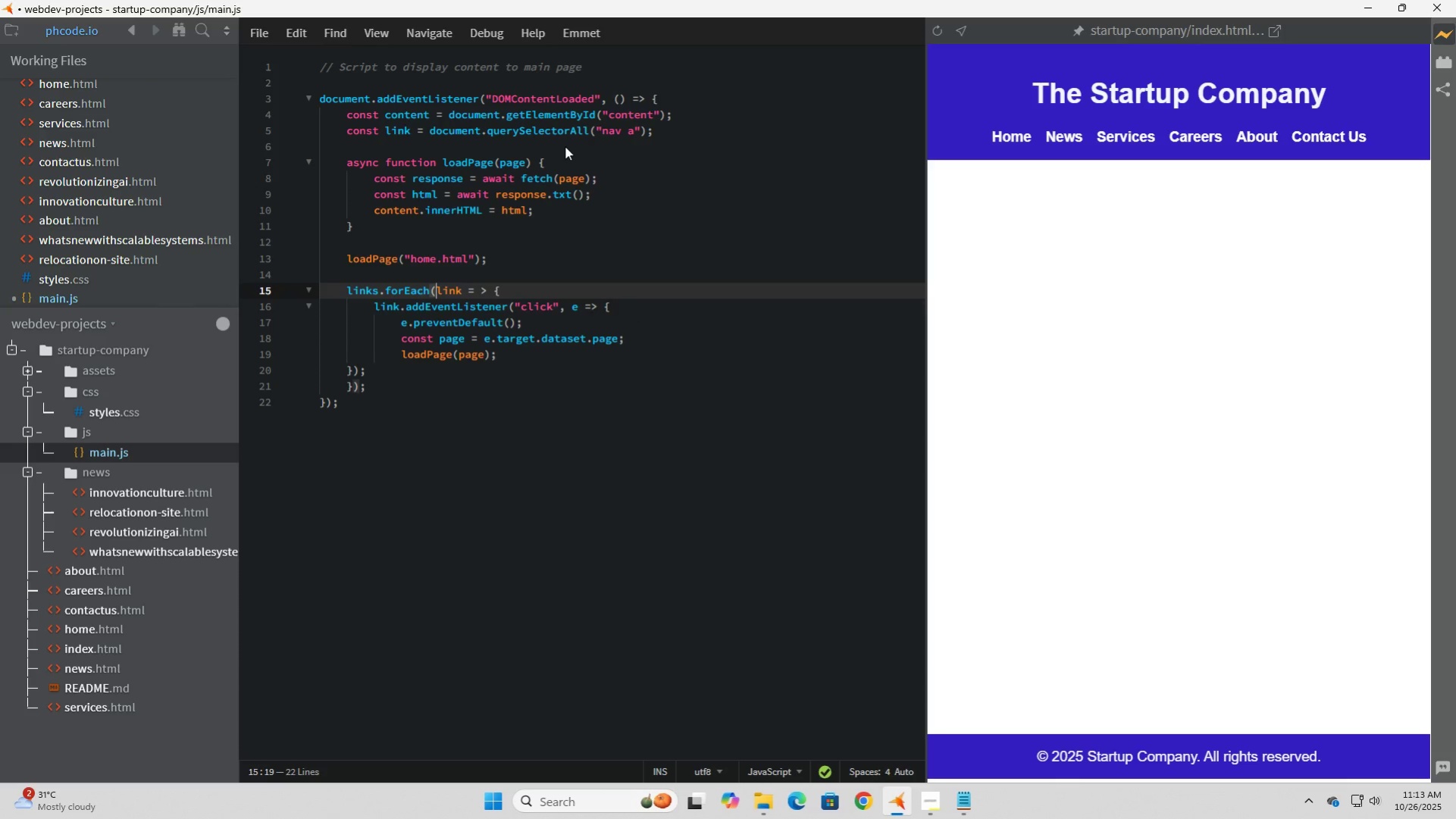 
key(ArrowRight)
 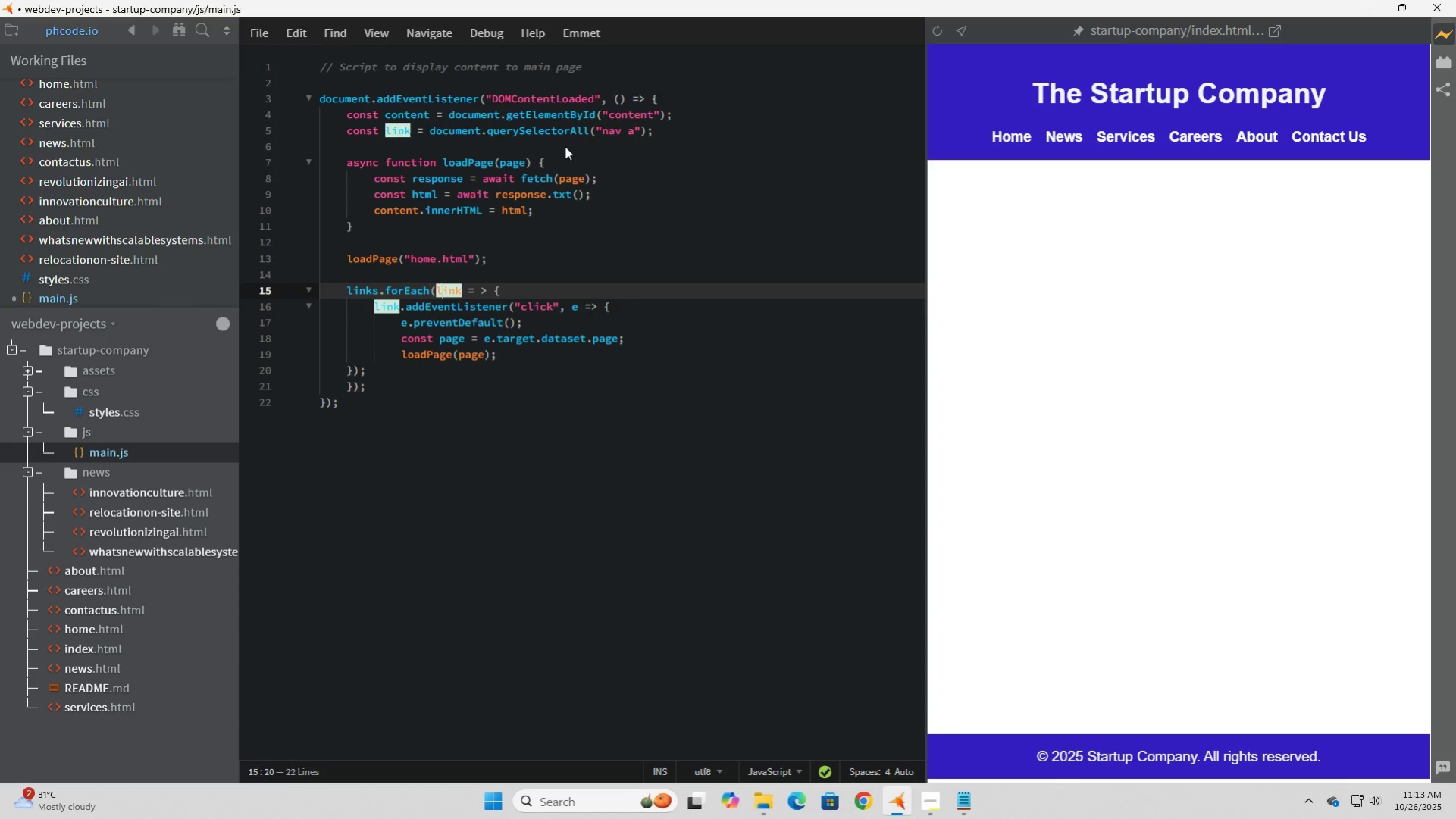 
key(ArrowRight)
 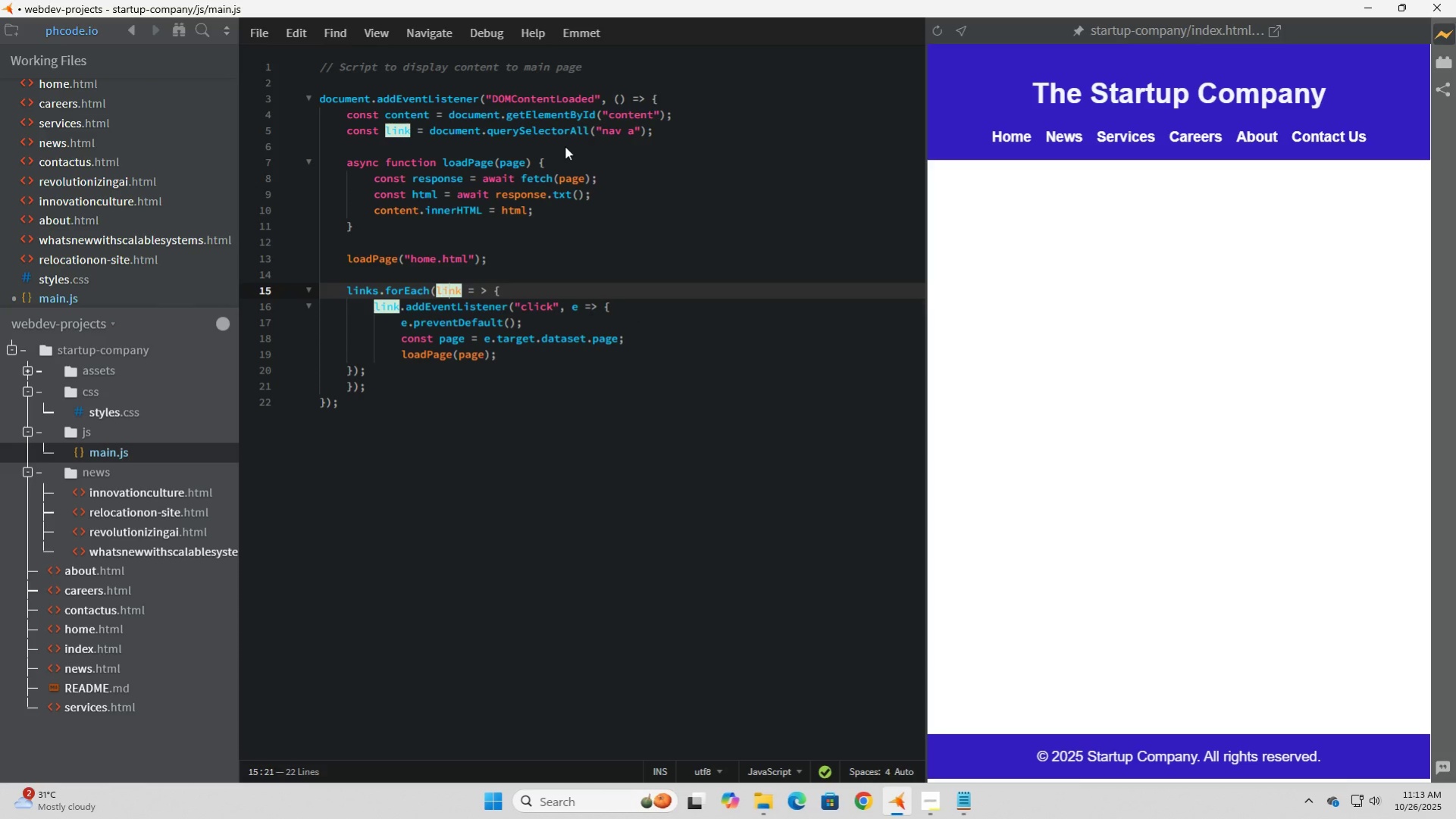 
key(ArrowRight)
 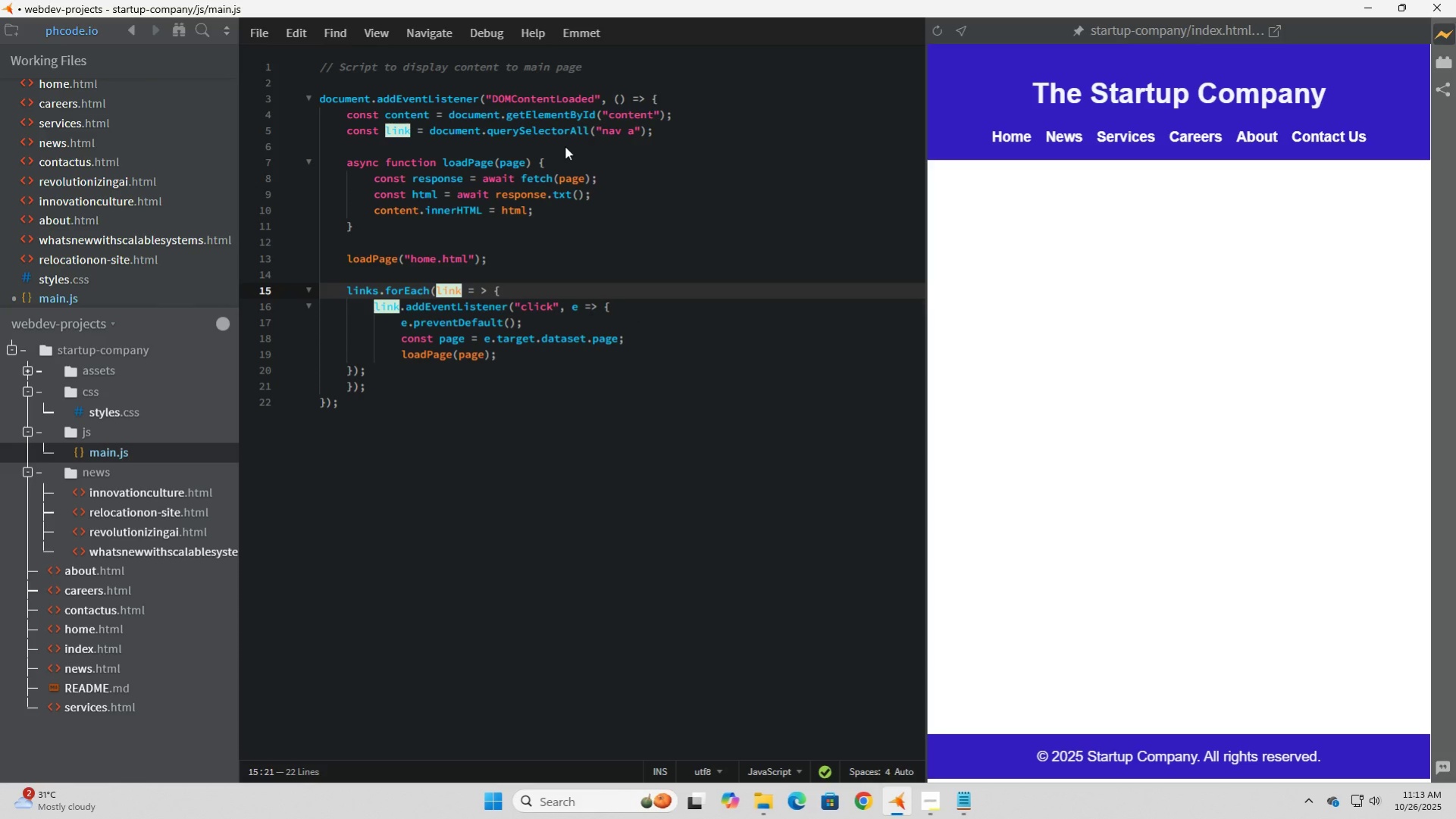 
key(ArrowUp)
 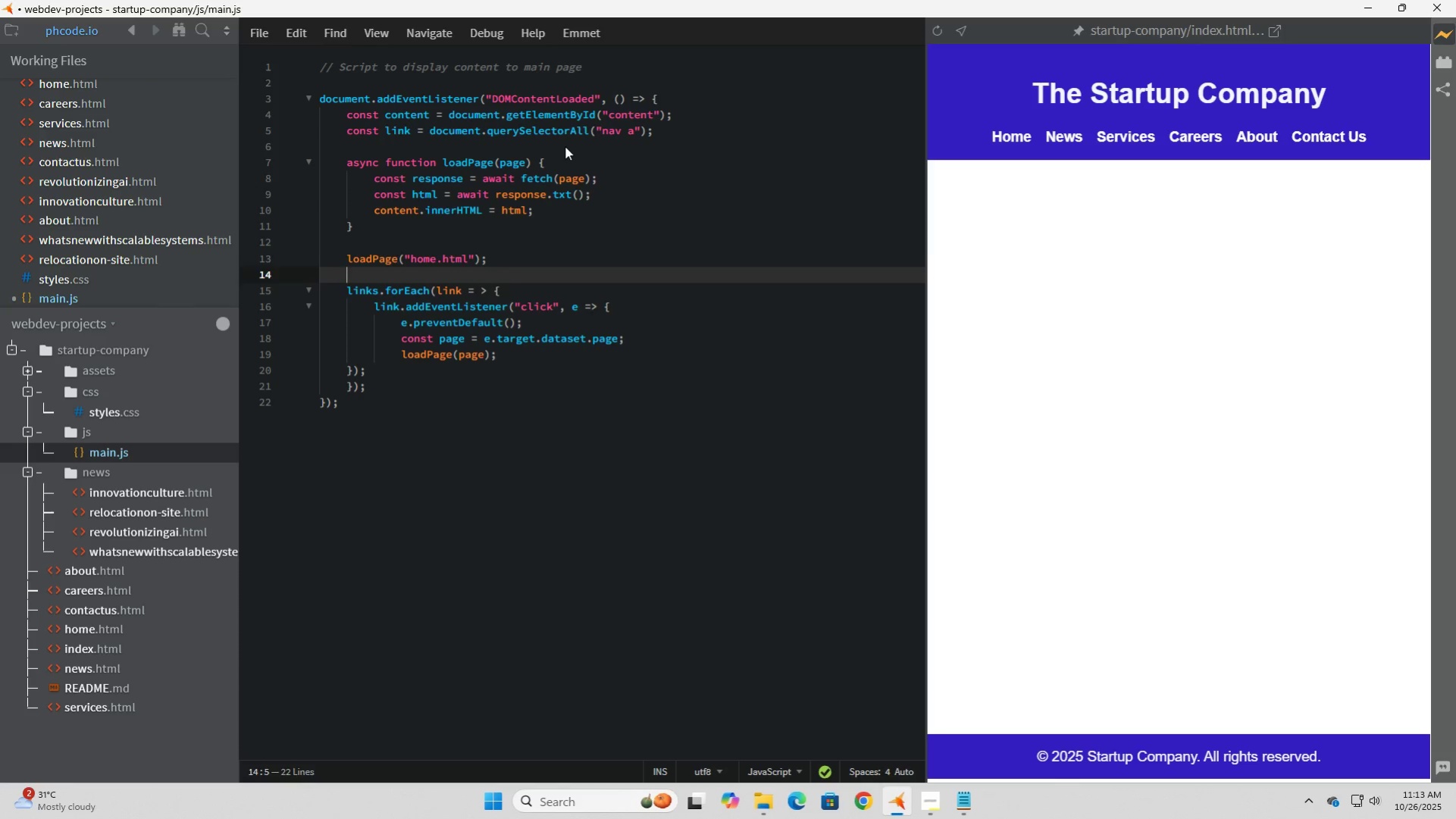 
key(ArrowUp)
 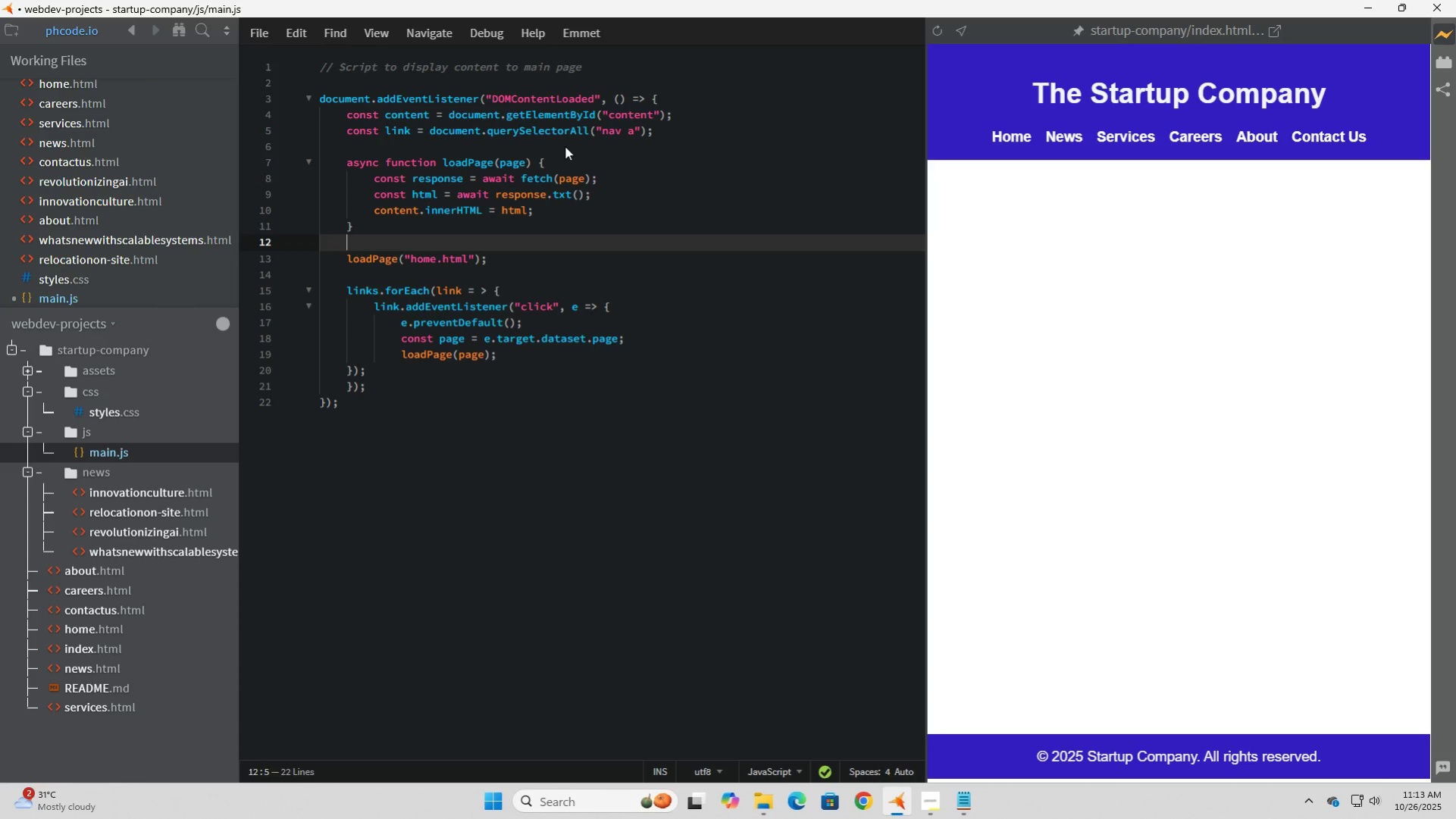 
key(ArrowUp)
 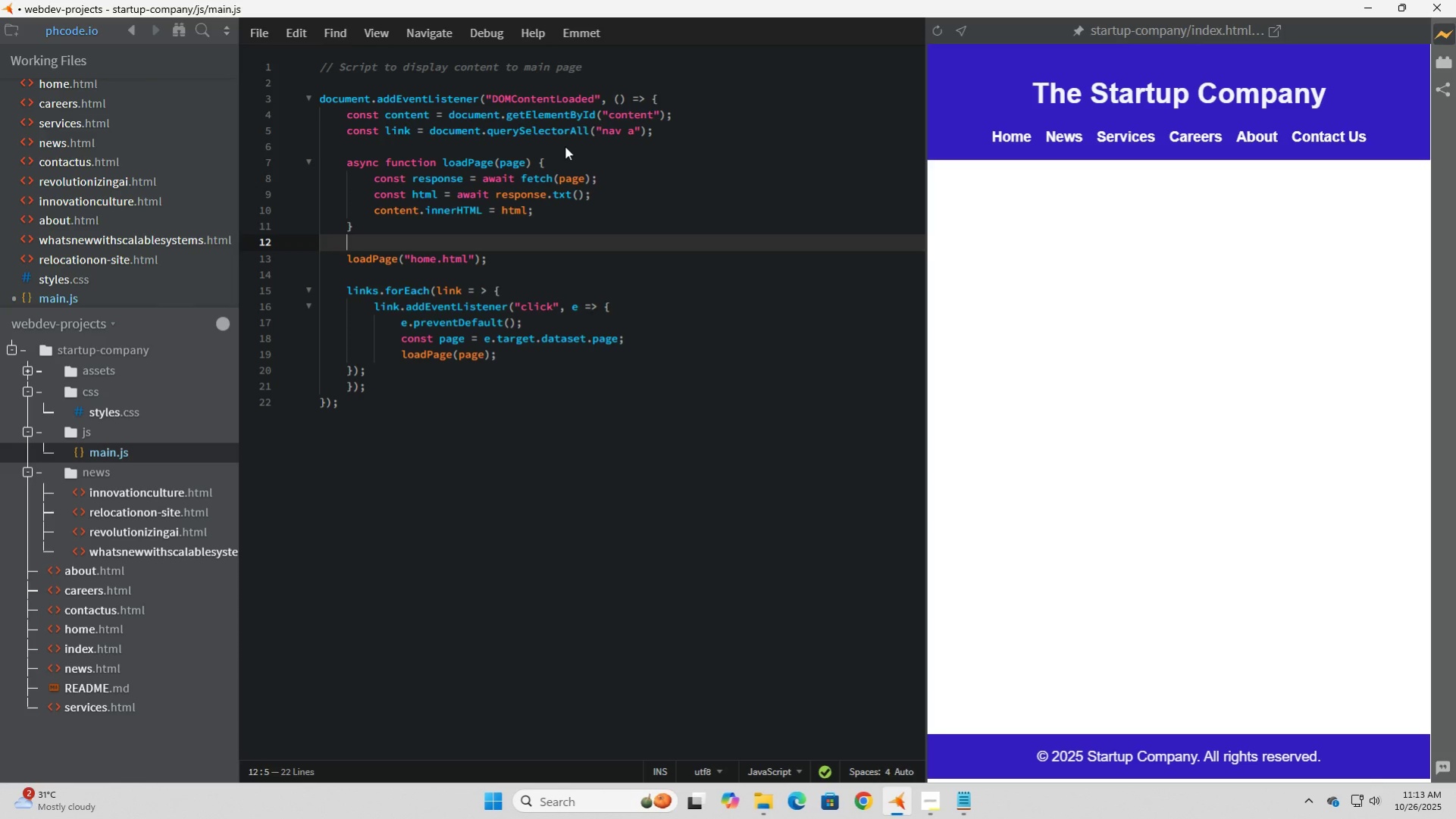 
key(ArrowUp)
 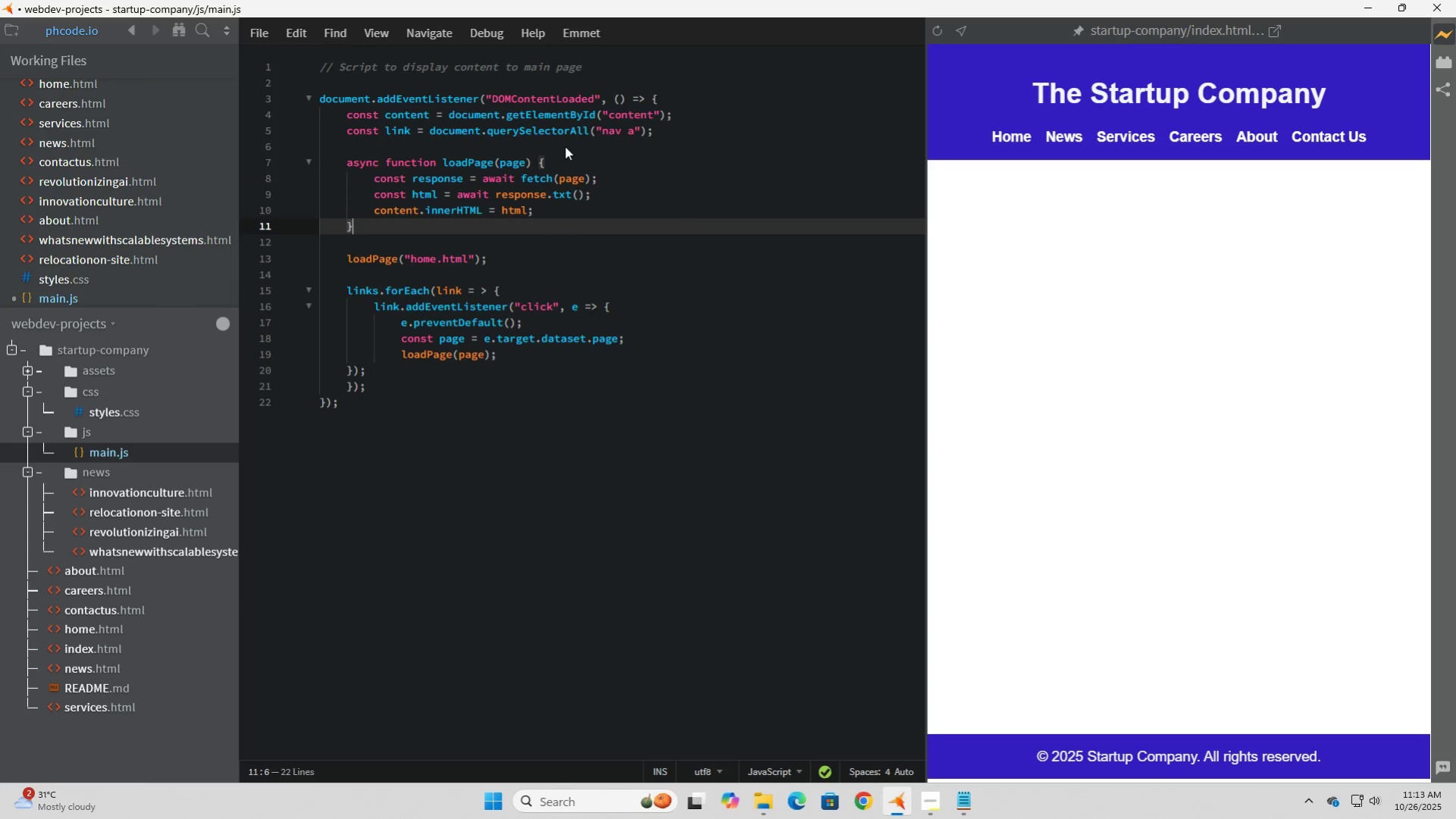 
key(ArrowUp)
 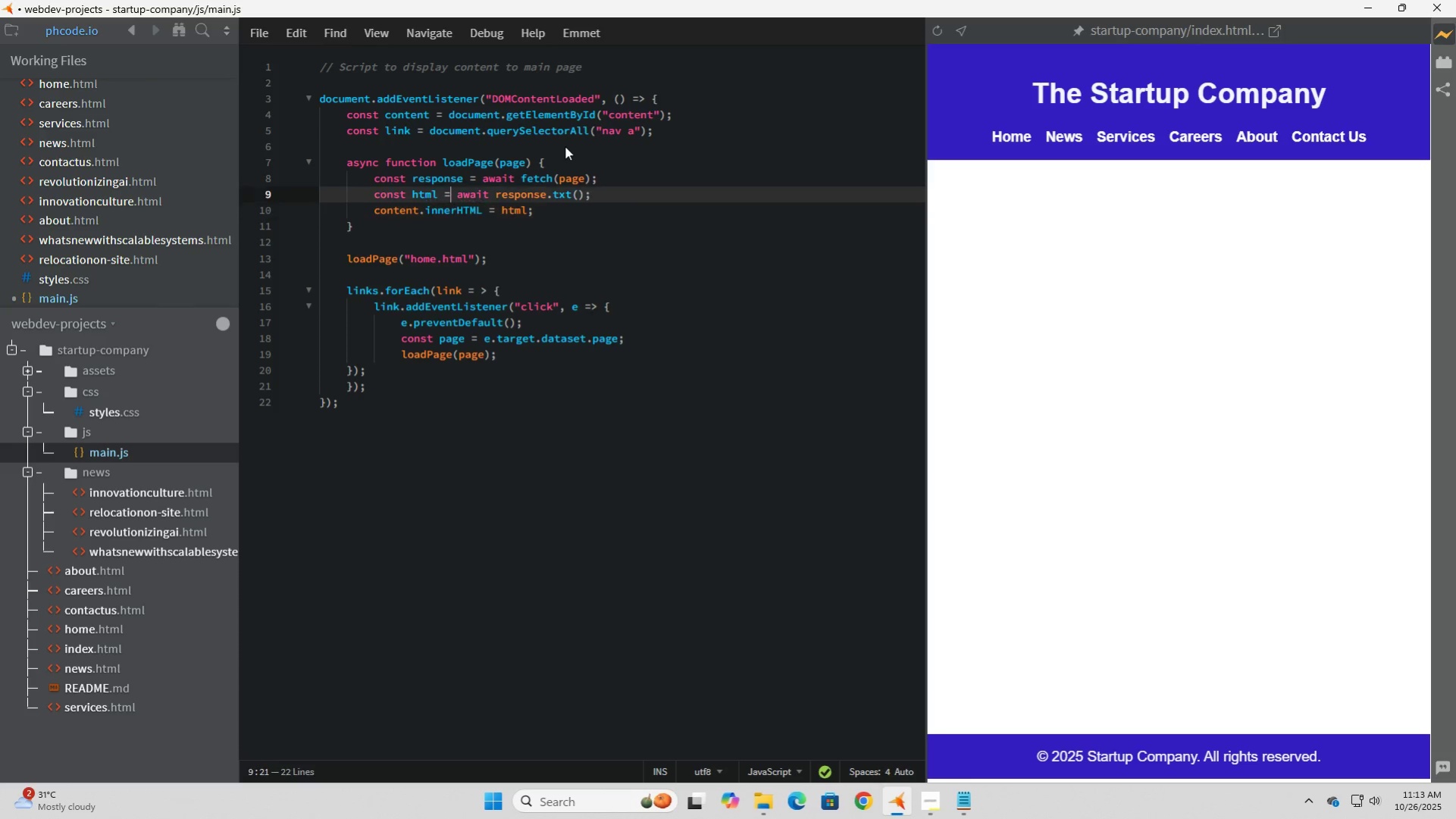 
key(ArrowUp)
 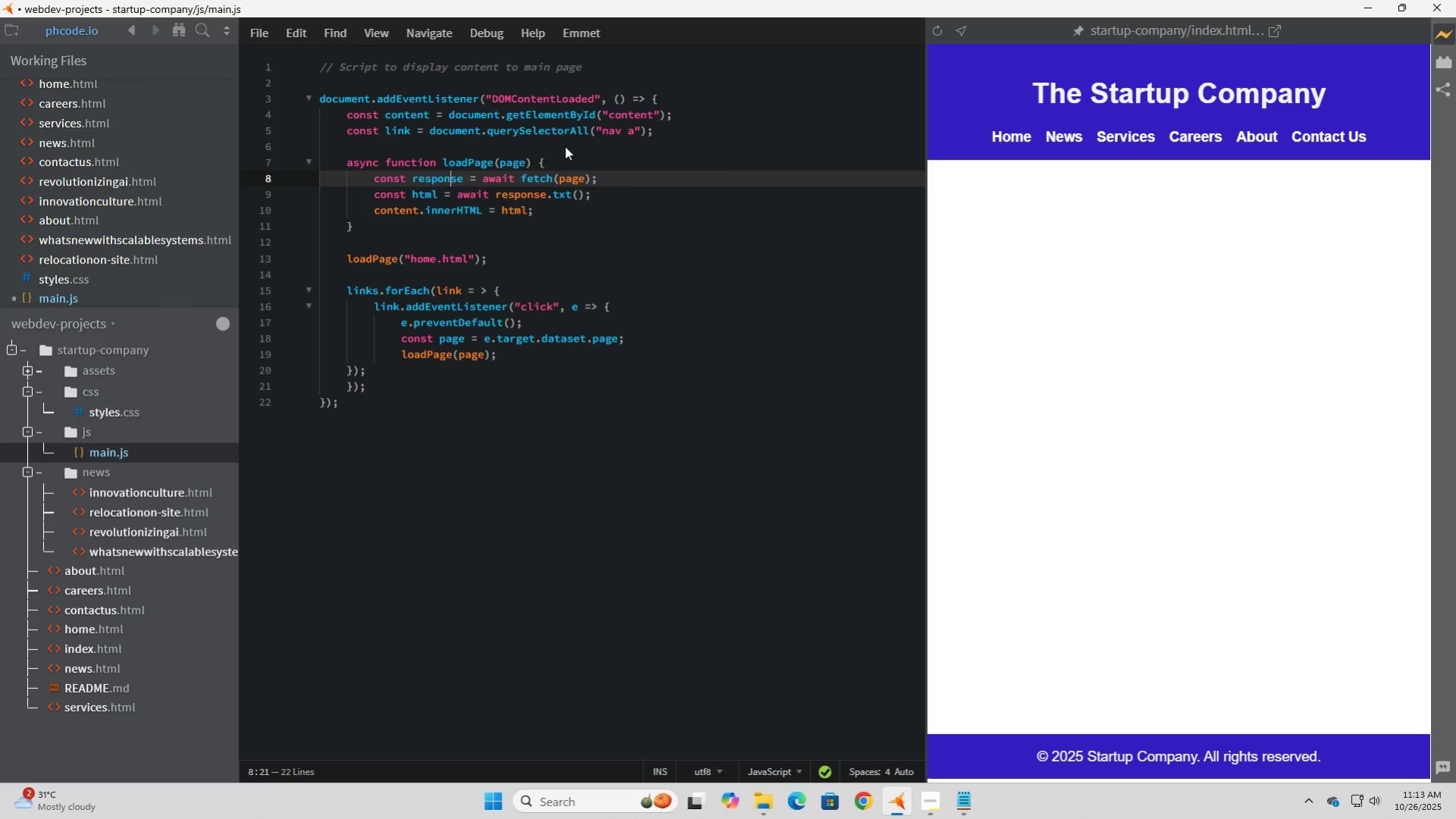 
key(ArrowUp)
 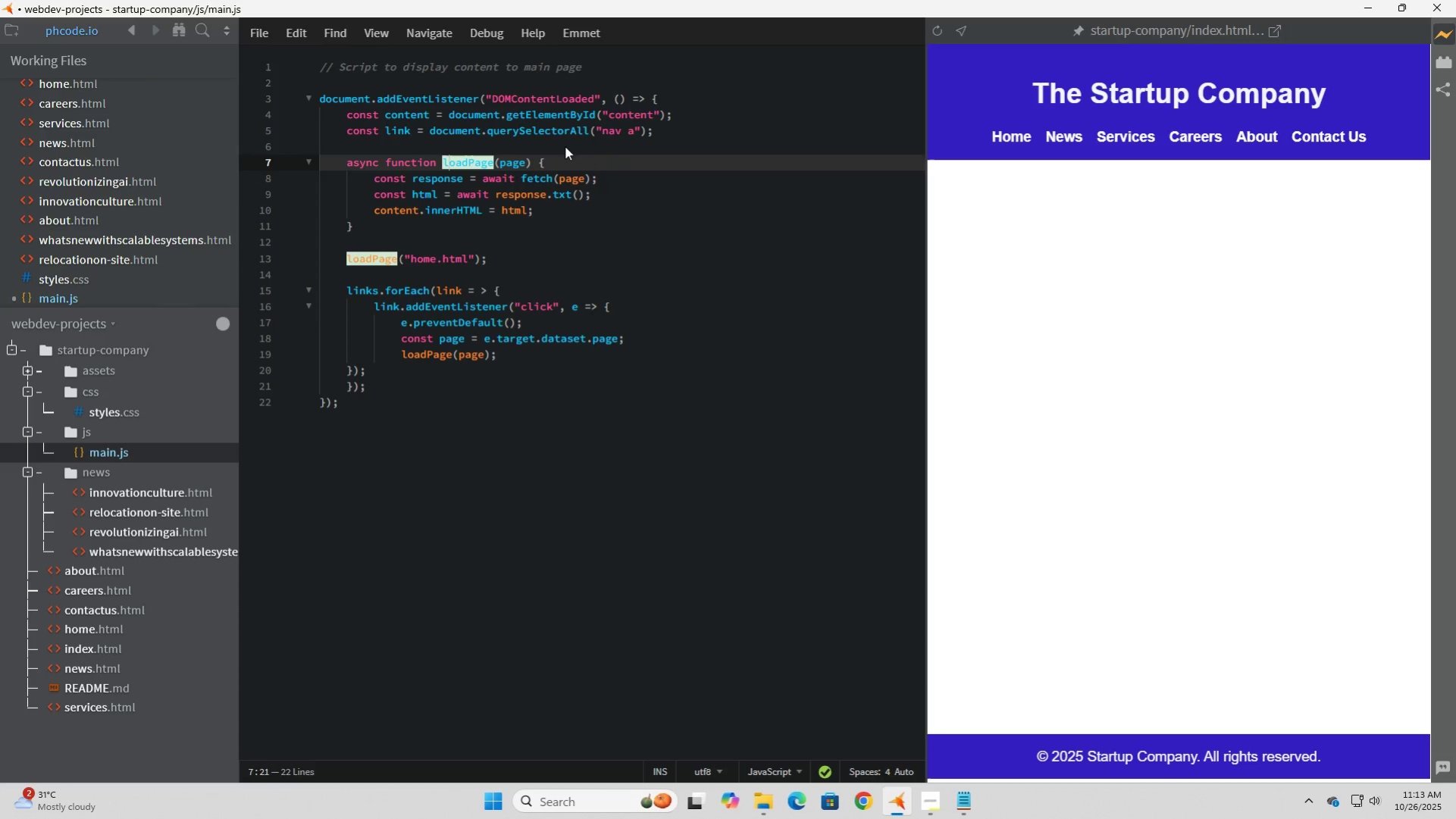 
key(ArrowUp)
 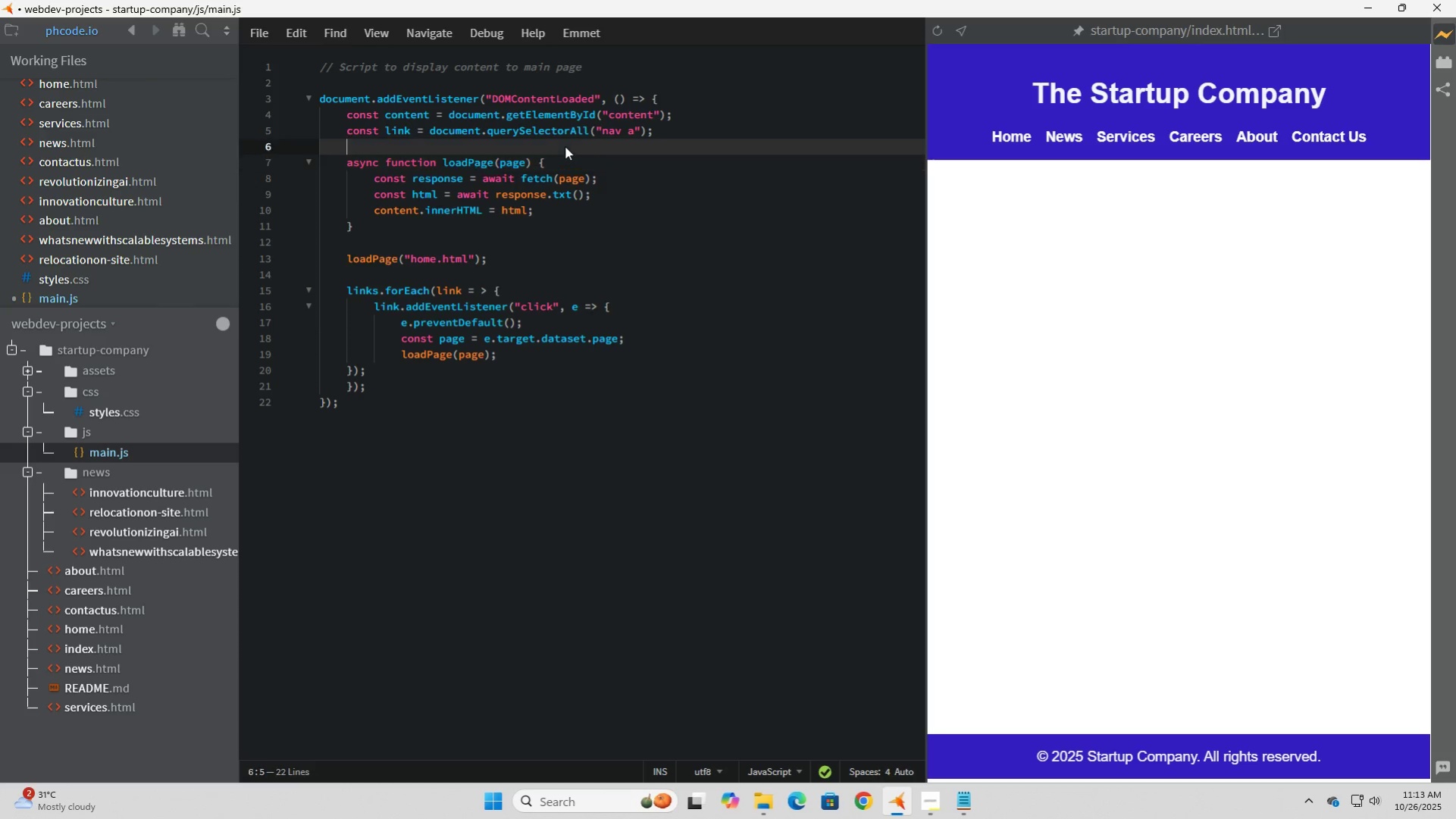 
key(ArrowUp)
 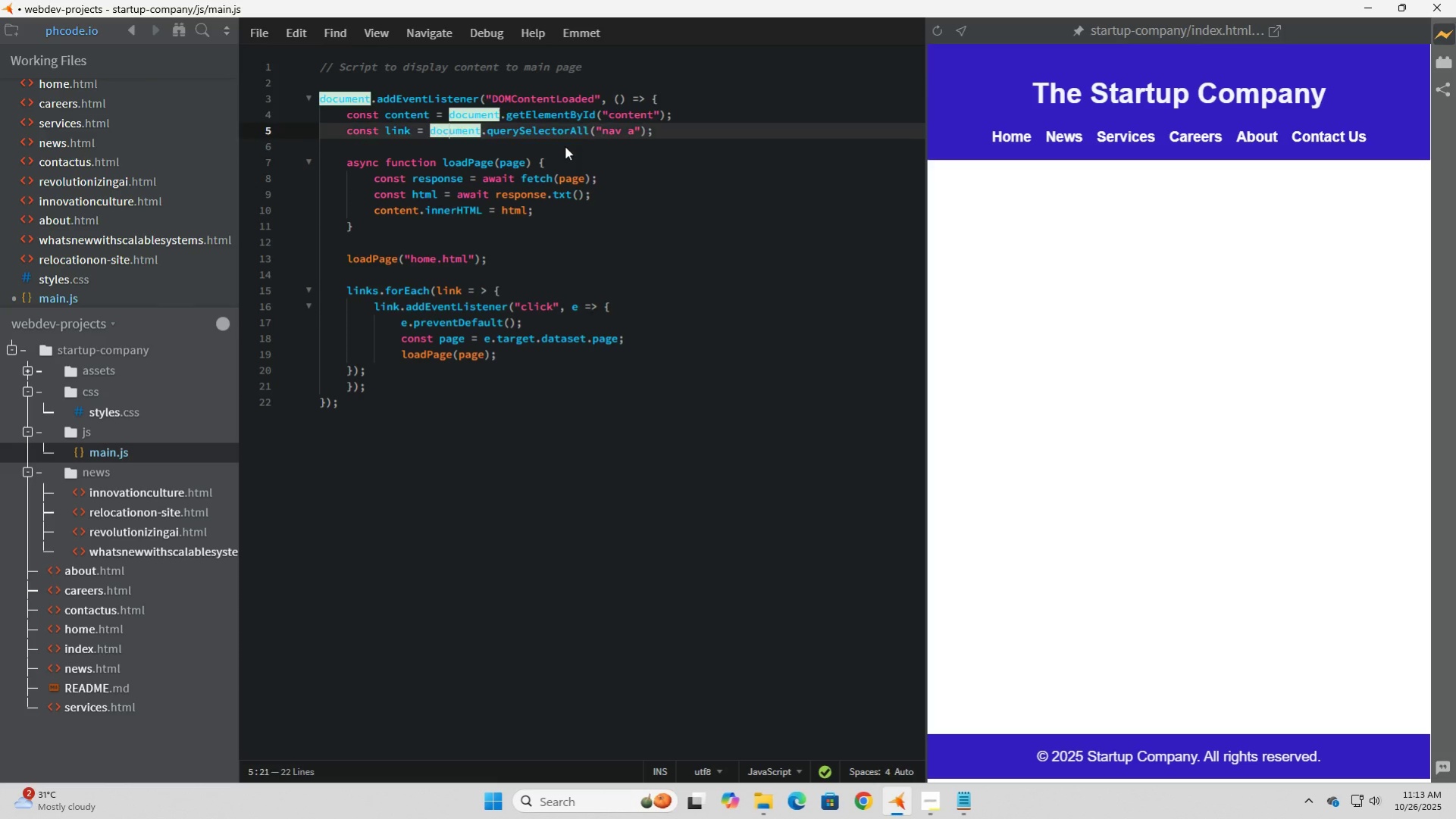 
key(ArrowUp)
 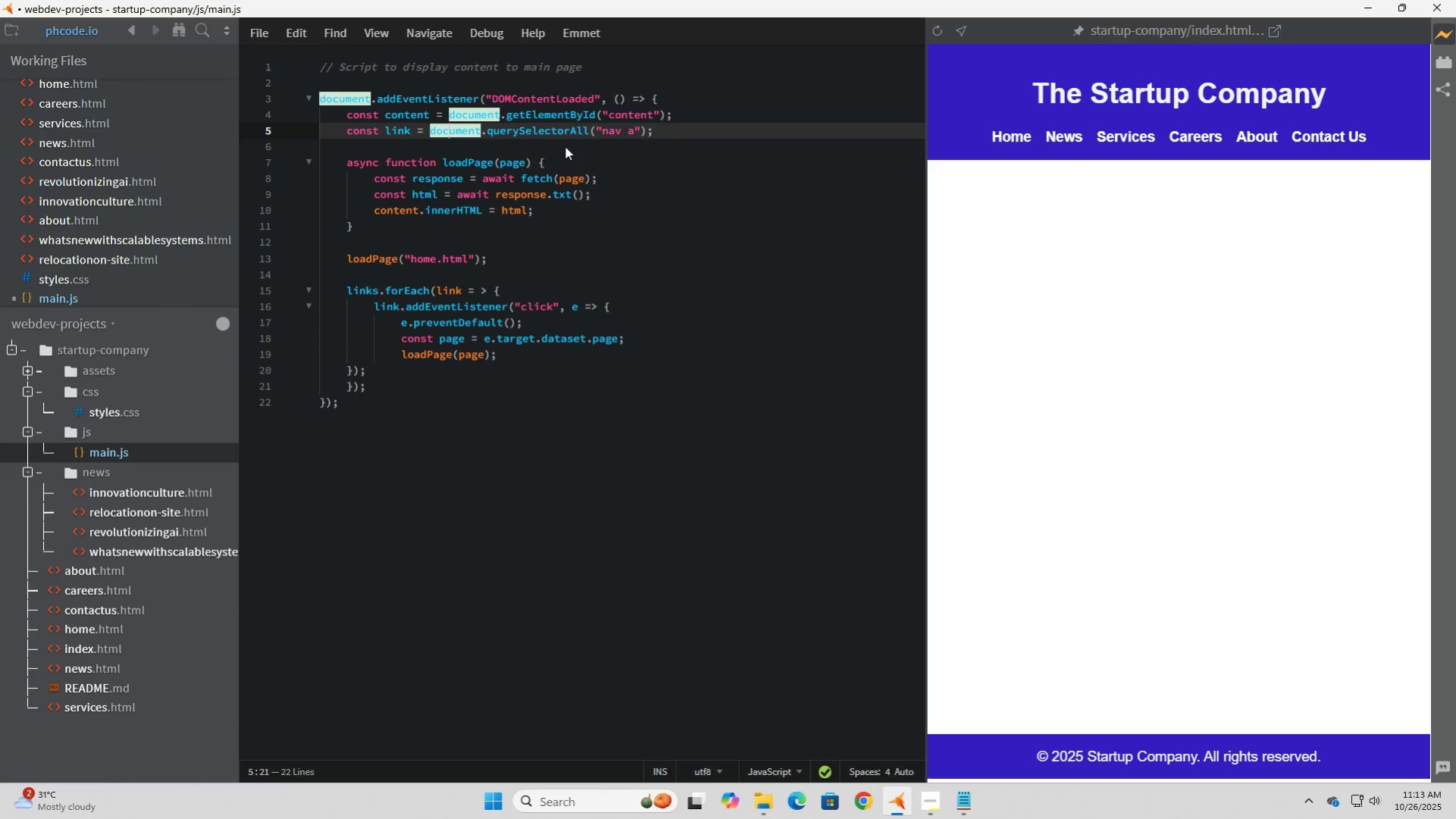 
key(ArrowLeft)
 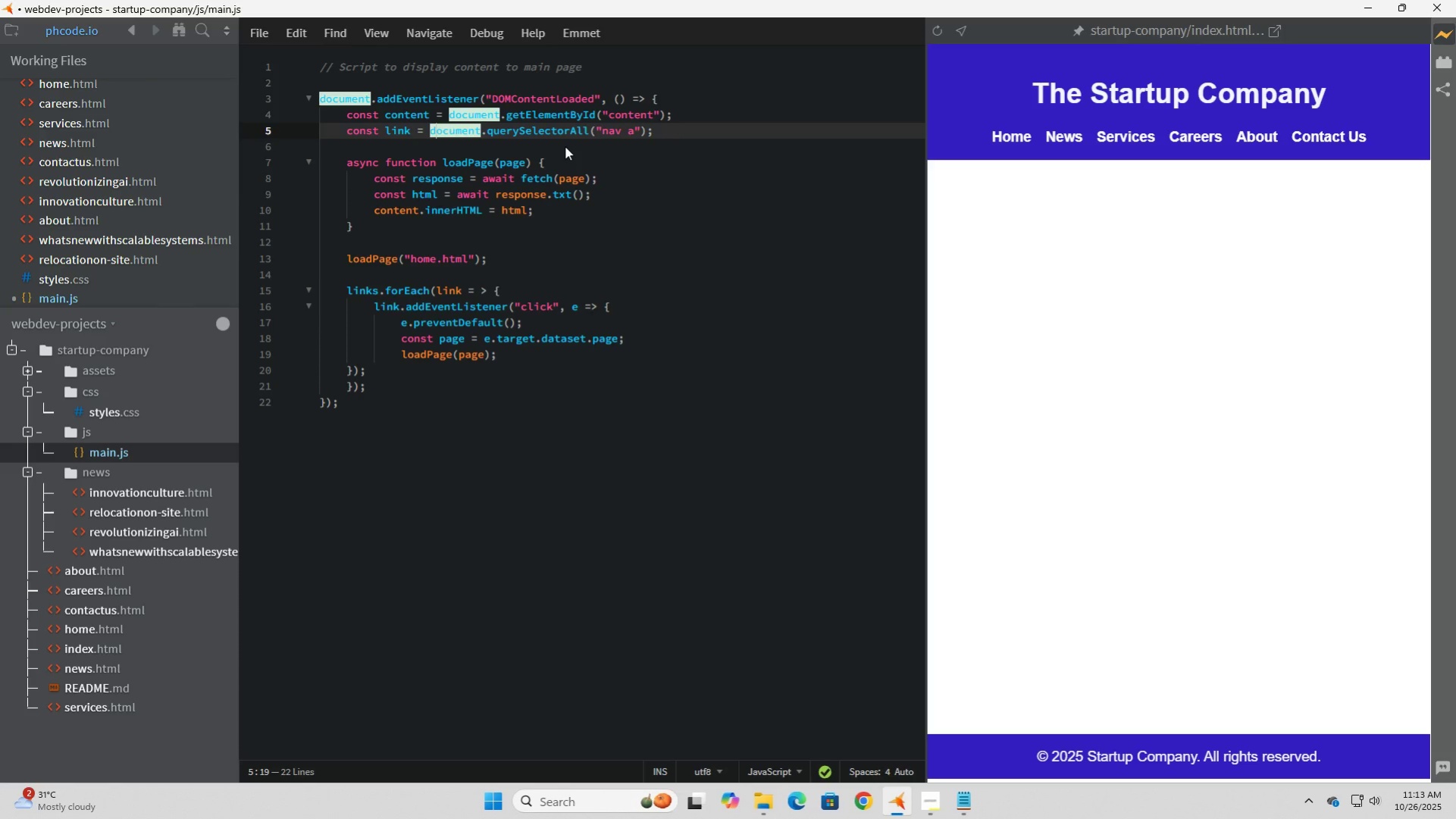 
key(ArrowLeft)
 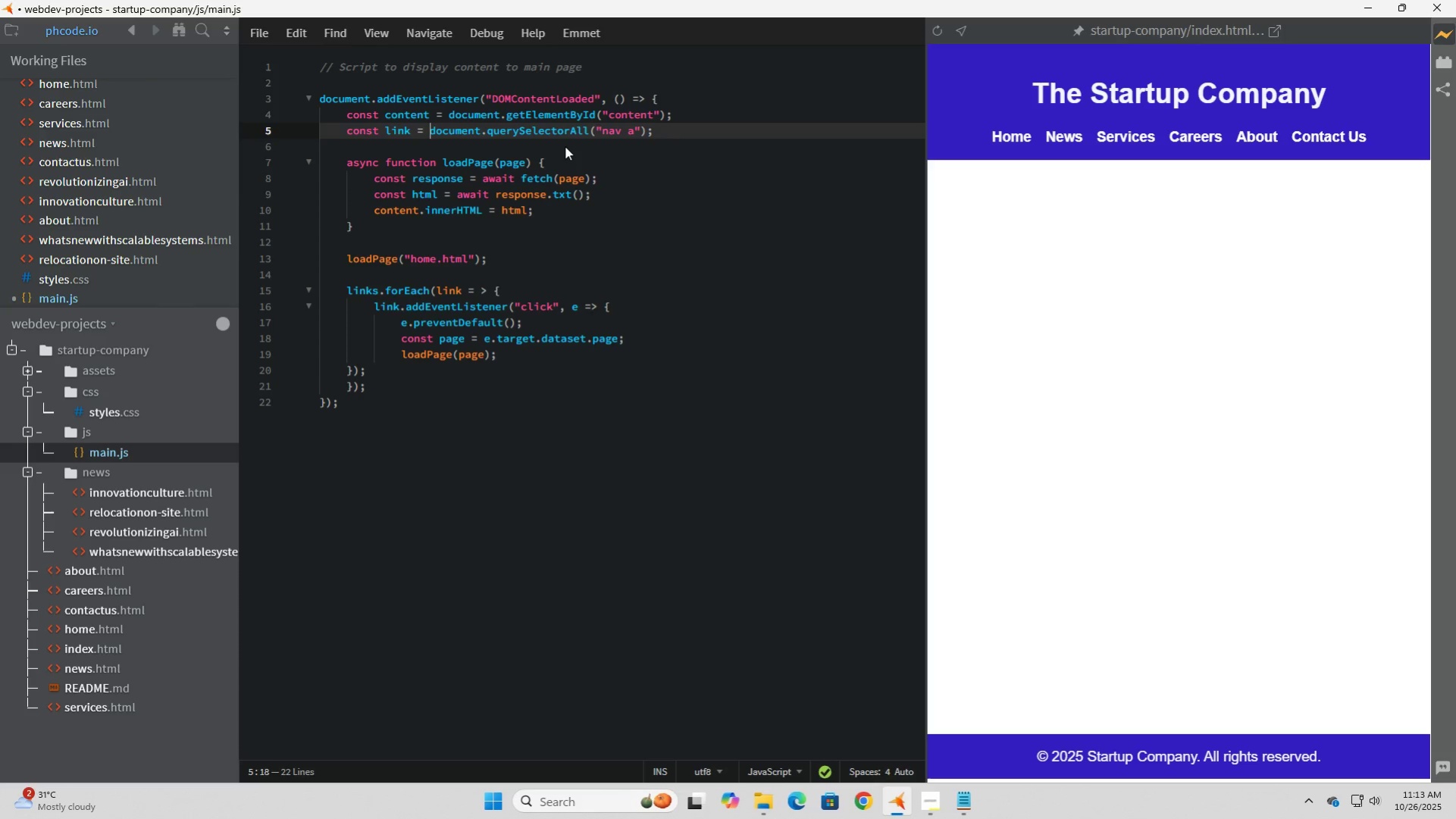 
key(ArrowLeft)
 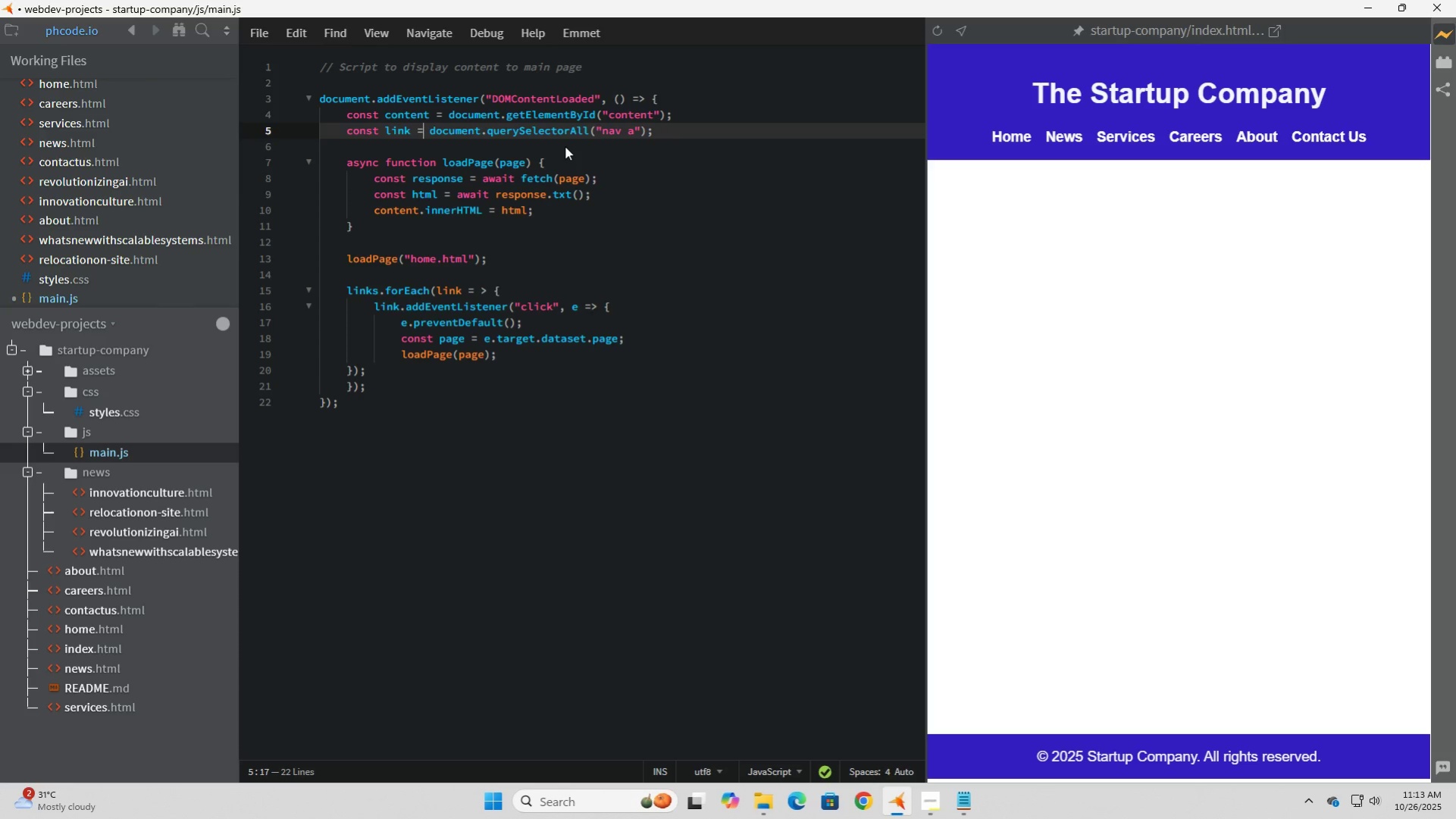 
key(ArrowLeft)
 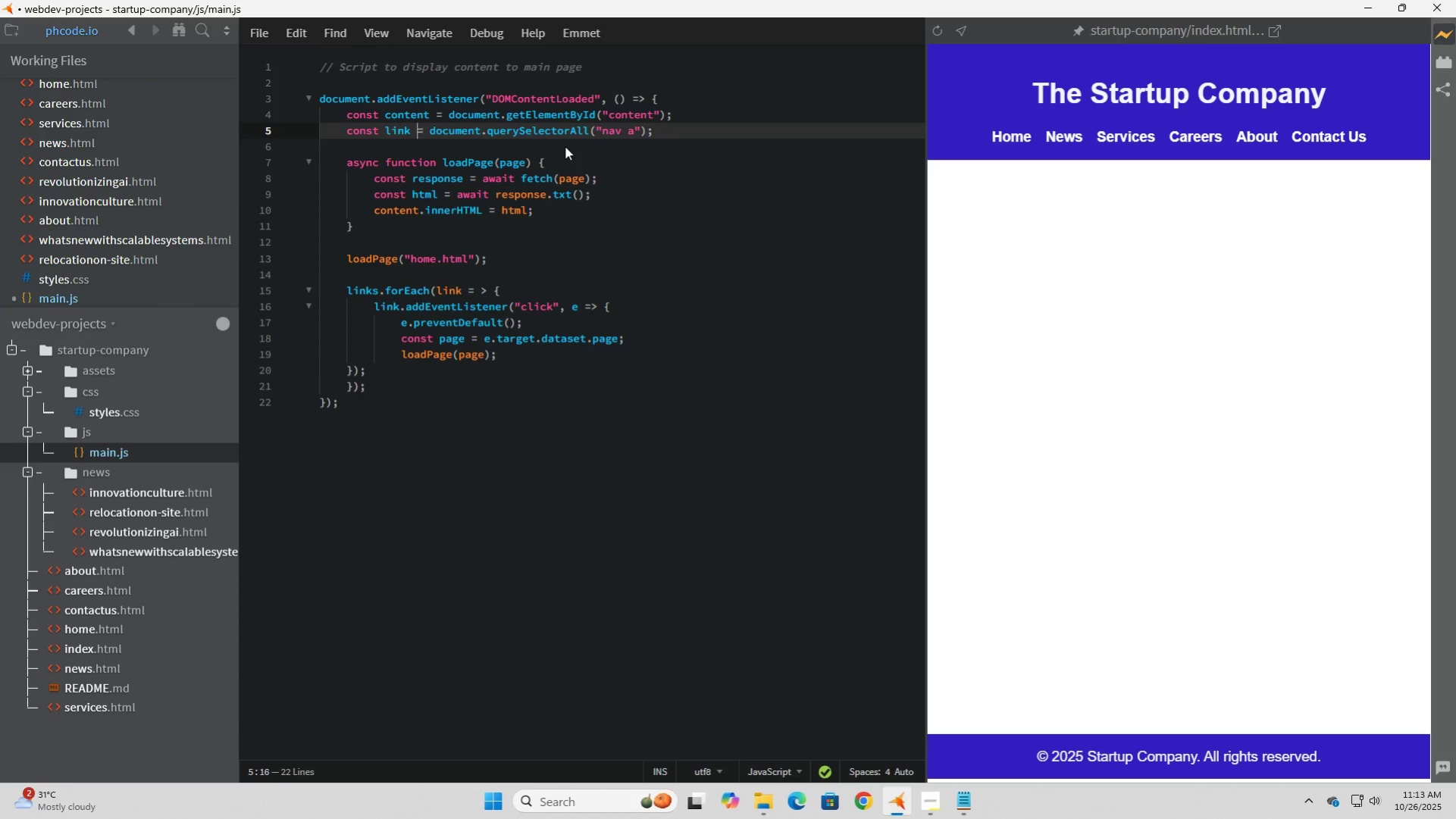 
key(ArrowLeft)
 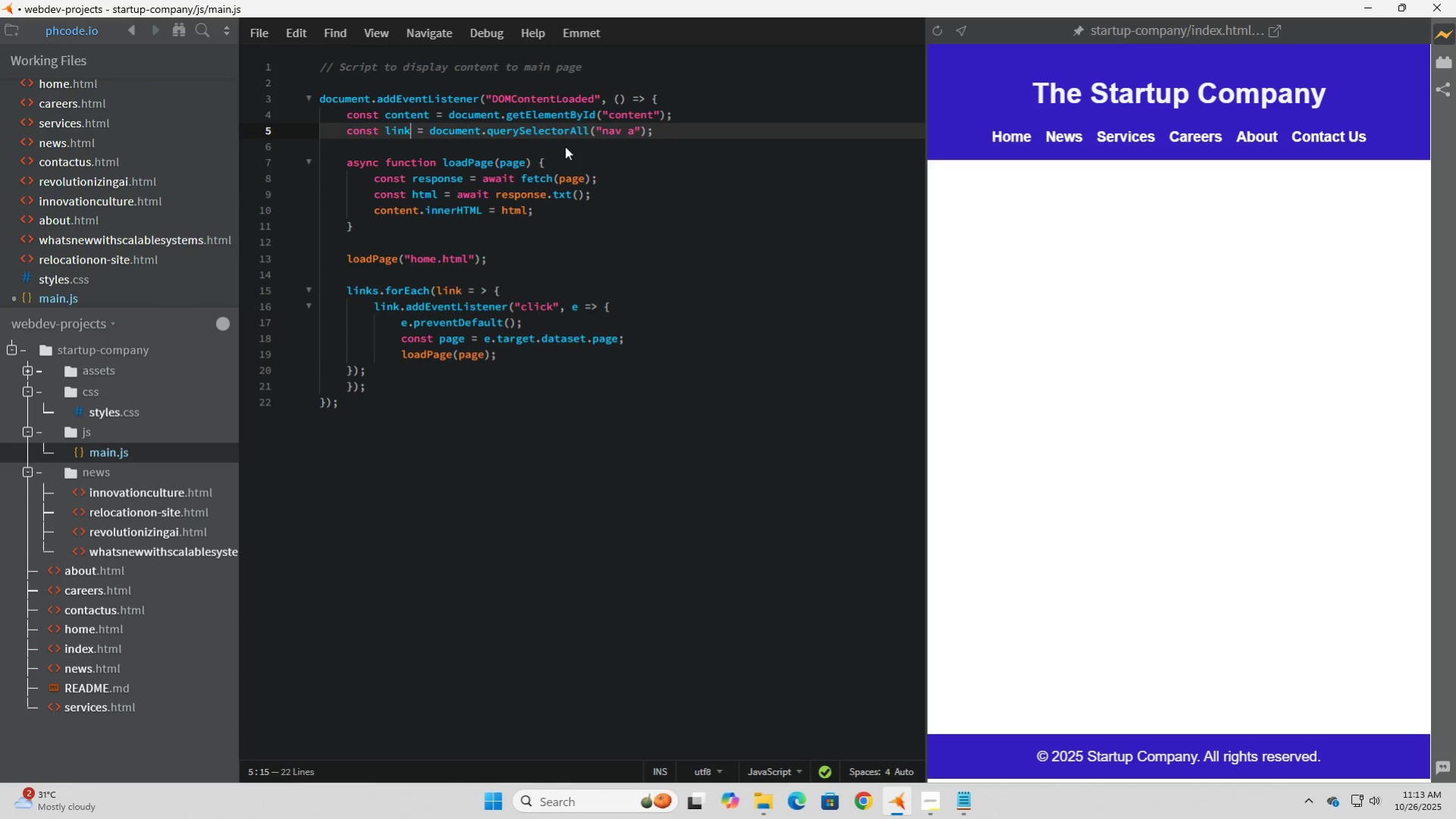 
key(ArrowLeft)
 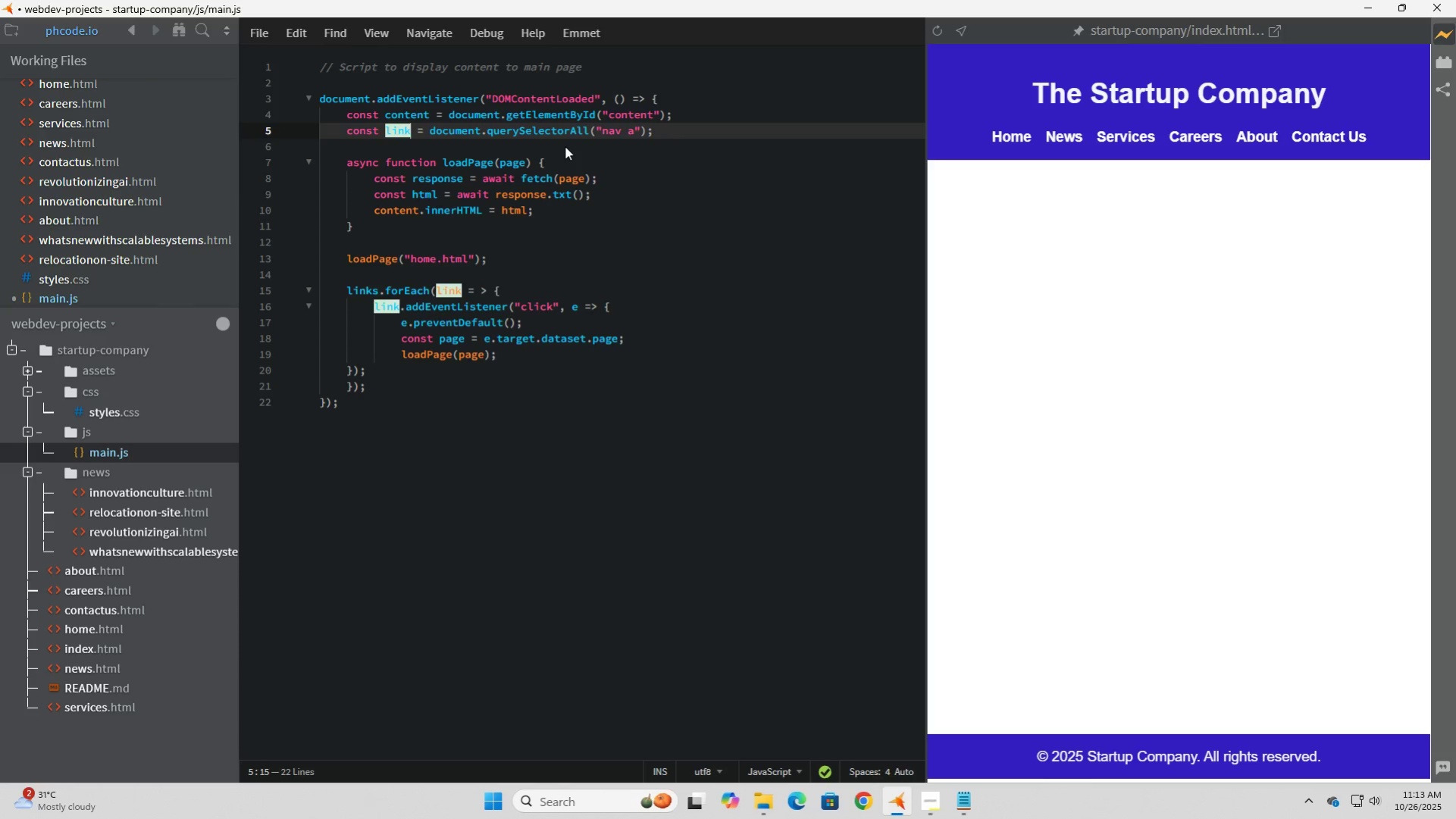 
key(ArrowRight)
 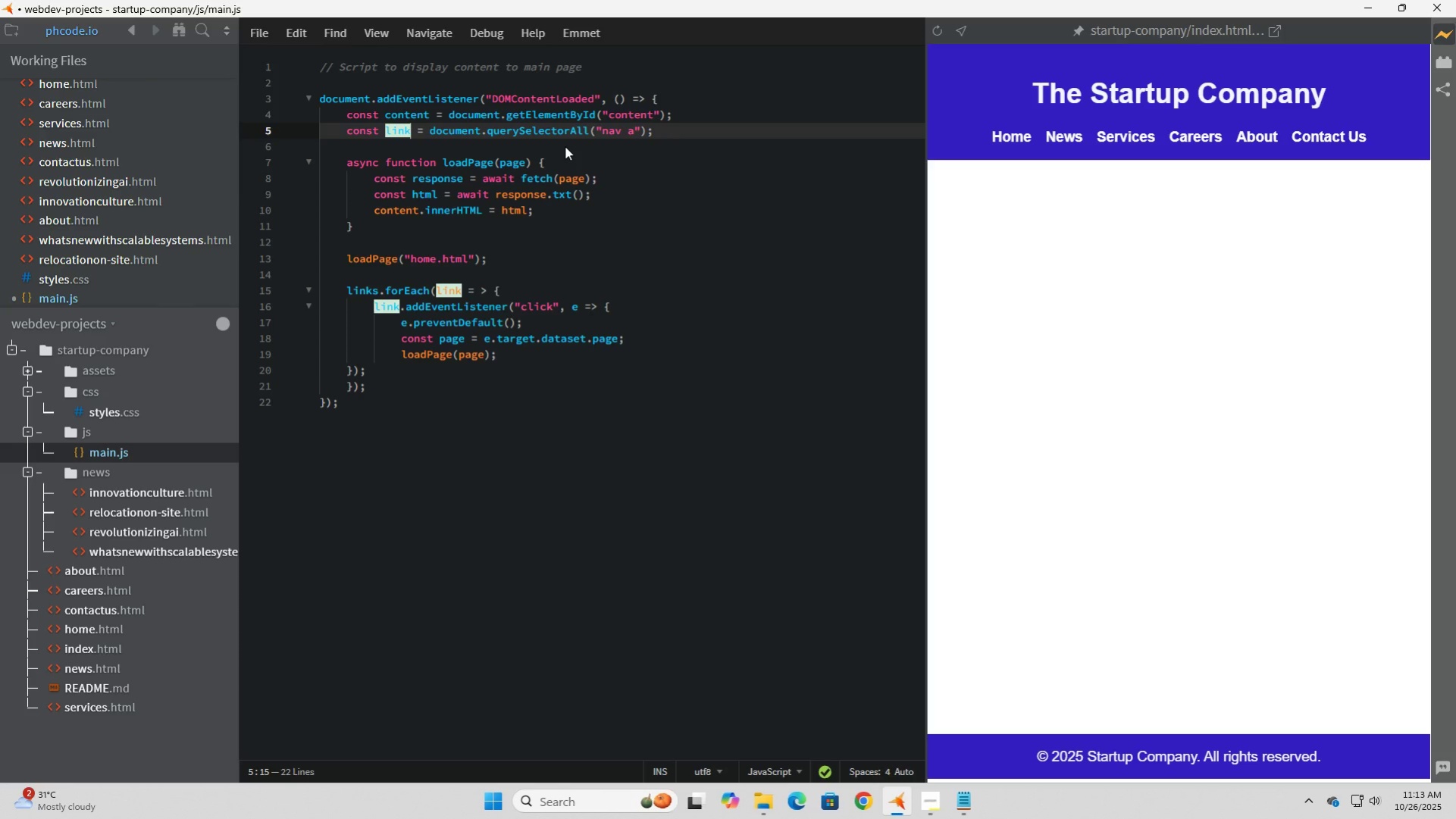 
key(ArrowLeft)
 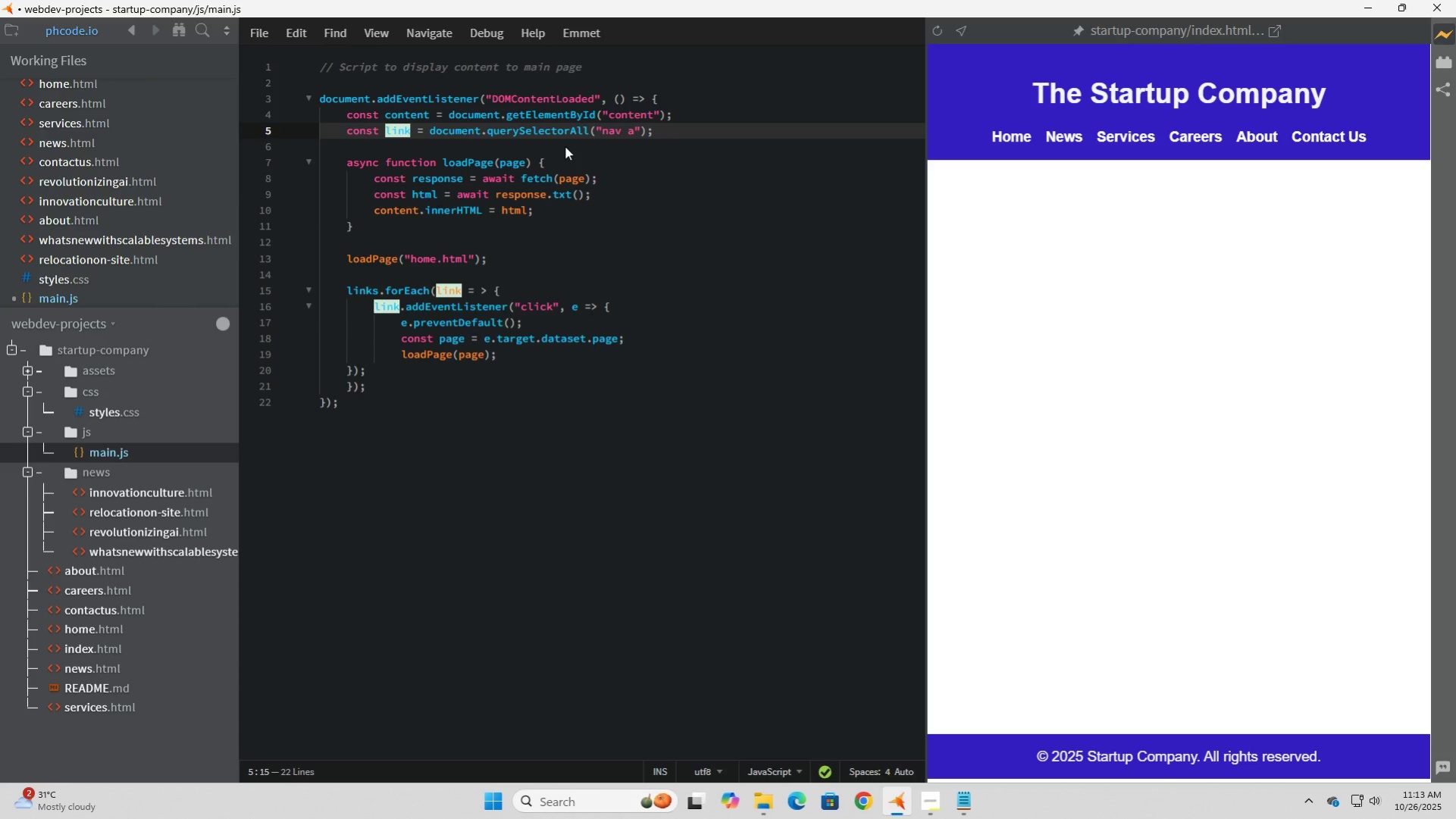 
key(S)
 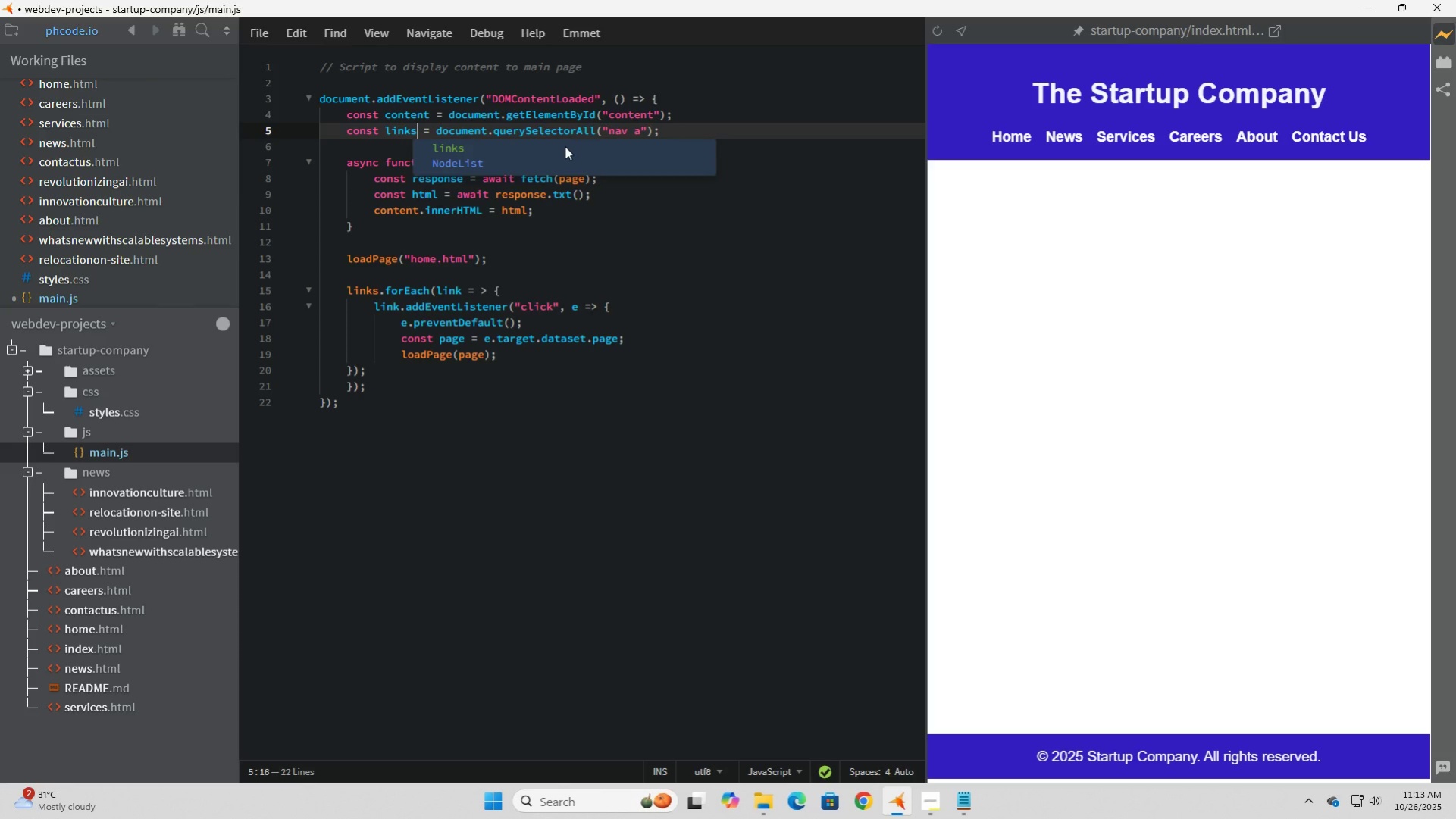 
key(ArrowDown)
 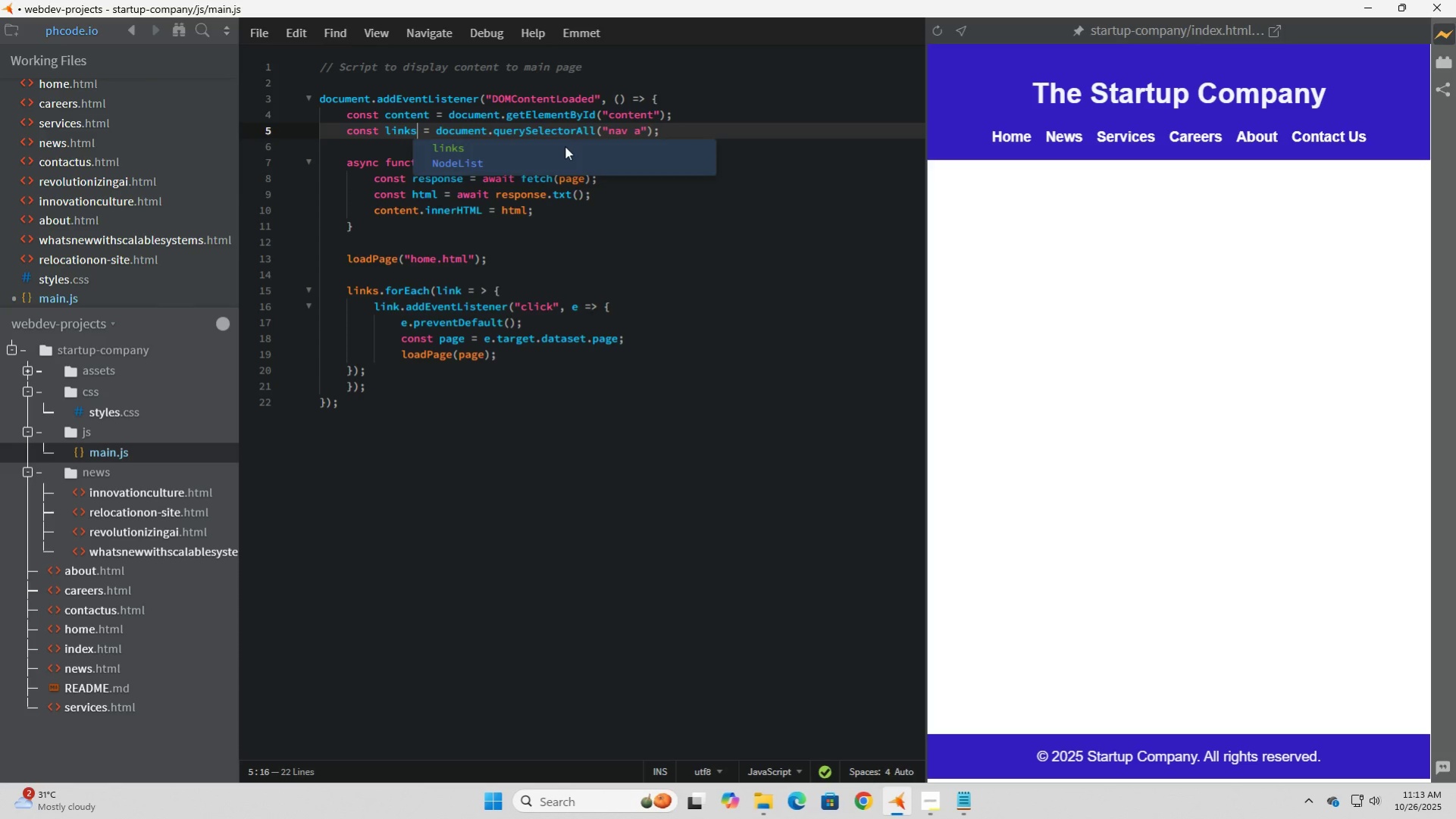 
key(Tab)
 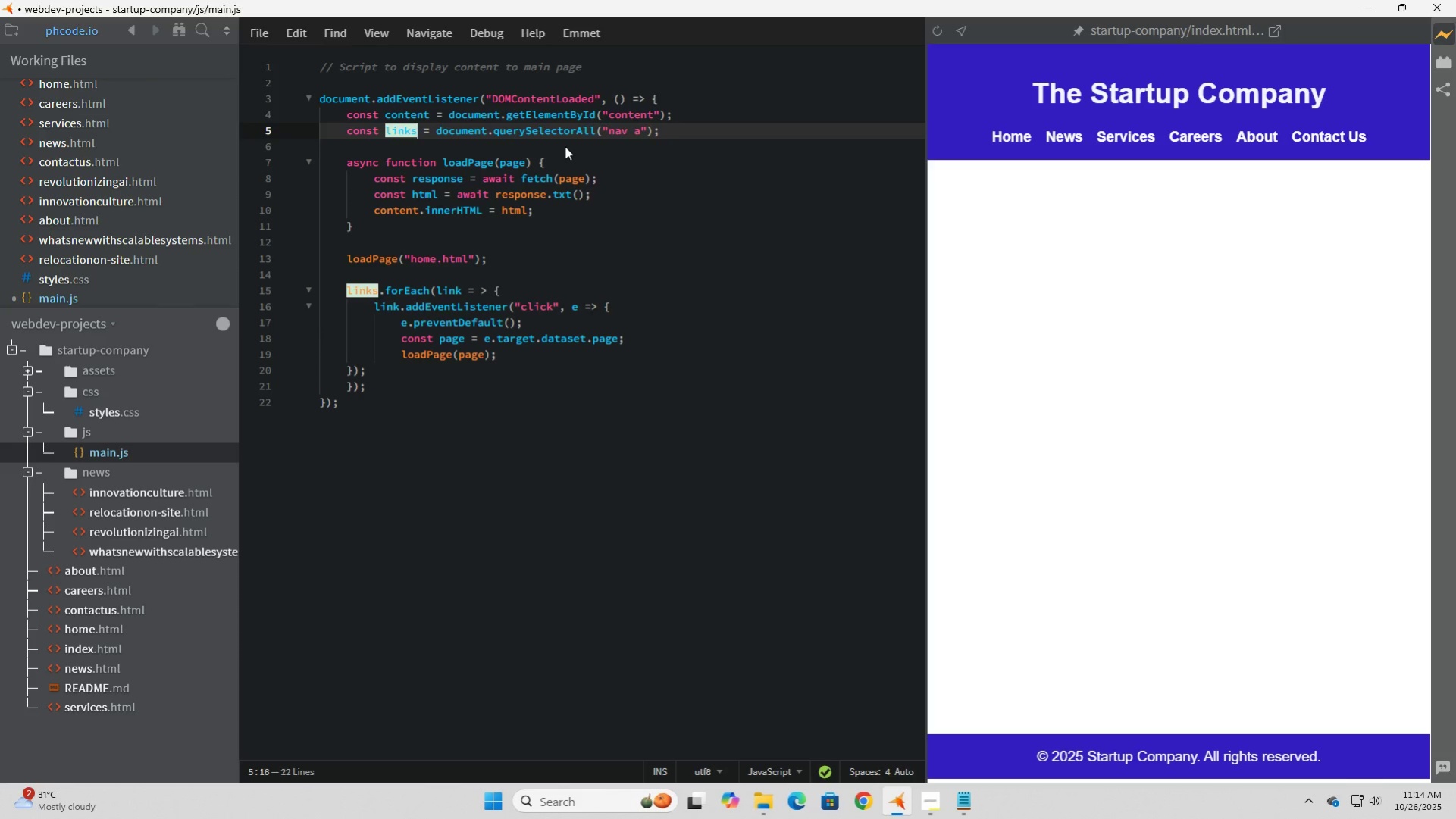 
key(ArrowDown)
 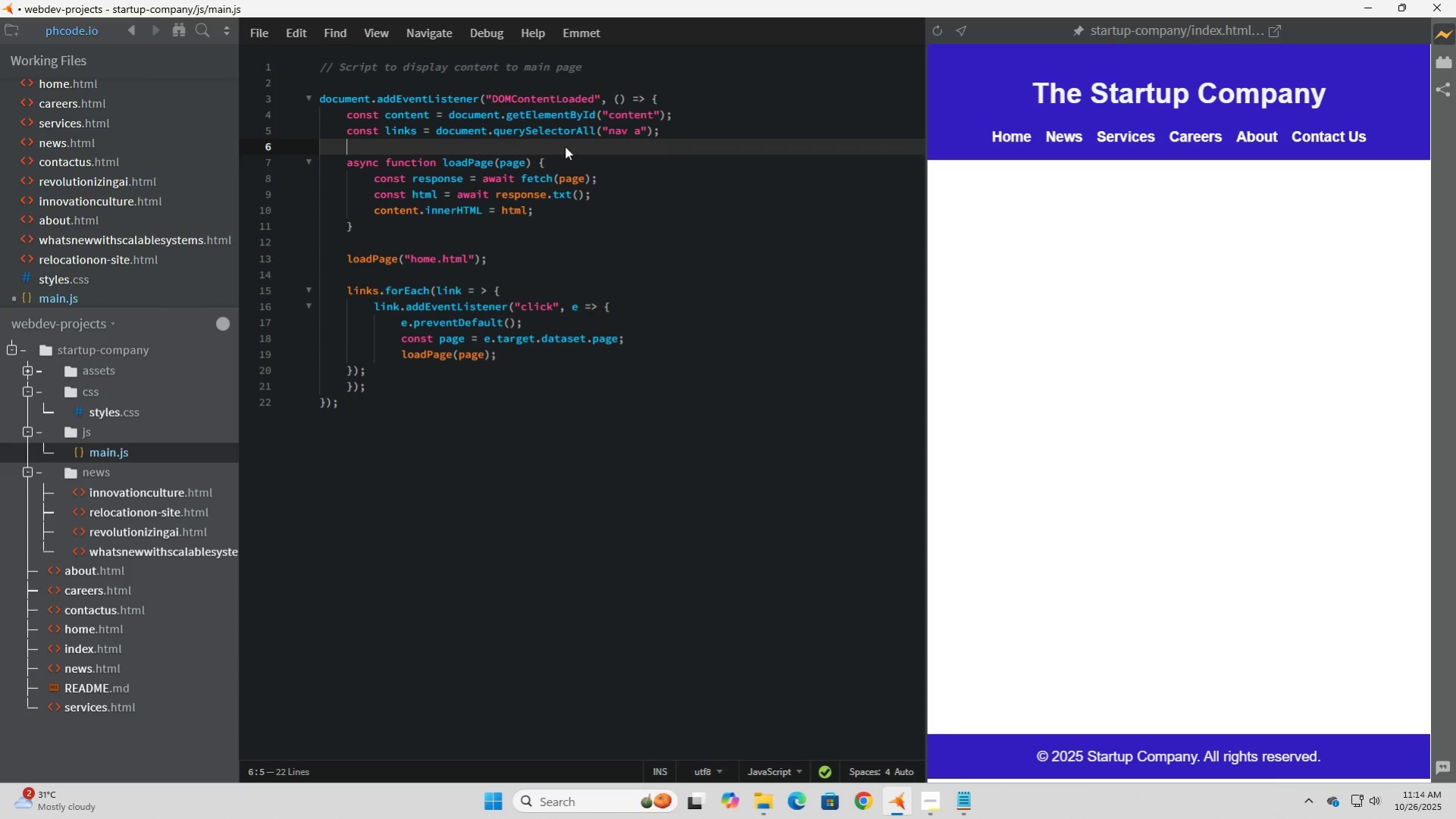 
key(ArrowDown)
 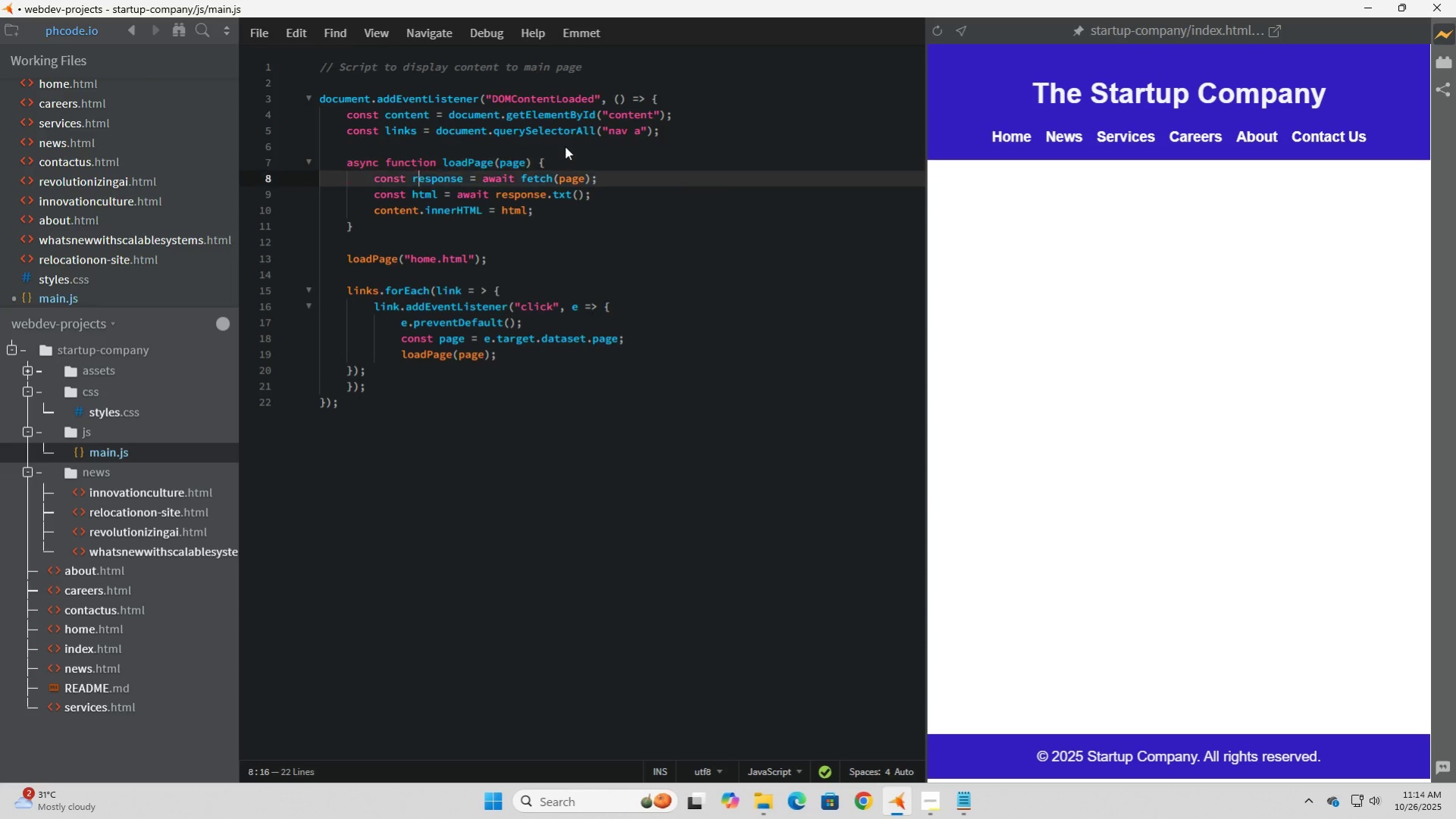 
key(ArrowDown)
 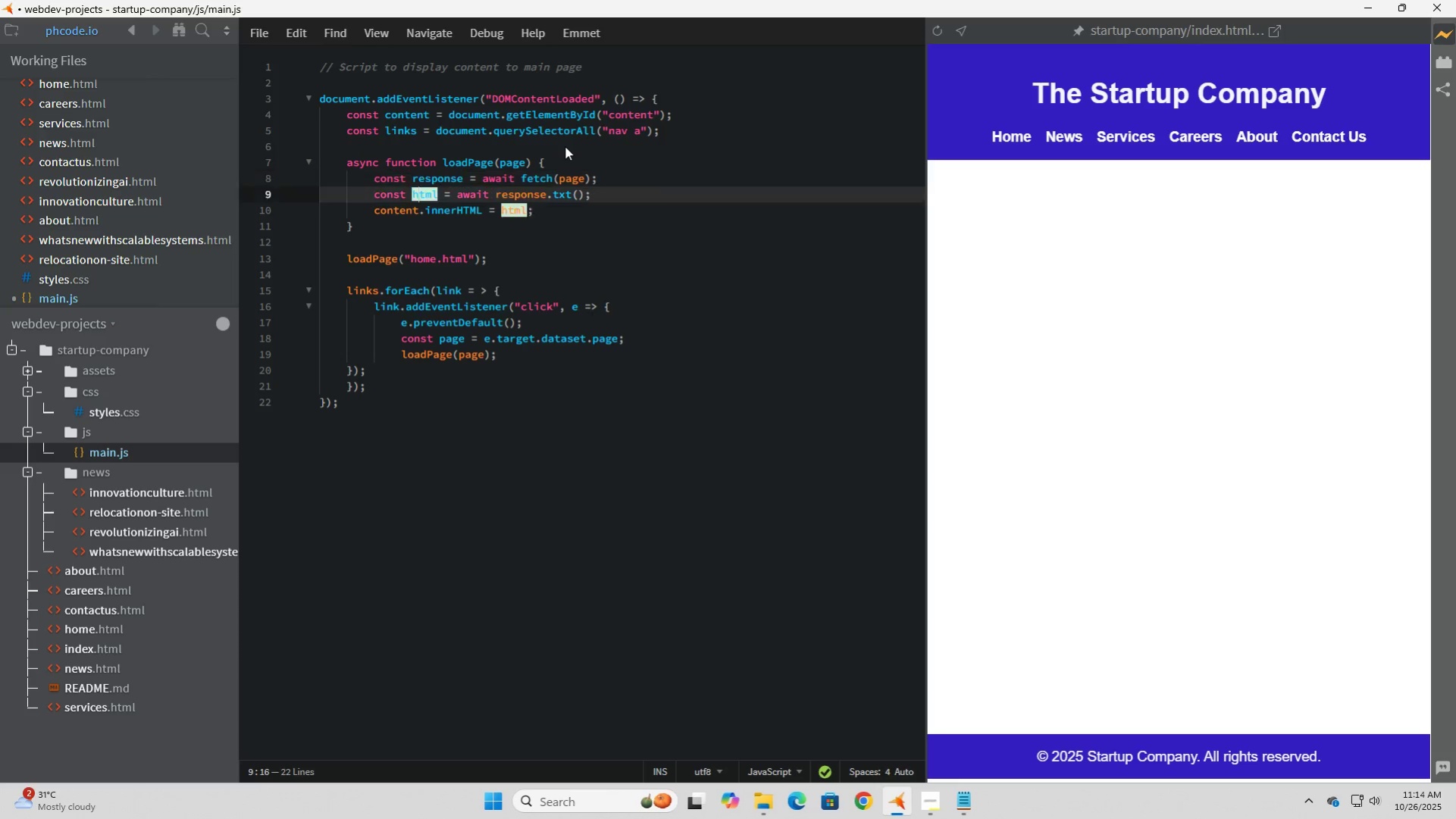 
key(ArrowDown)
 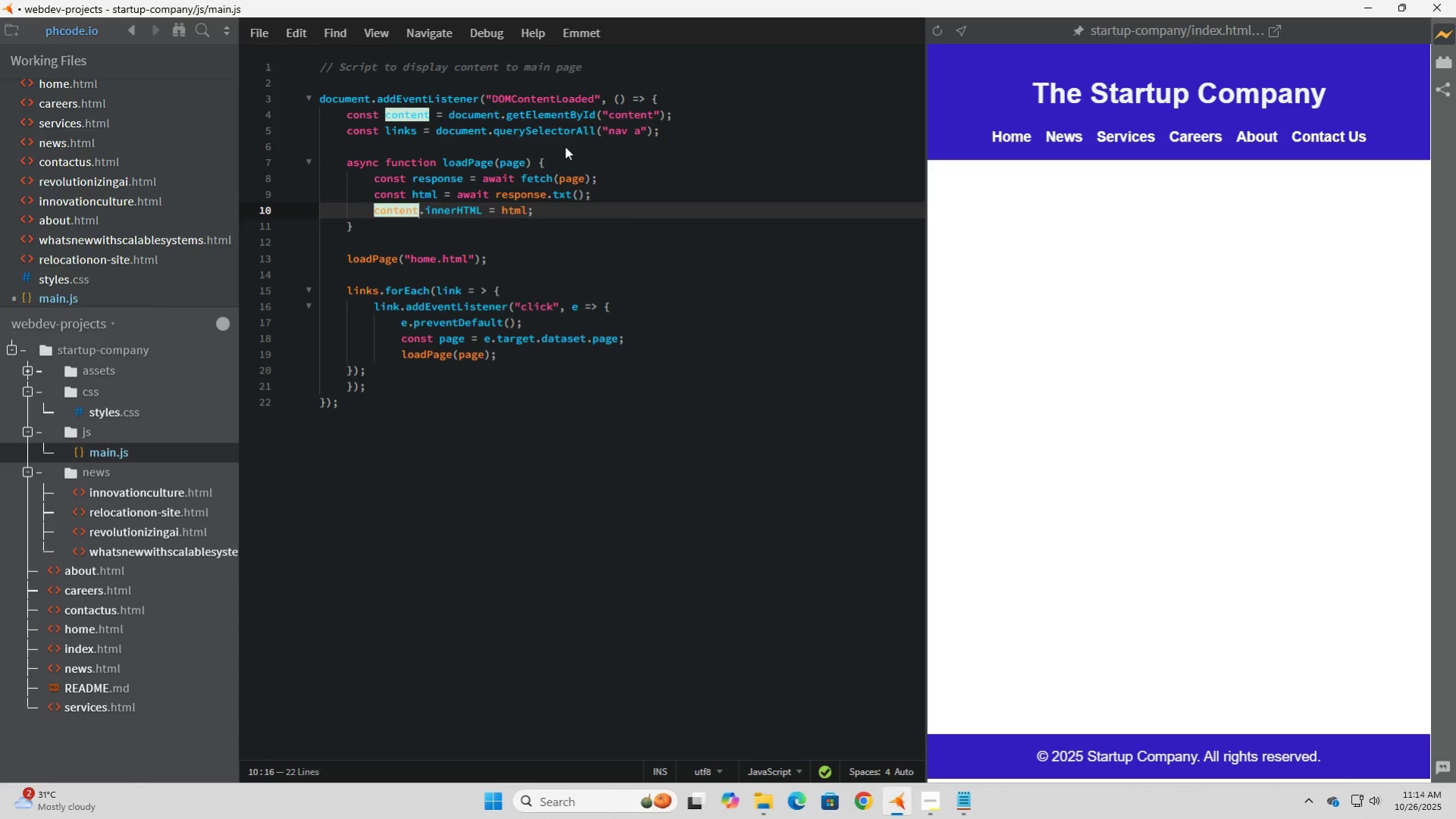 
key(ArrowDown)
 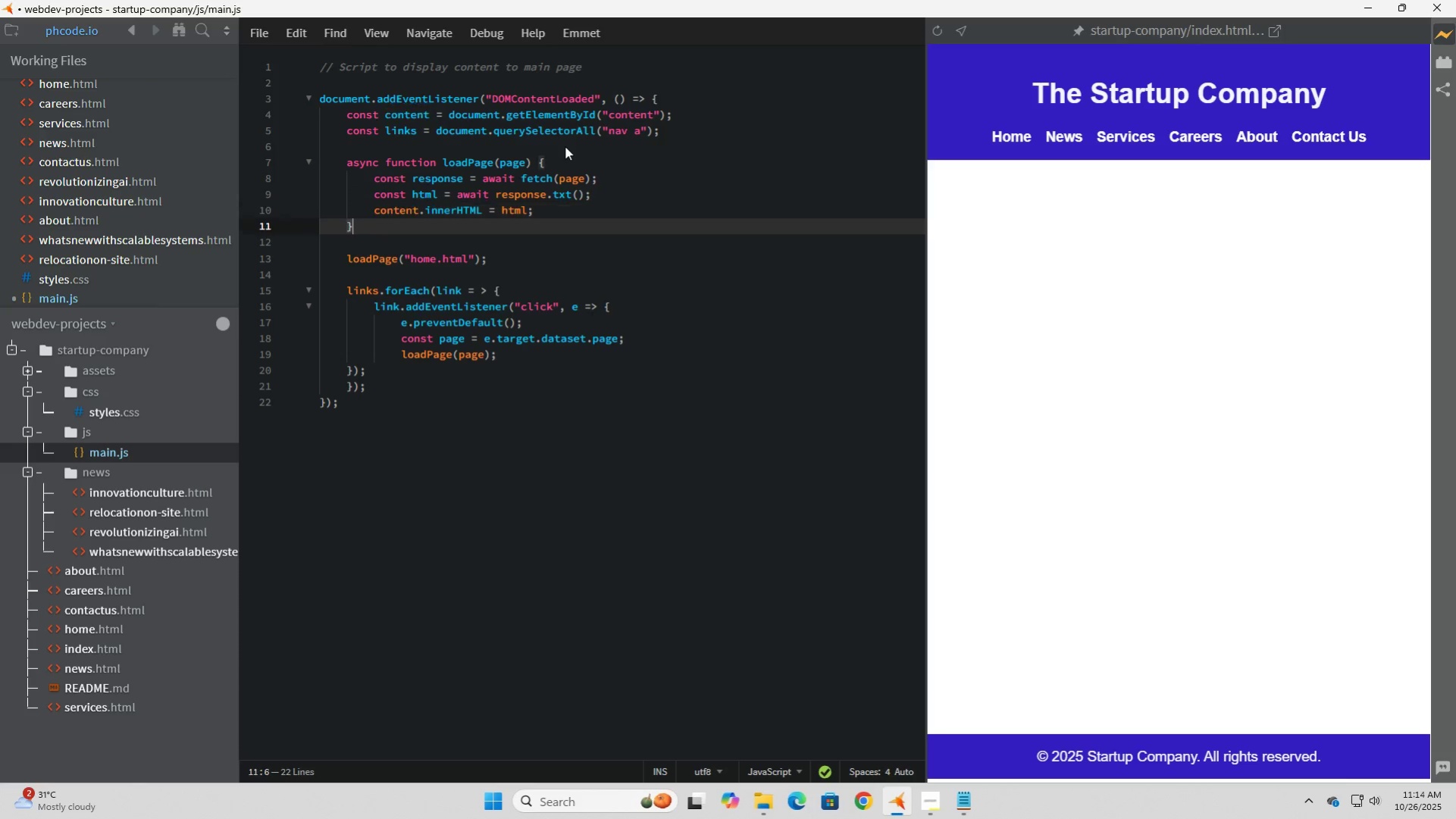 
key(ArrowDown)
 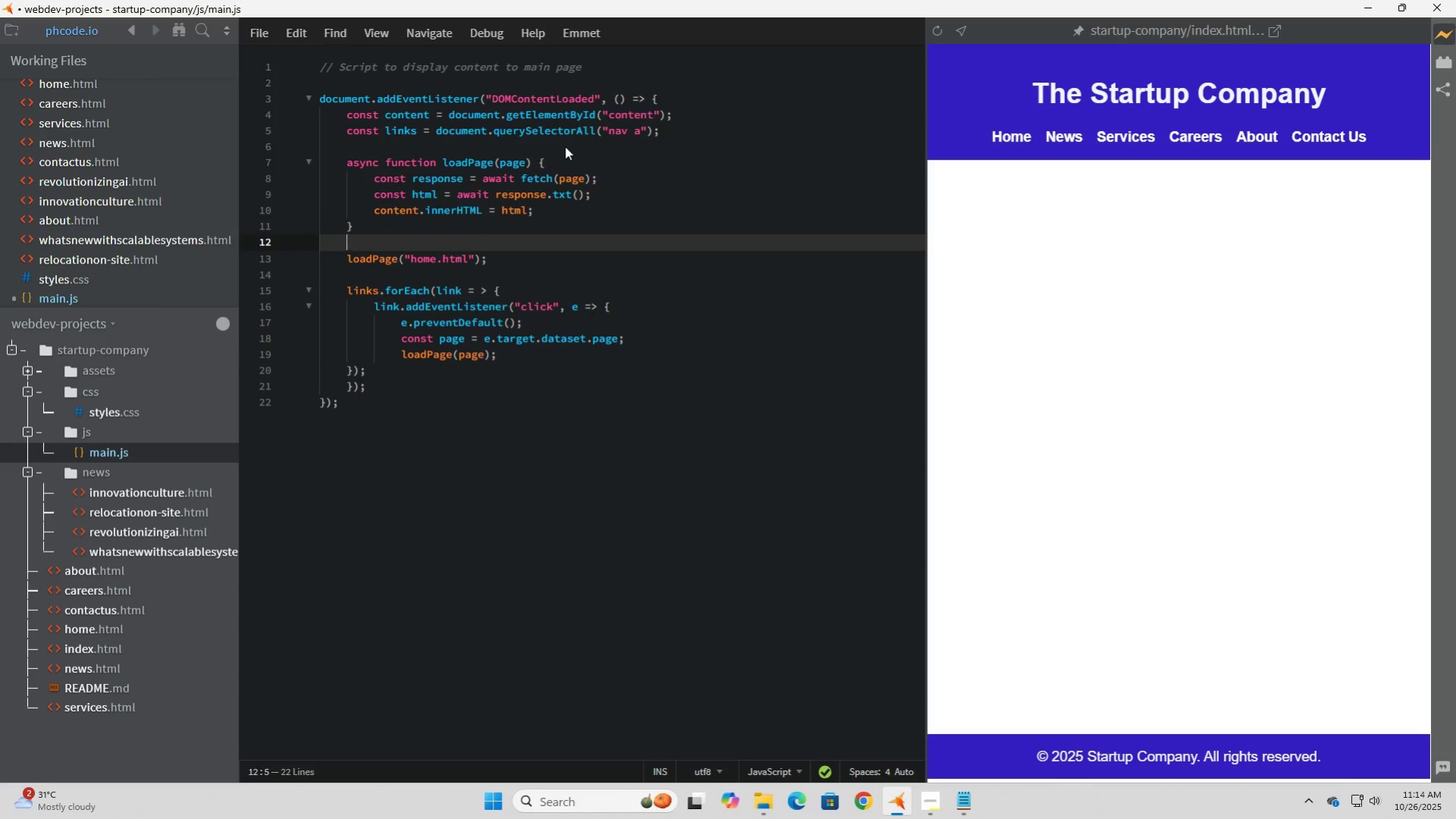 
key(ArrowDown)
 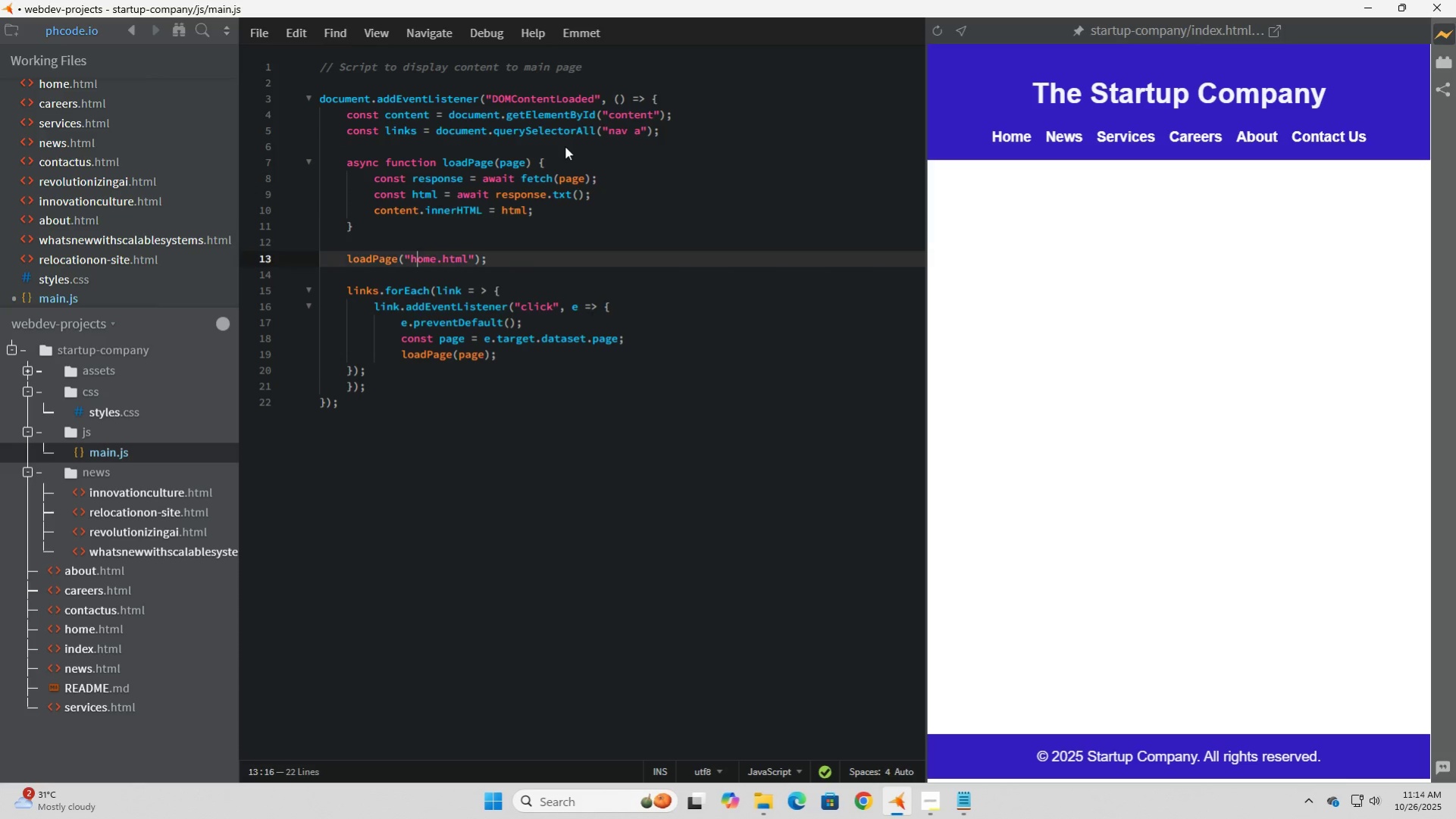 
key(ArrowDown)
 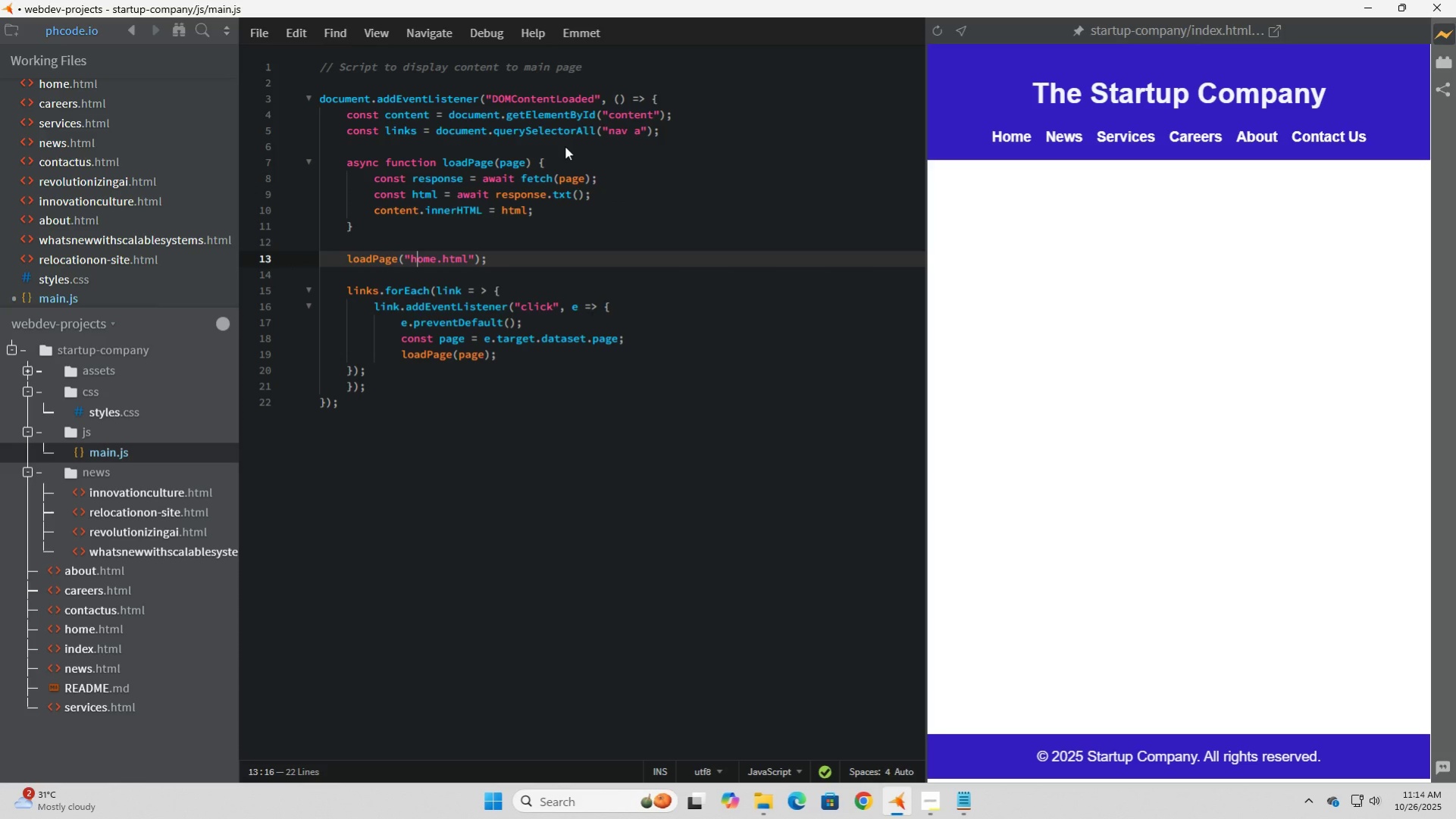 
key(ArrowUp)
 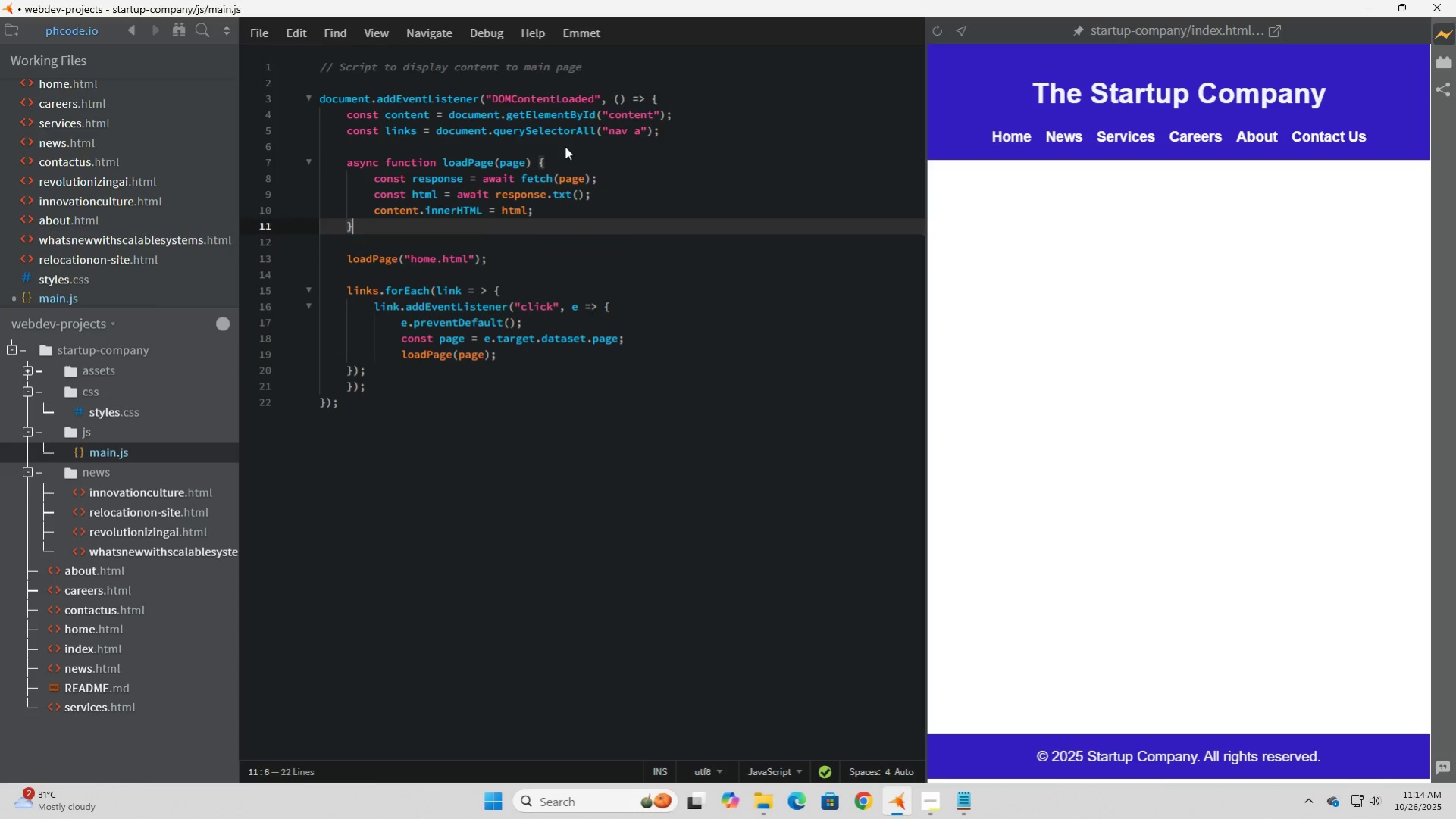 
key(ArrowUp)
 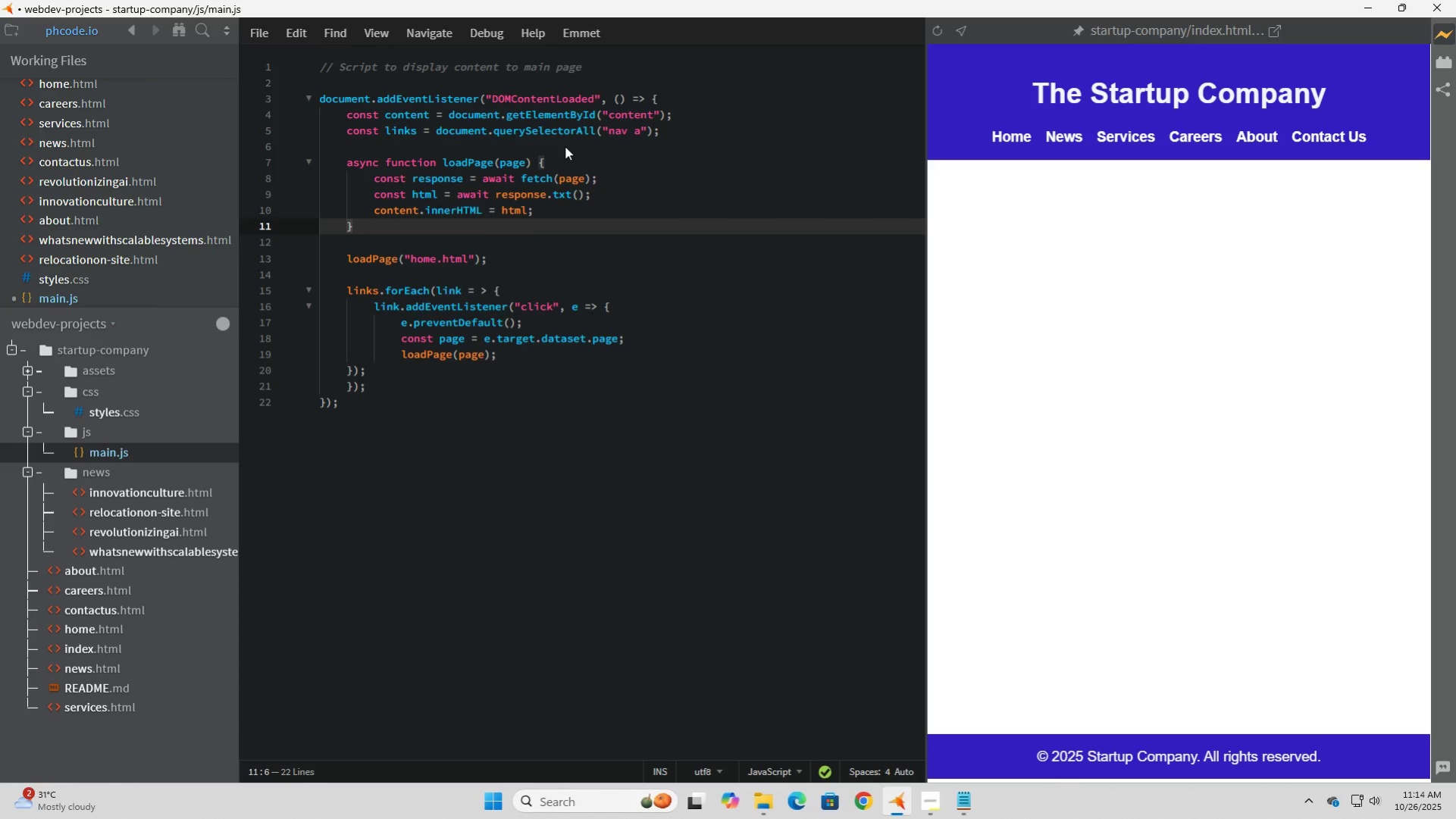 
key(ArrowDown)
 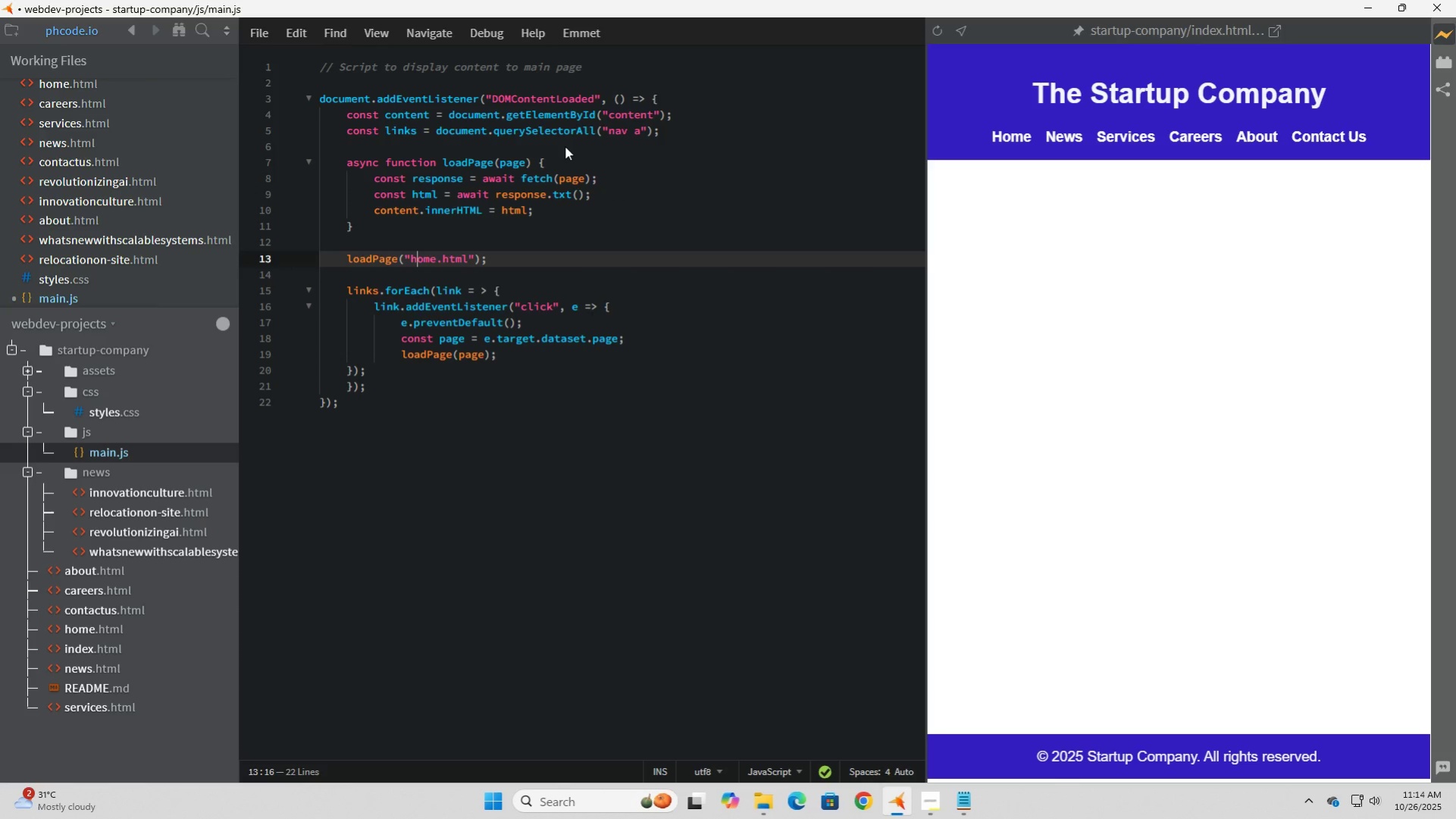 
key(ArrowDown)
 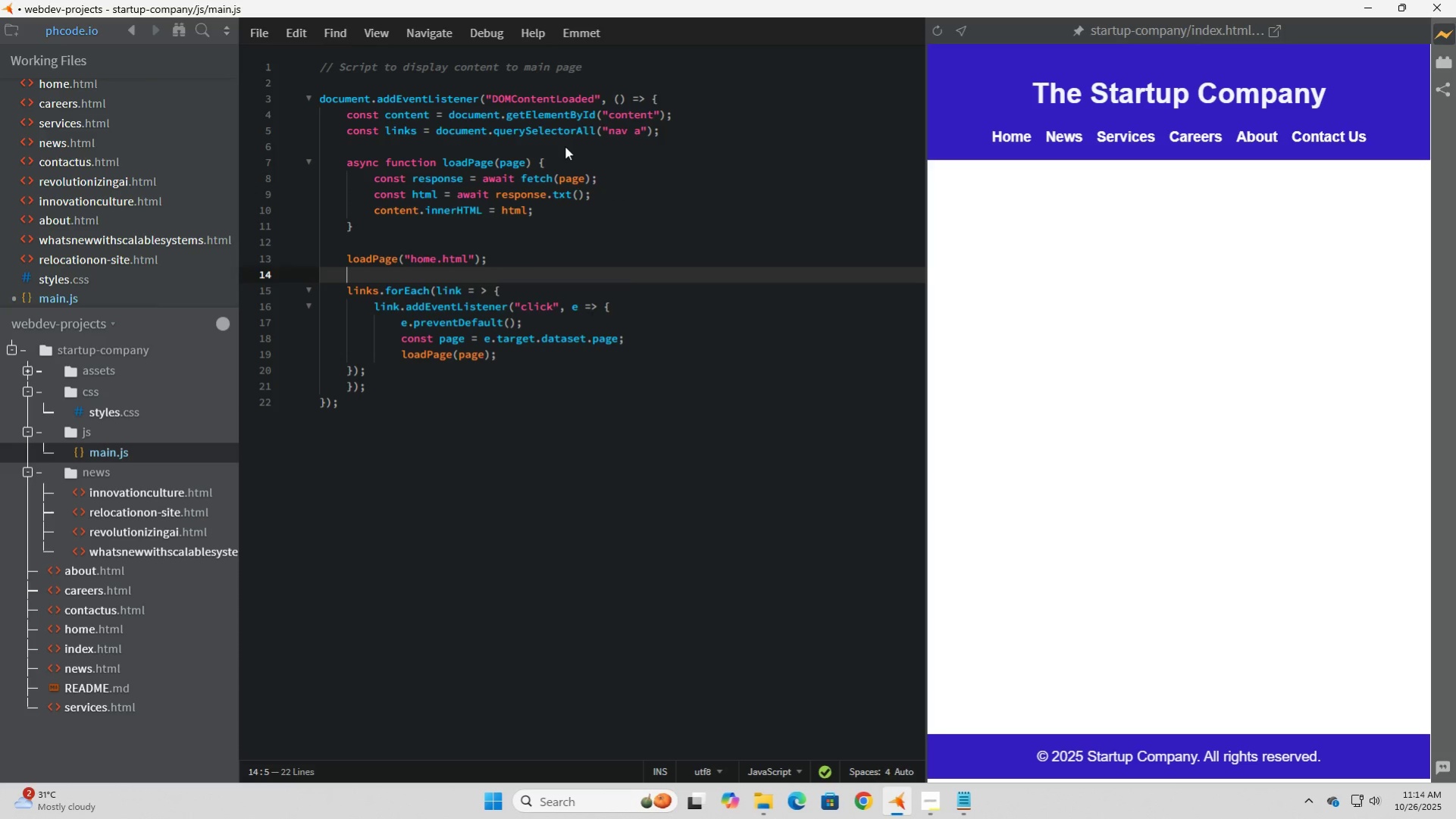 
key(ArrowDown)
 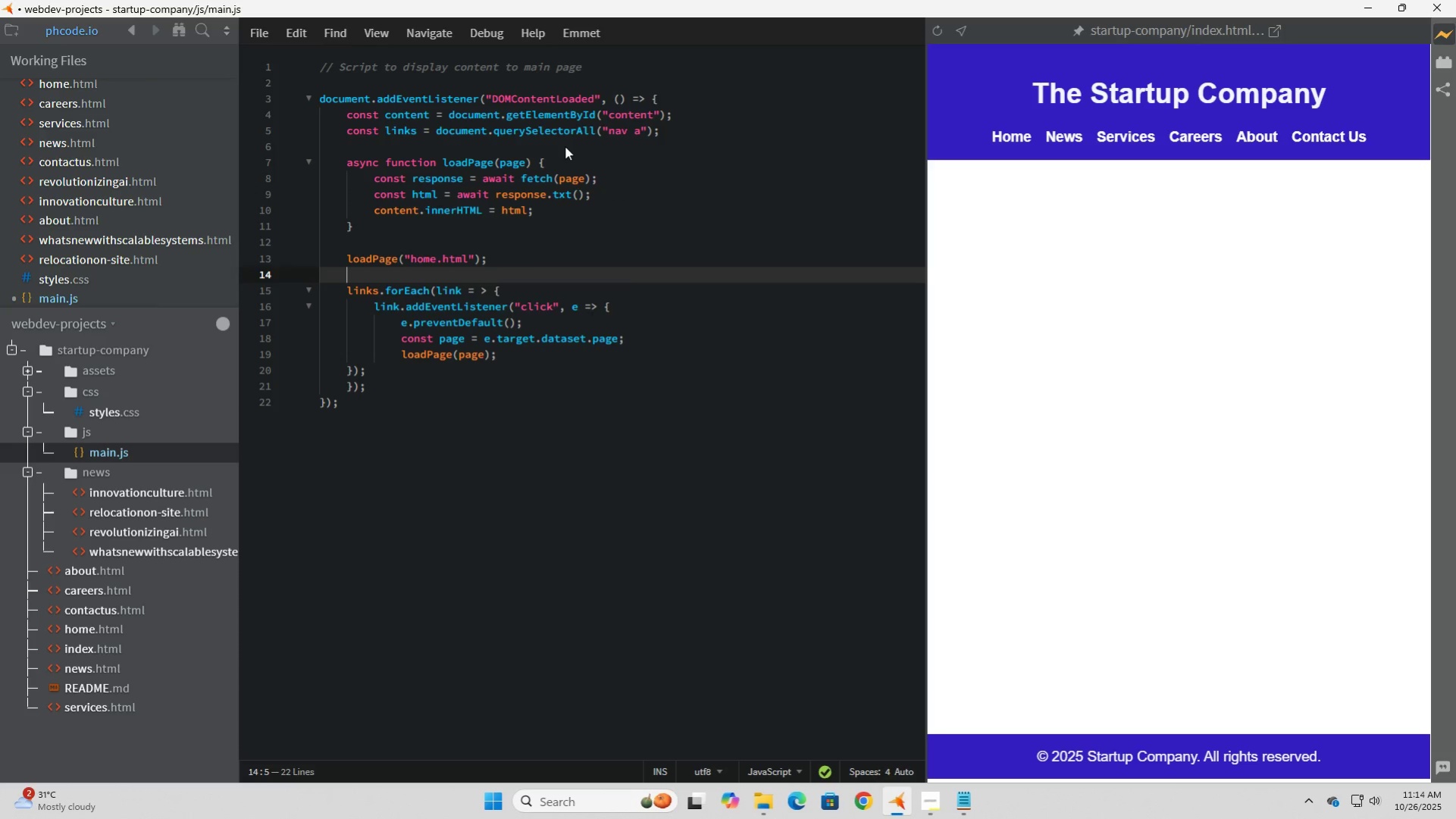 
key(ArrowDown)
 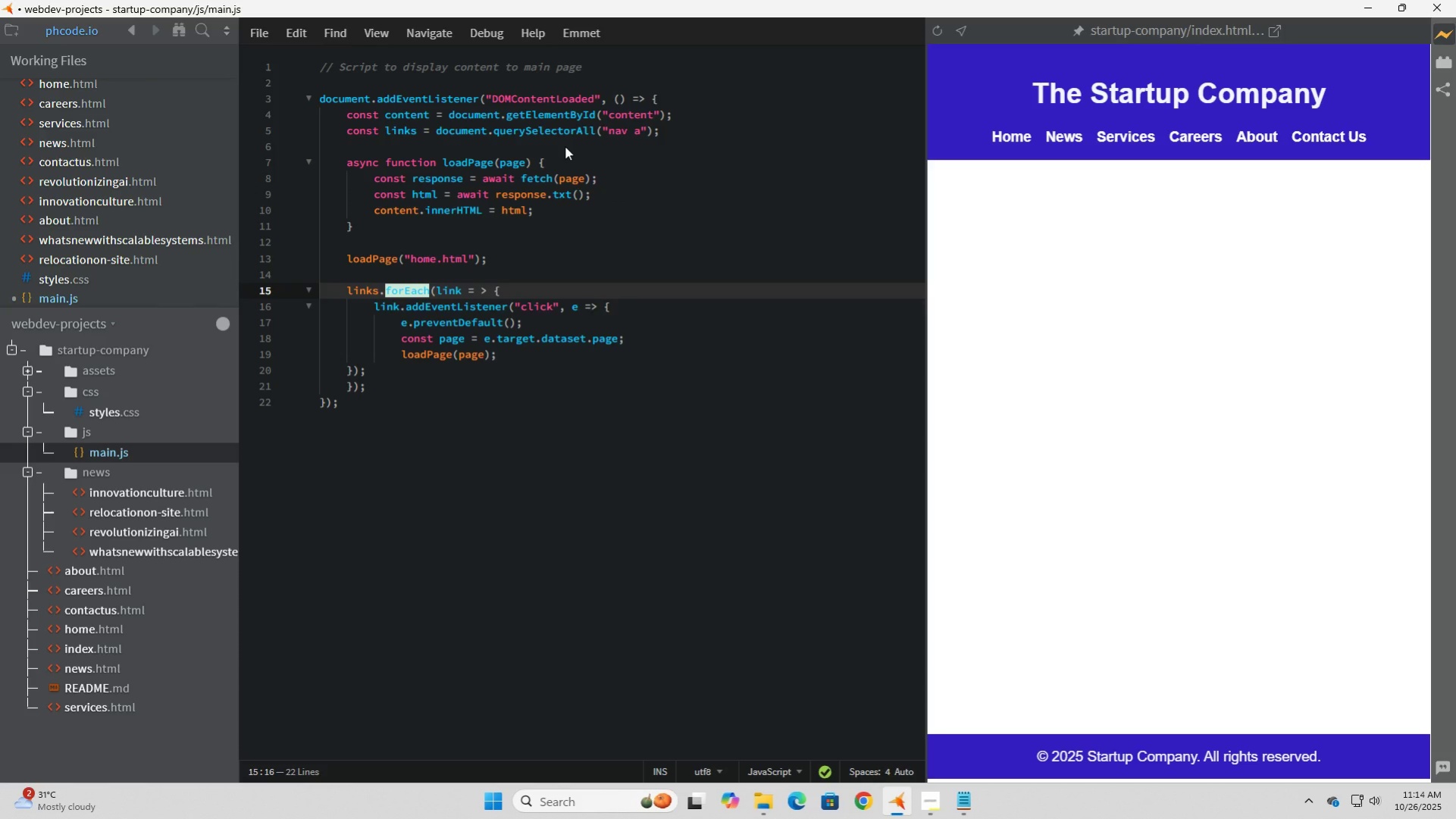 
key(ArrowRight)
 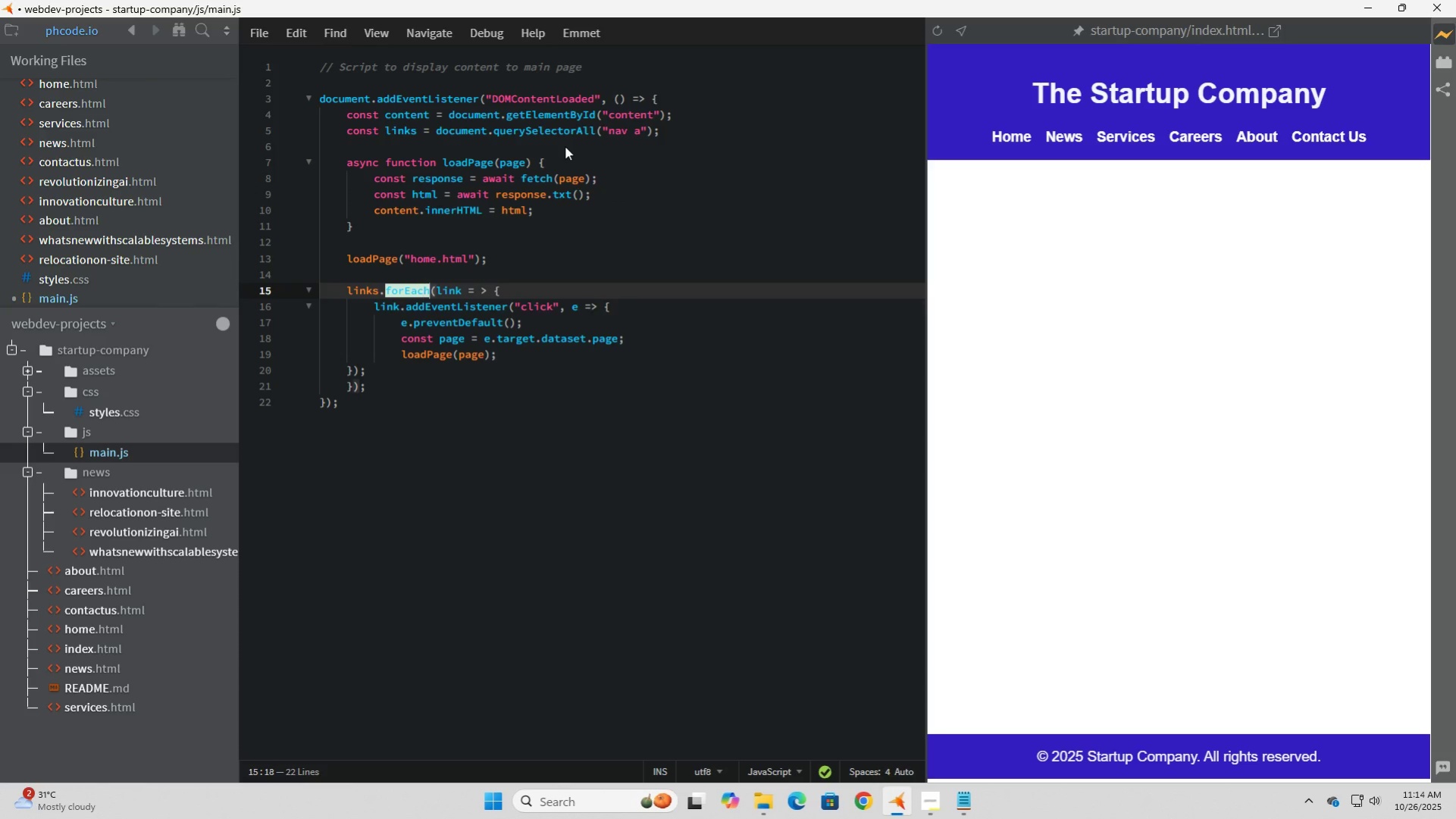 
key(ArrowRight)
 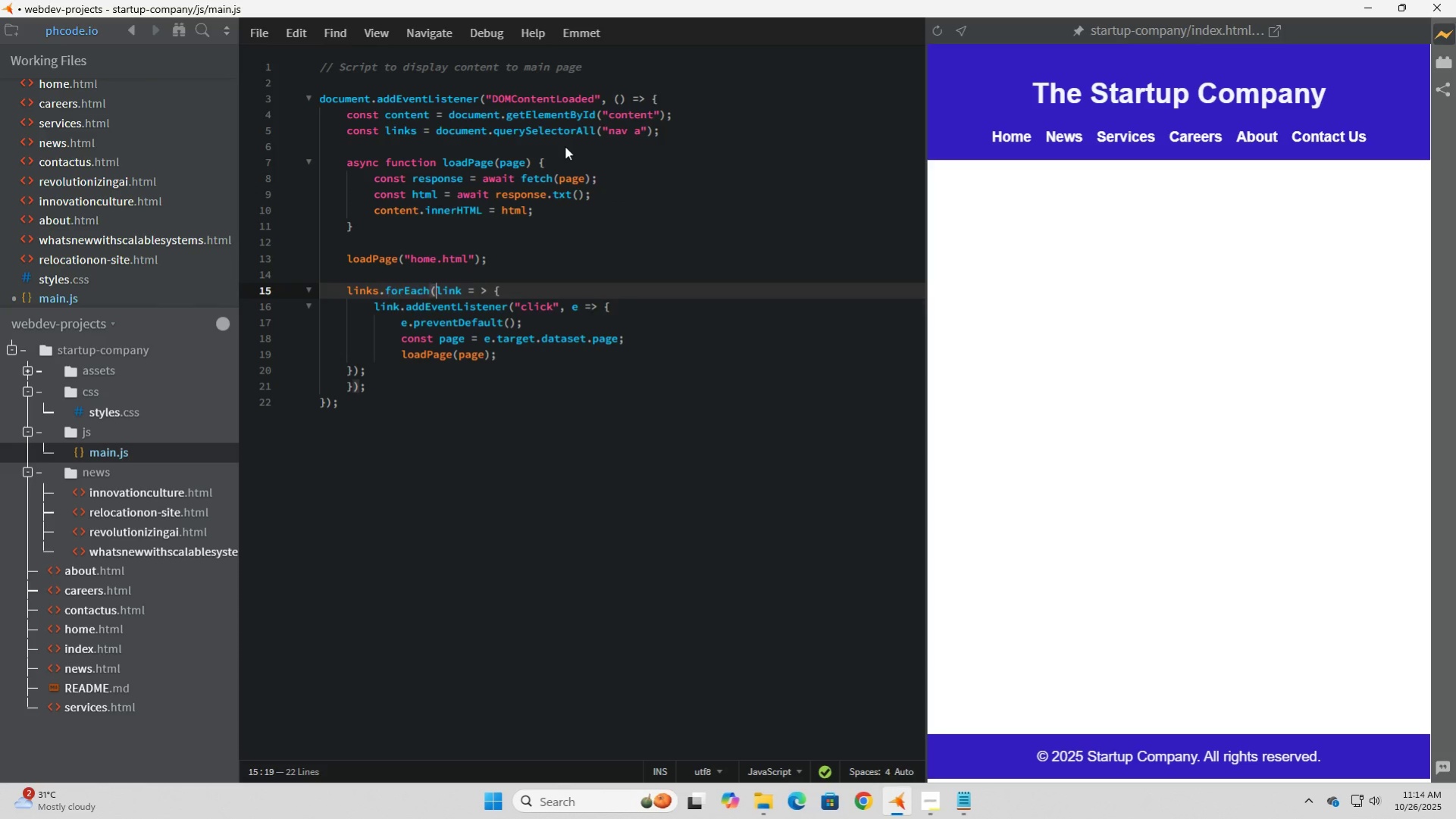 
key(ArrowRight)
 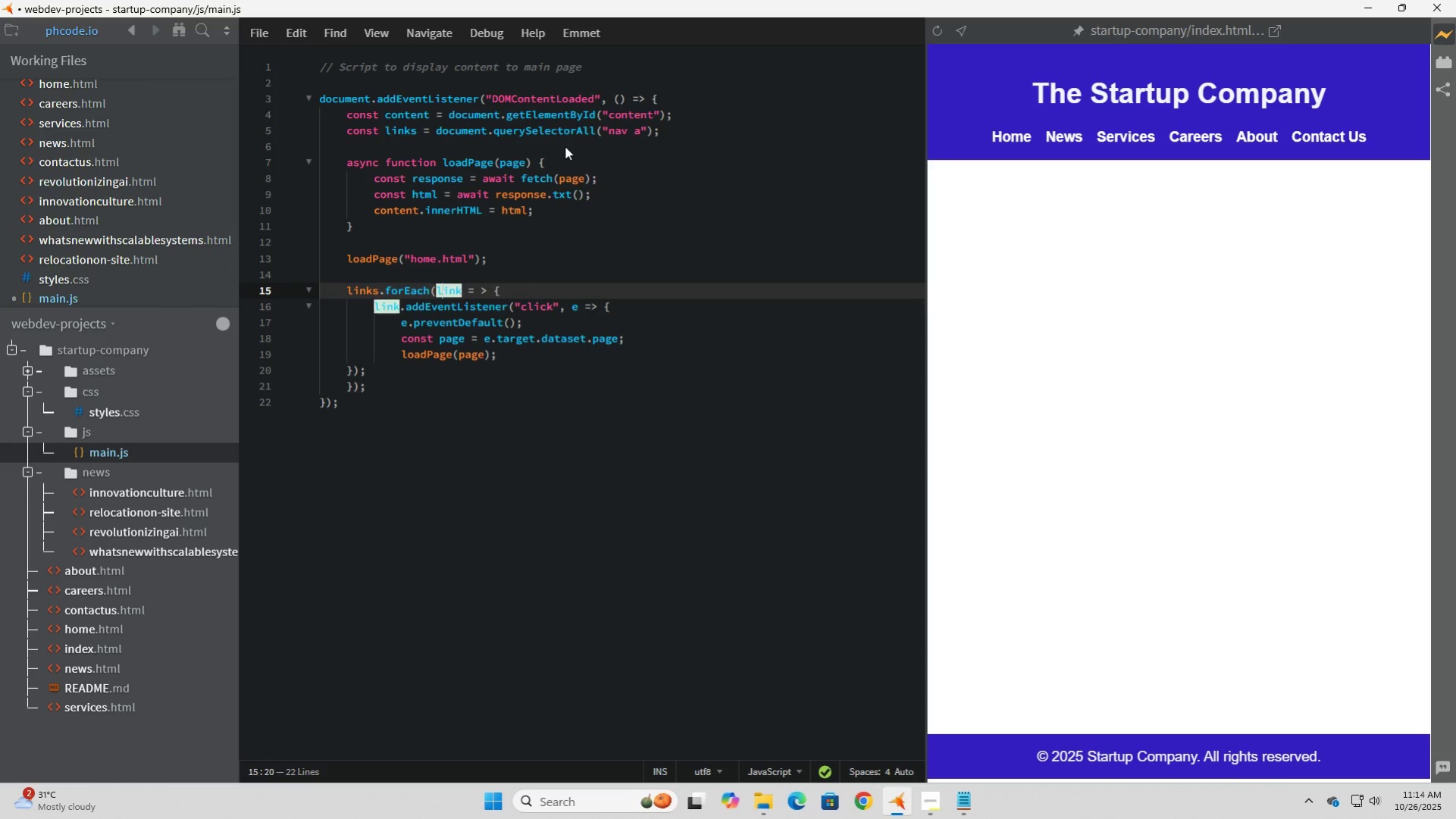 
key(ArrowRight)
 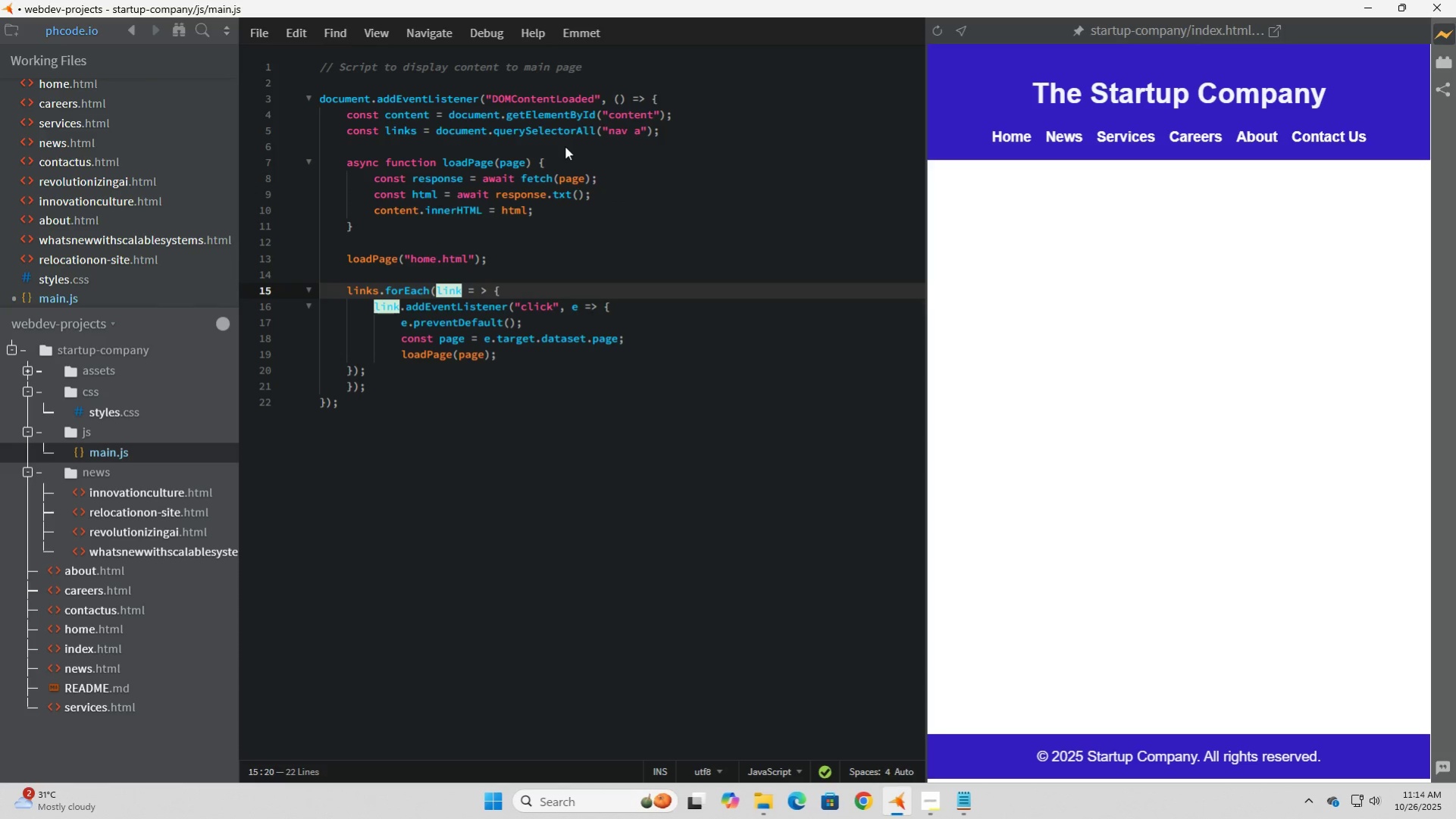 
key(ArrowRight)
 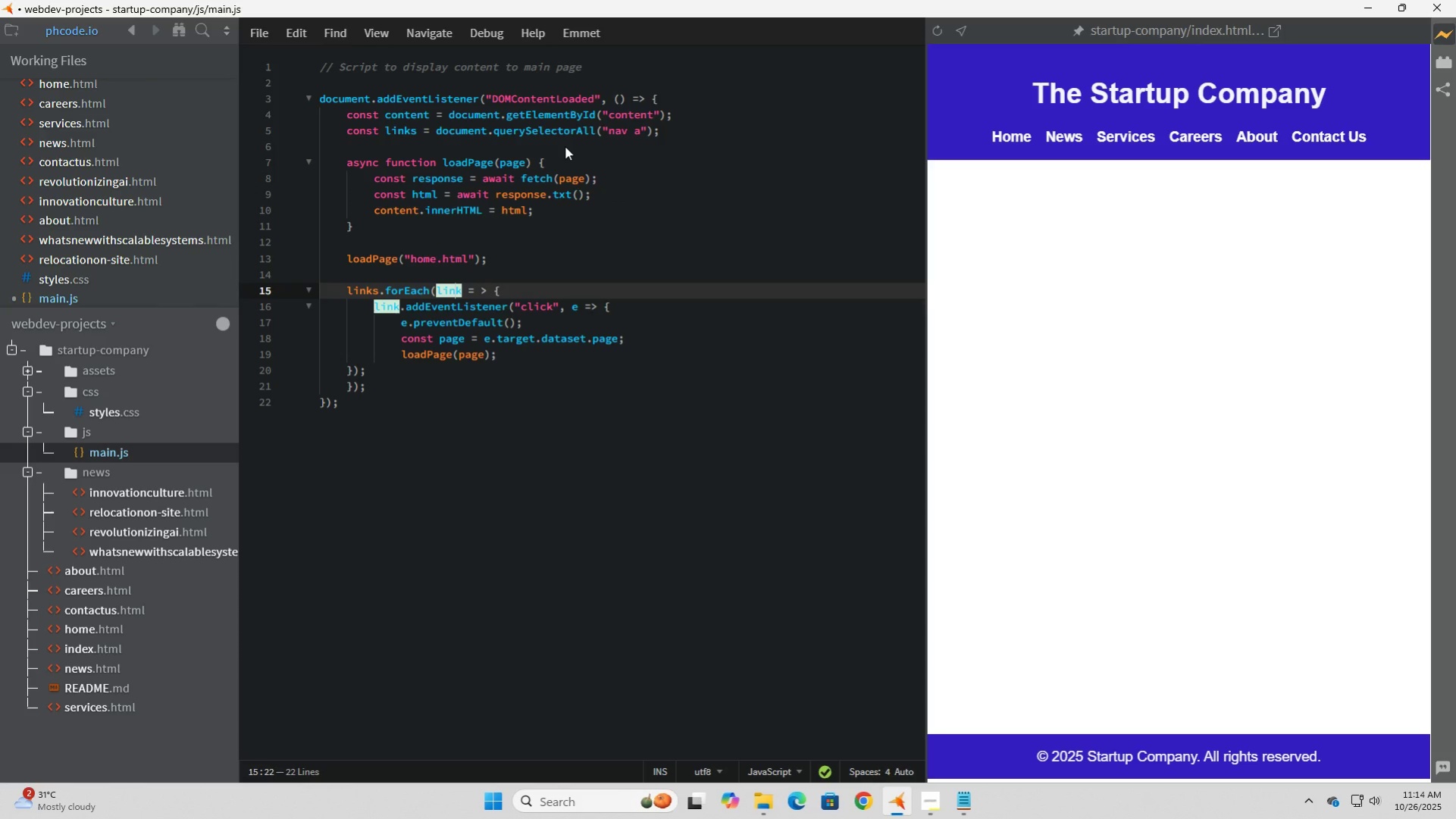 
key(ArrowRight)
 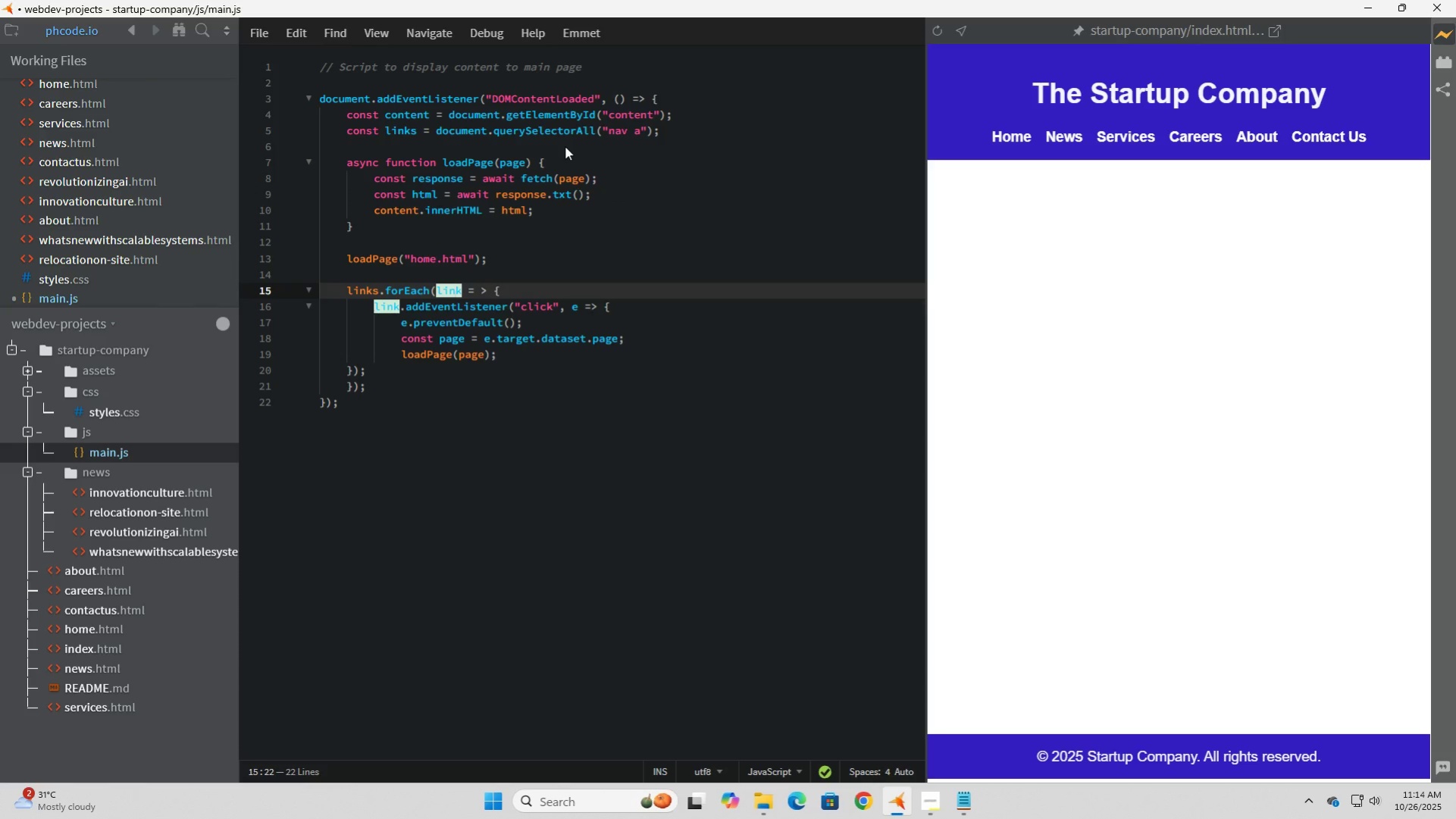 
key(ArrowRight)
 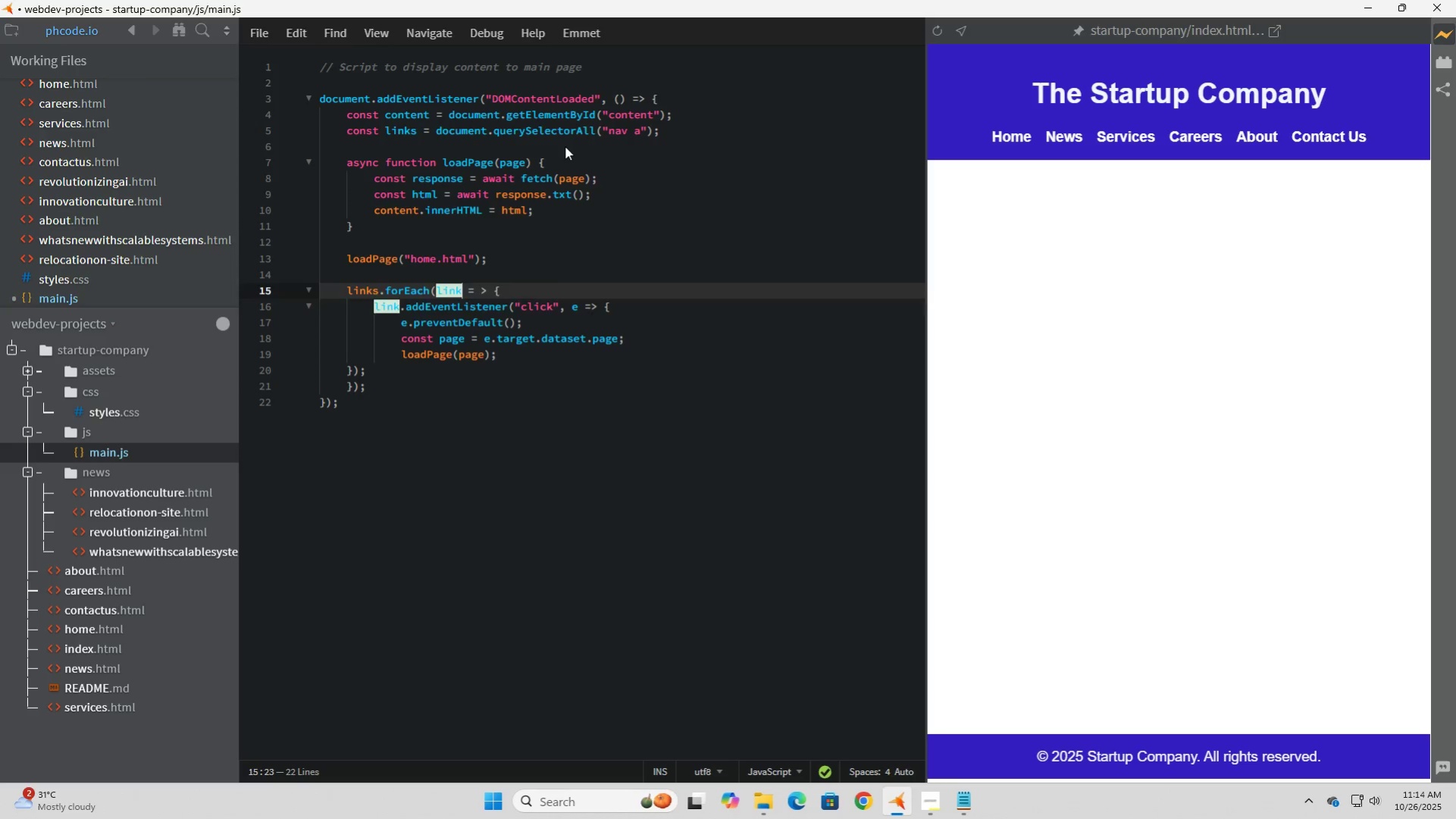 
key(ArrowDown)
 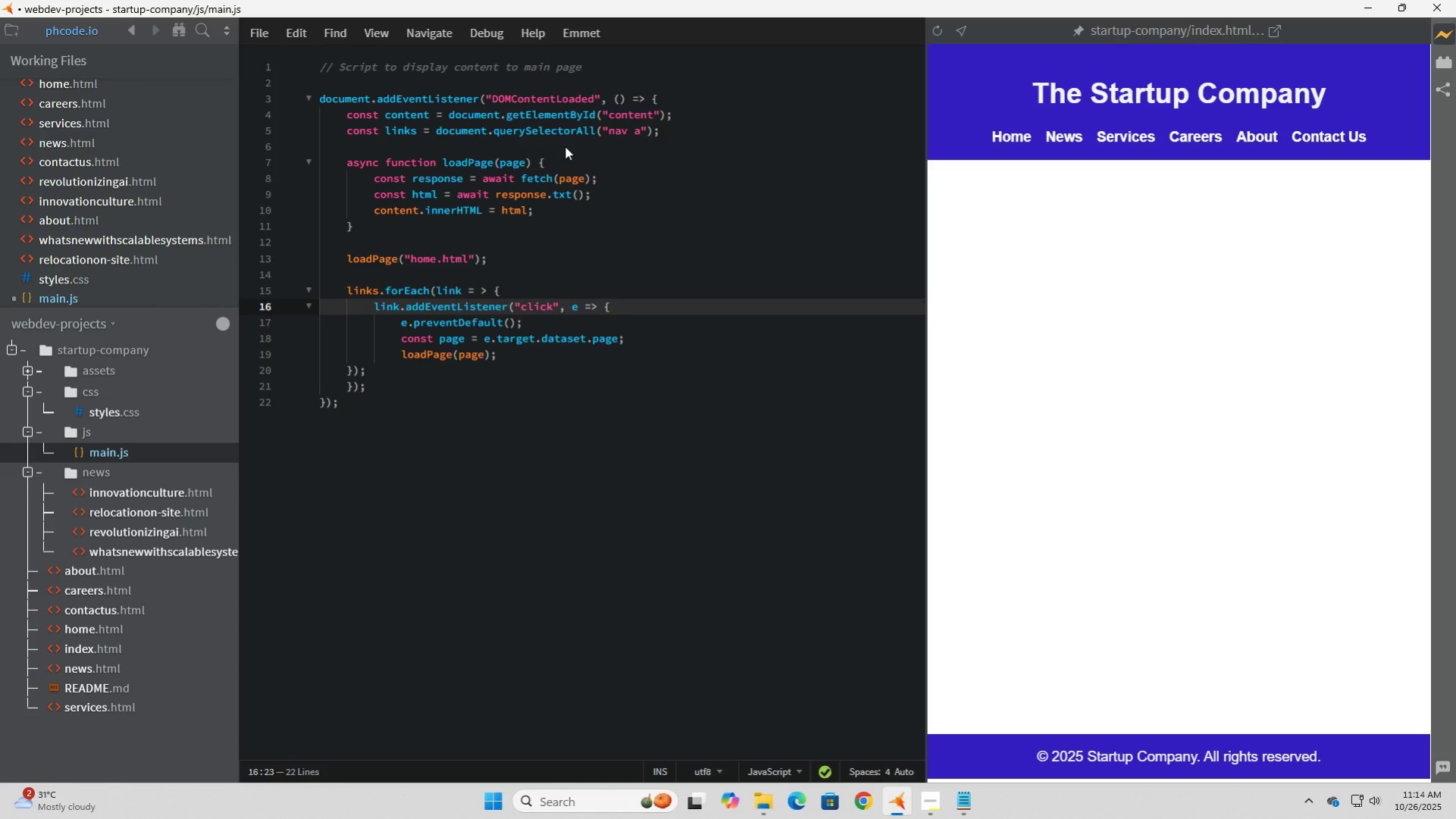 
key(ArrowLeft)
 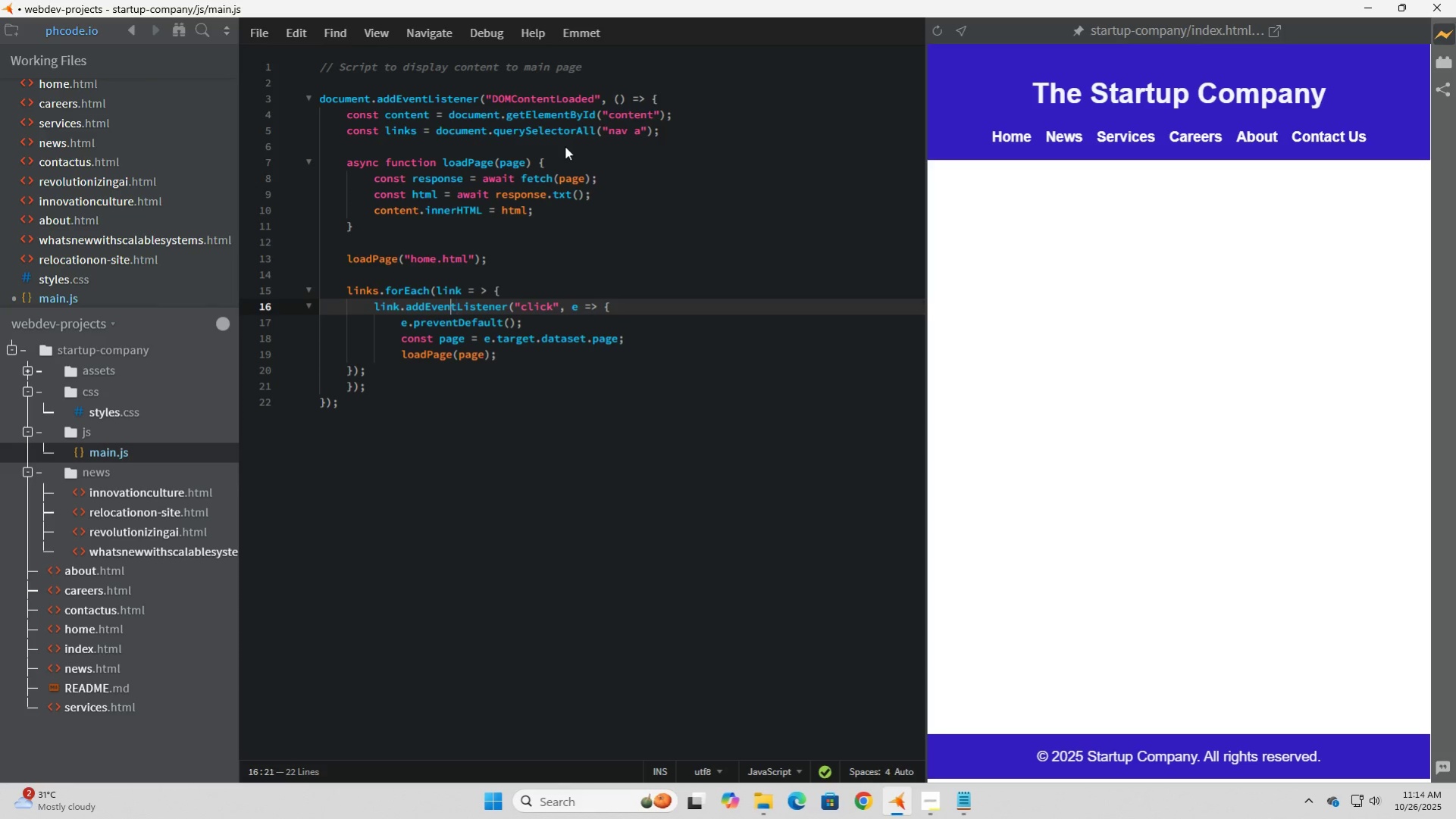 
key(ArrowLeft)
 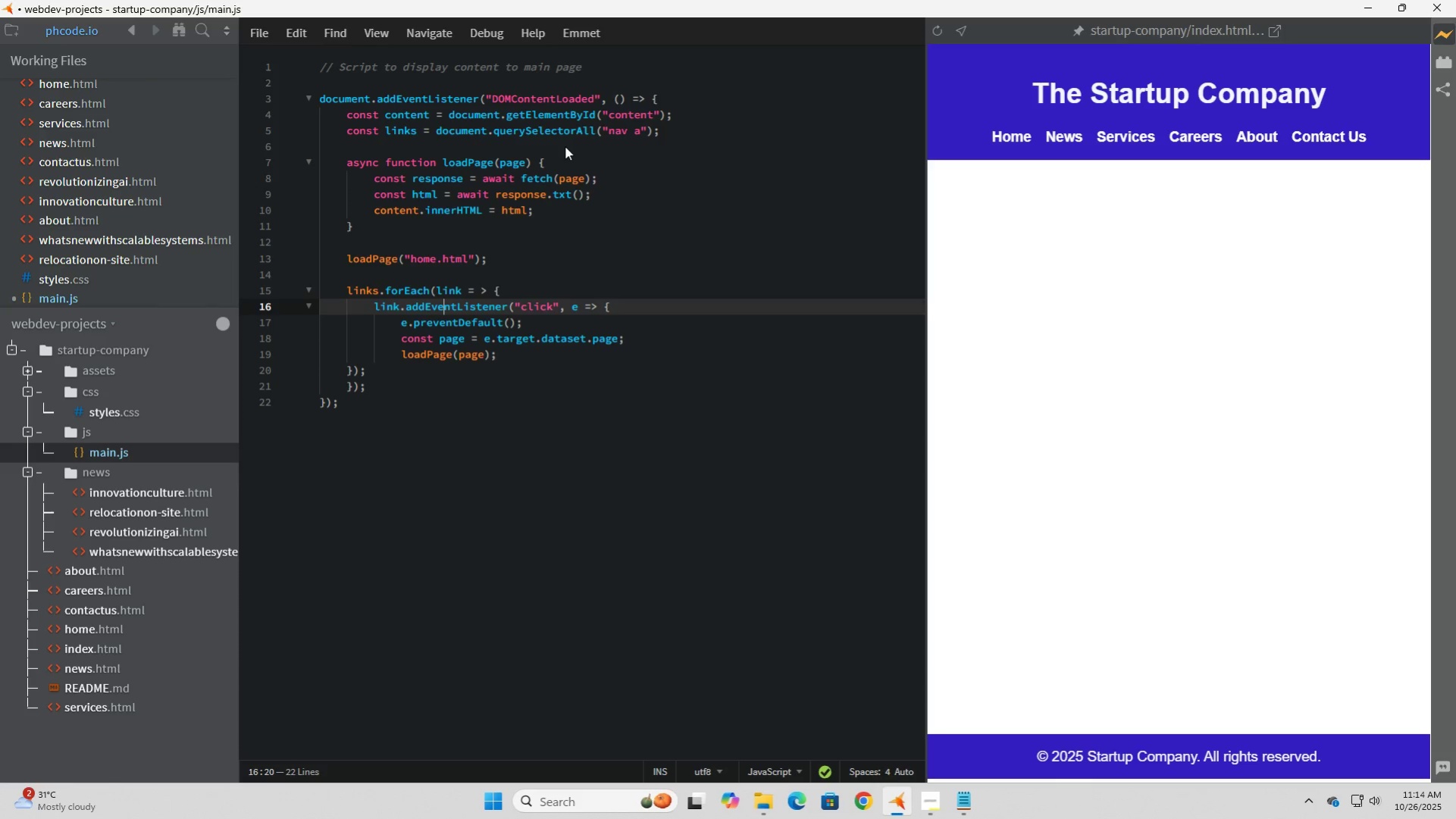 
key(ArrowLeft)
 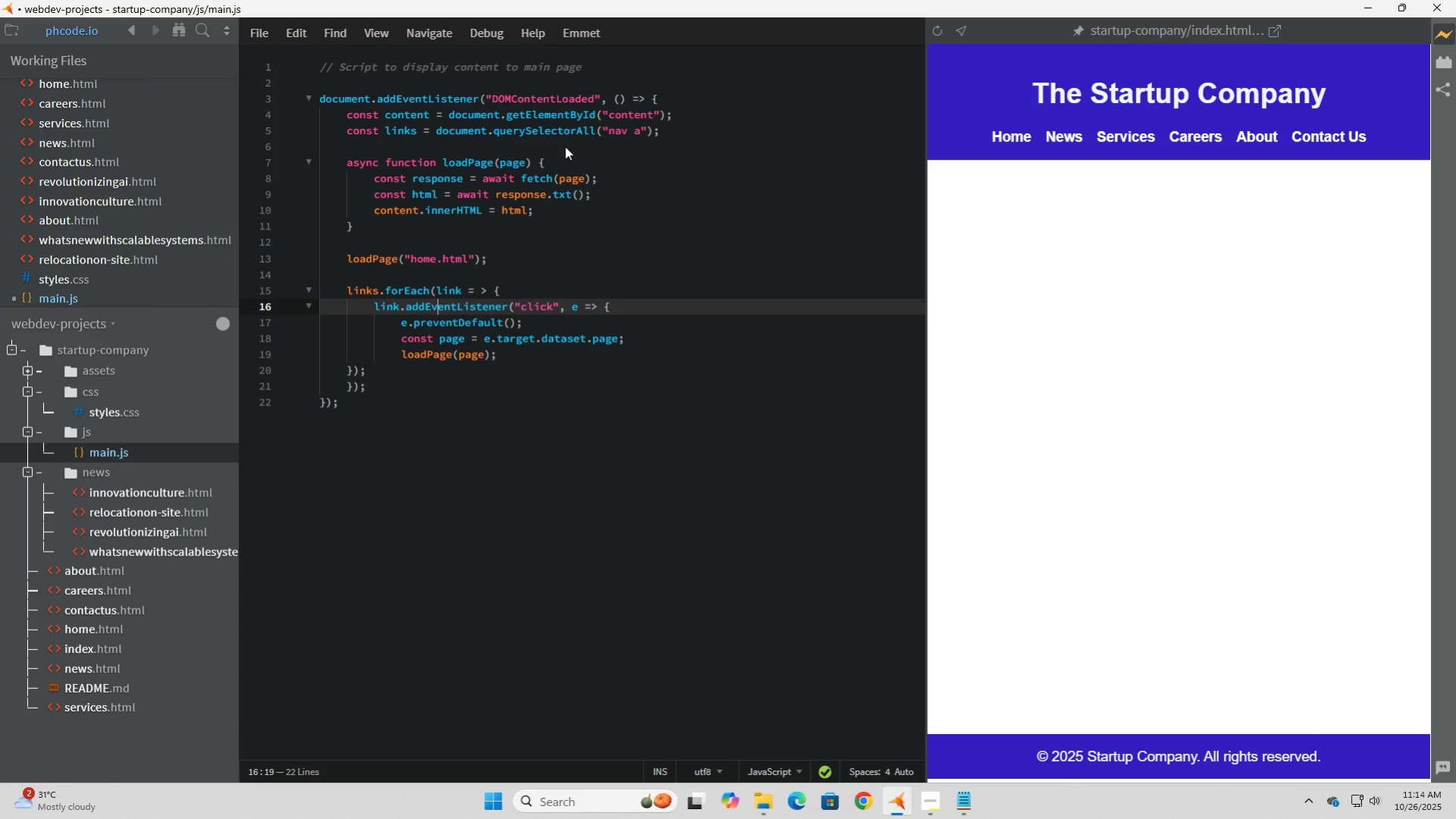 
key(ArrowLeft)
 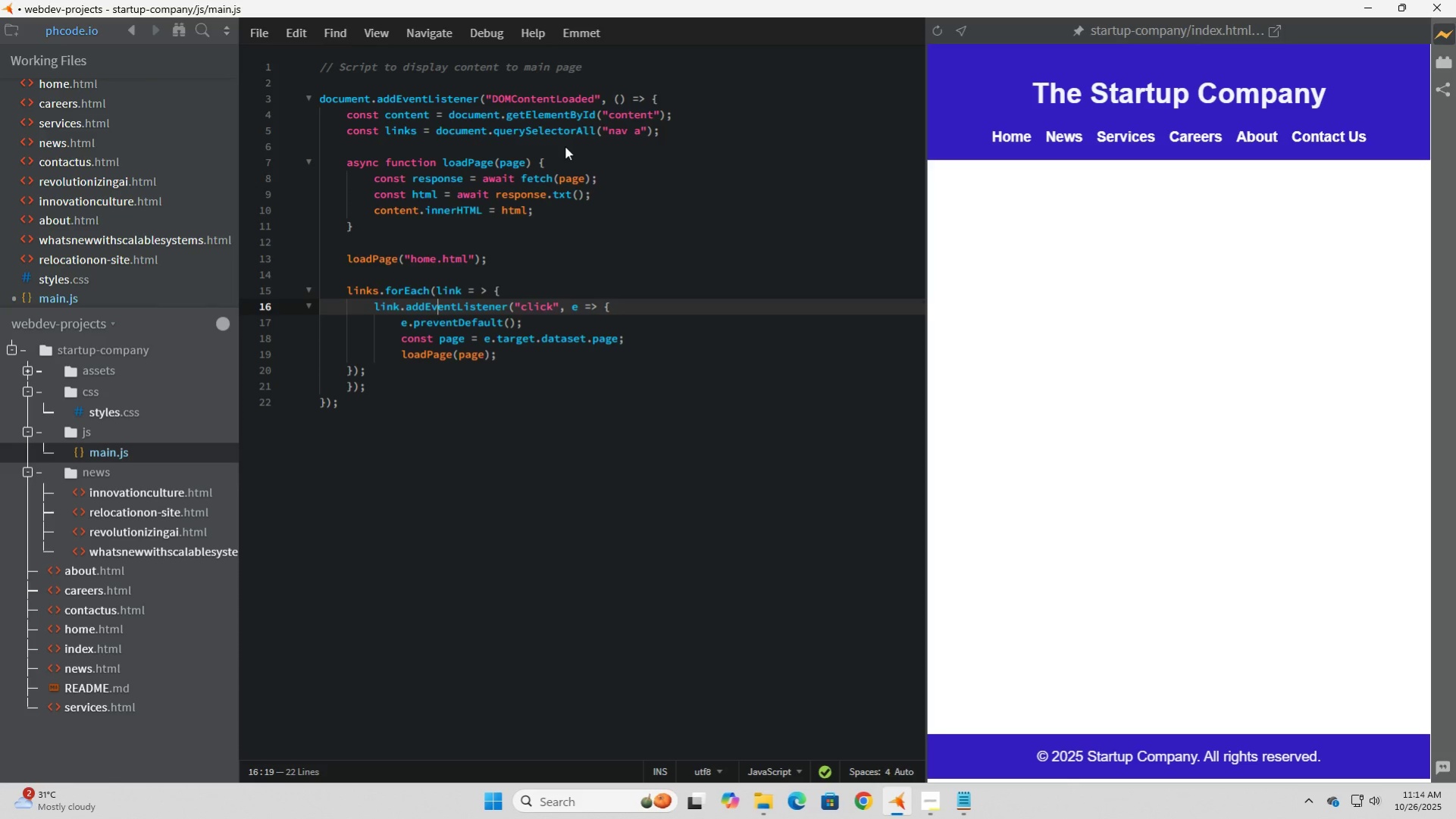 
key(ArrowLeft)
 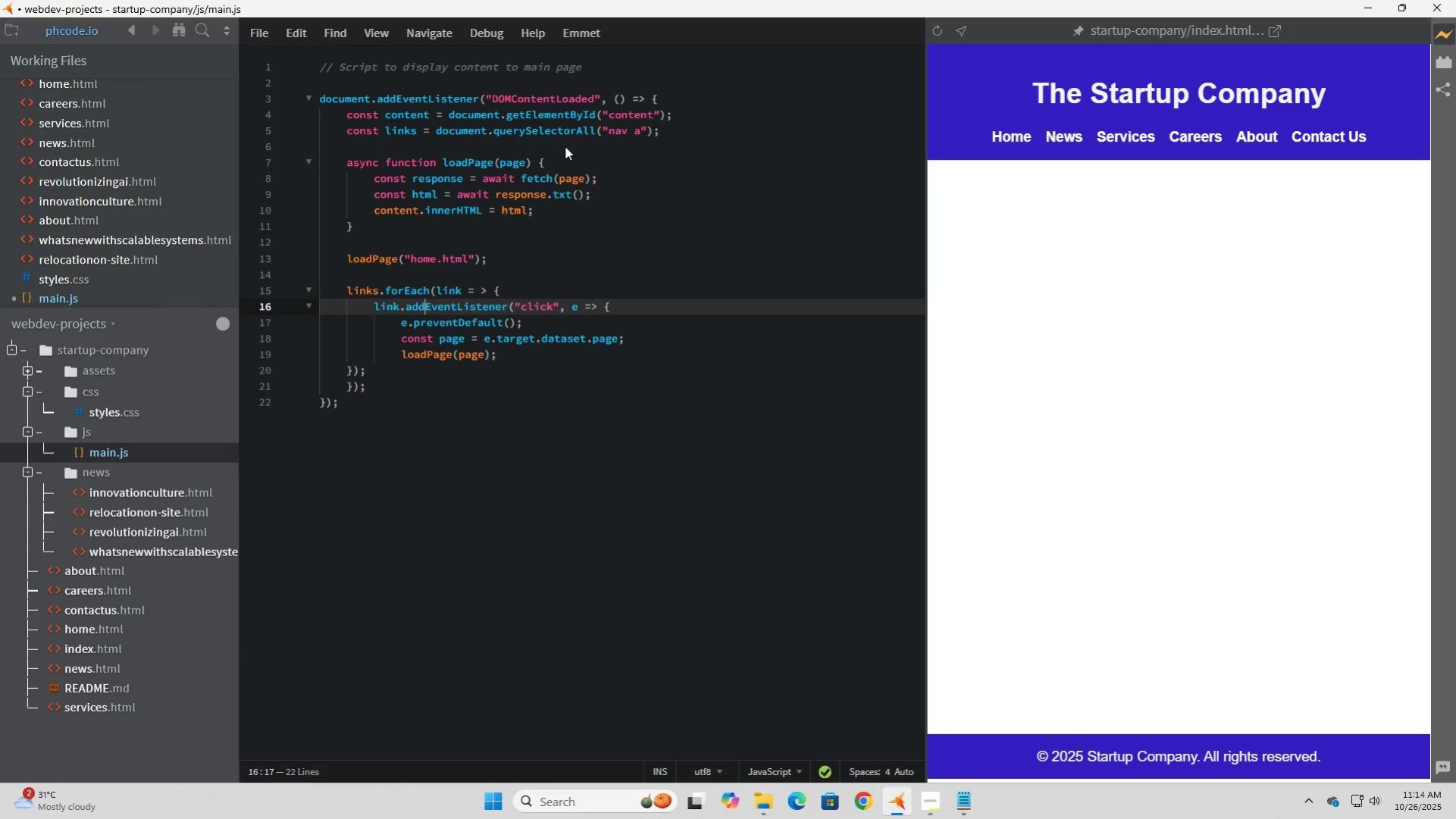 
key(ArrowLeft)
 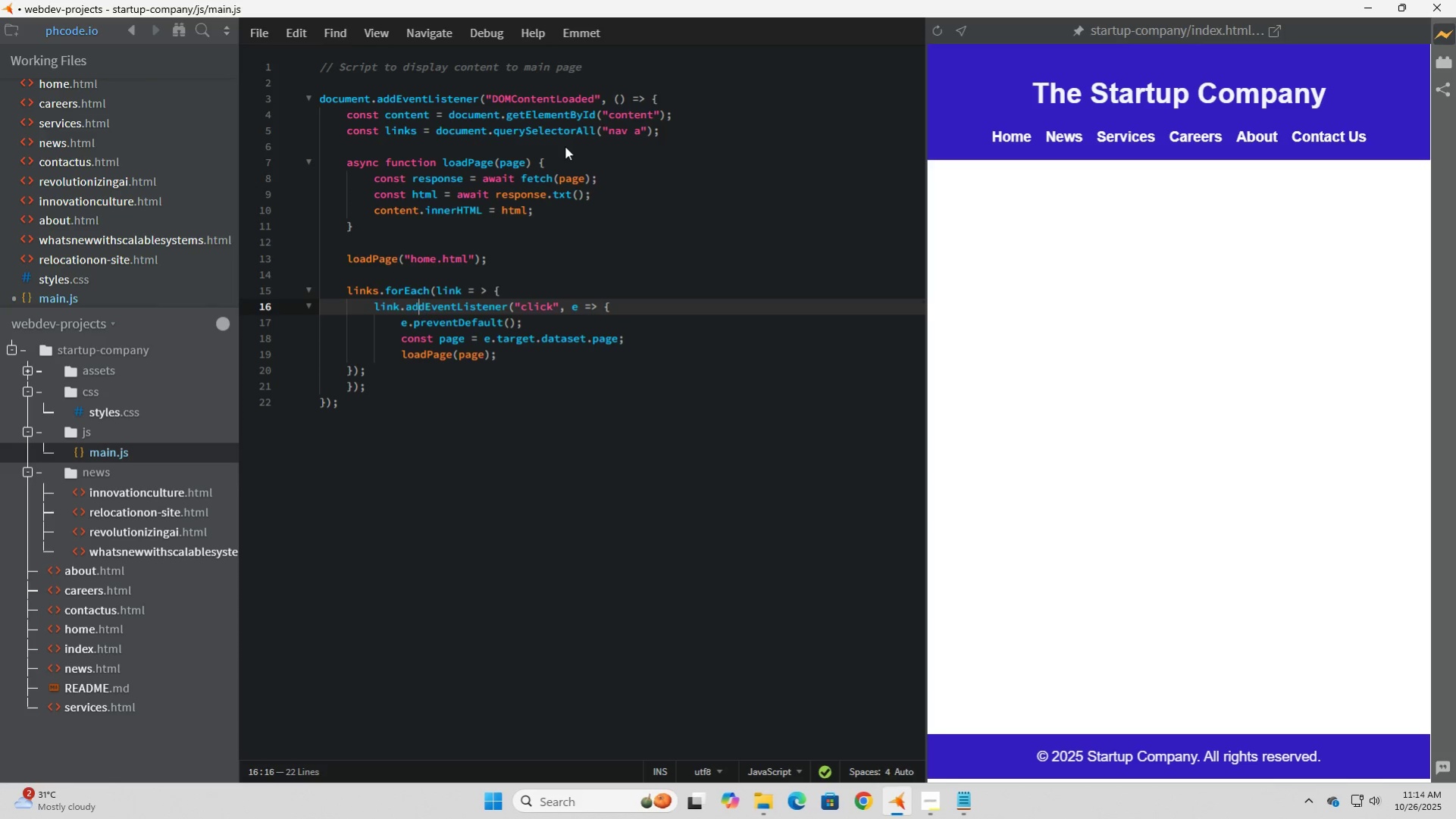 
key(ArrowLeft)
 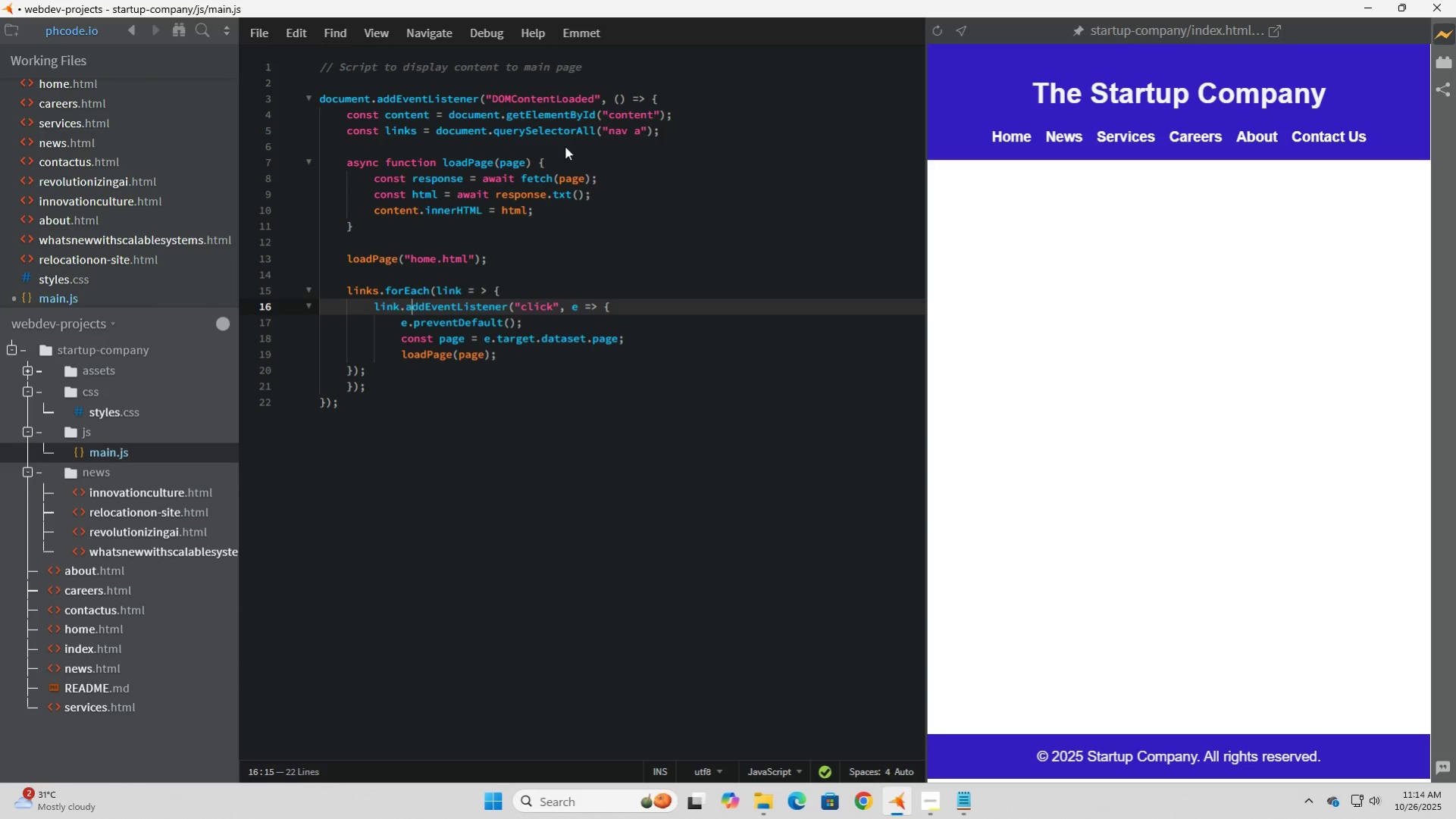 
key(ArrowLeft)
 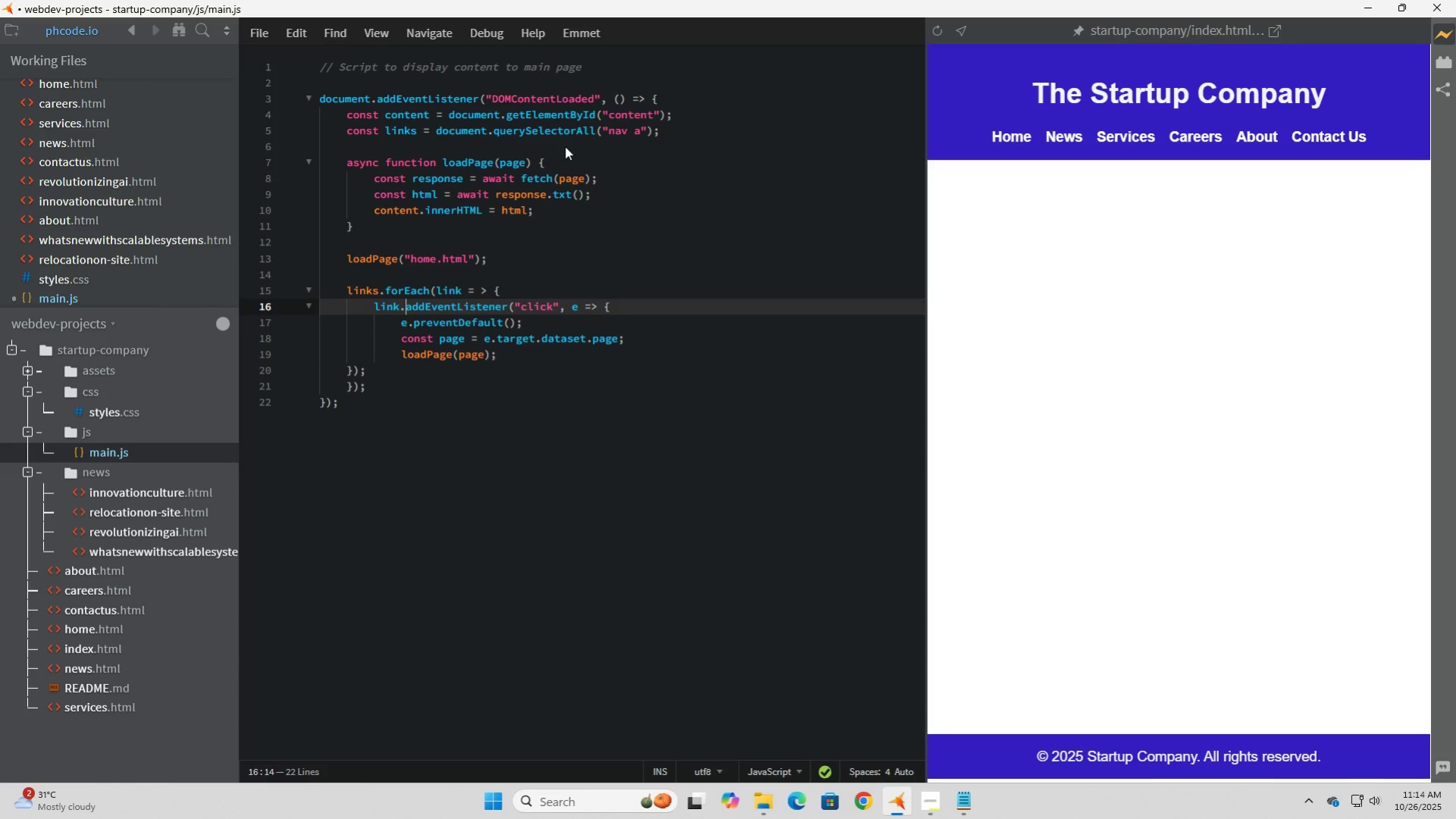 
key(ArrowLeft)
 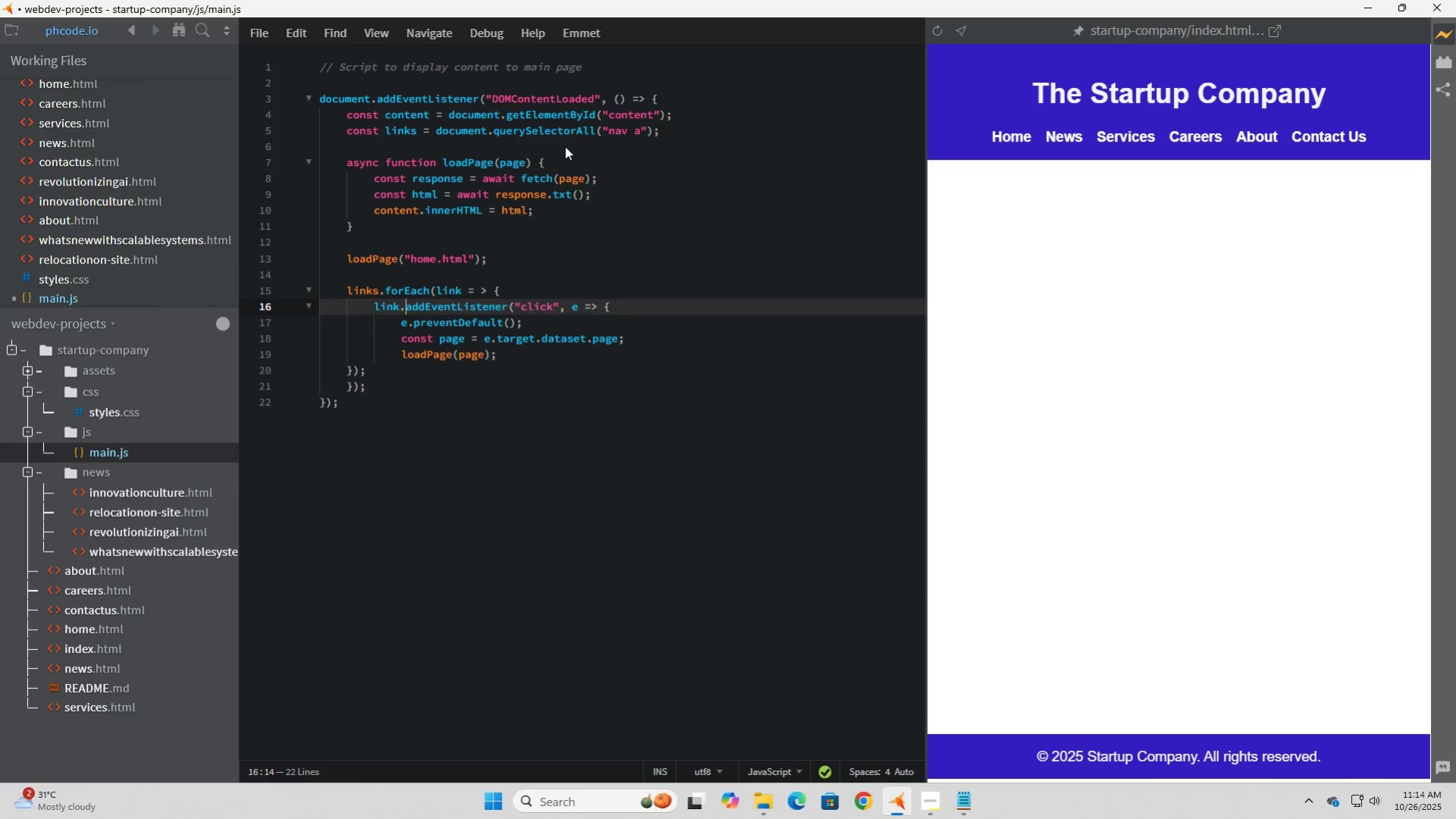 
key(ArrowLeft)
 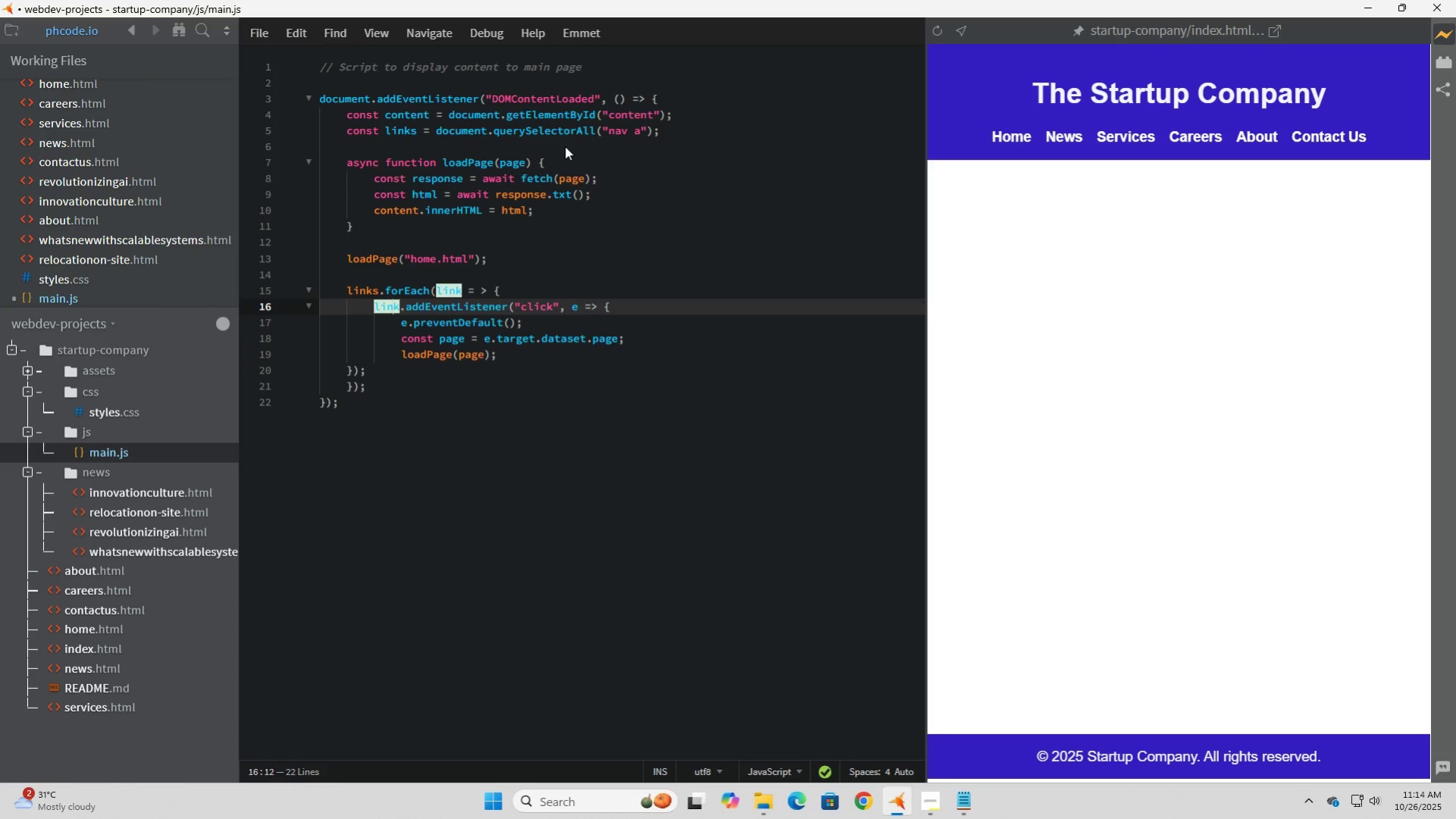 
key(ArrowLeft)
 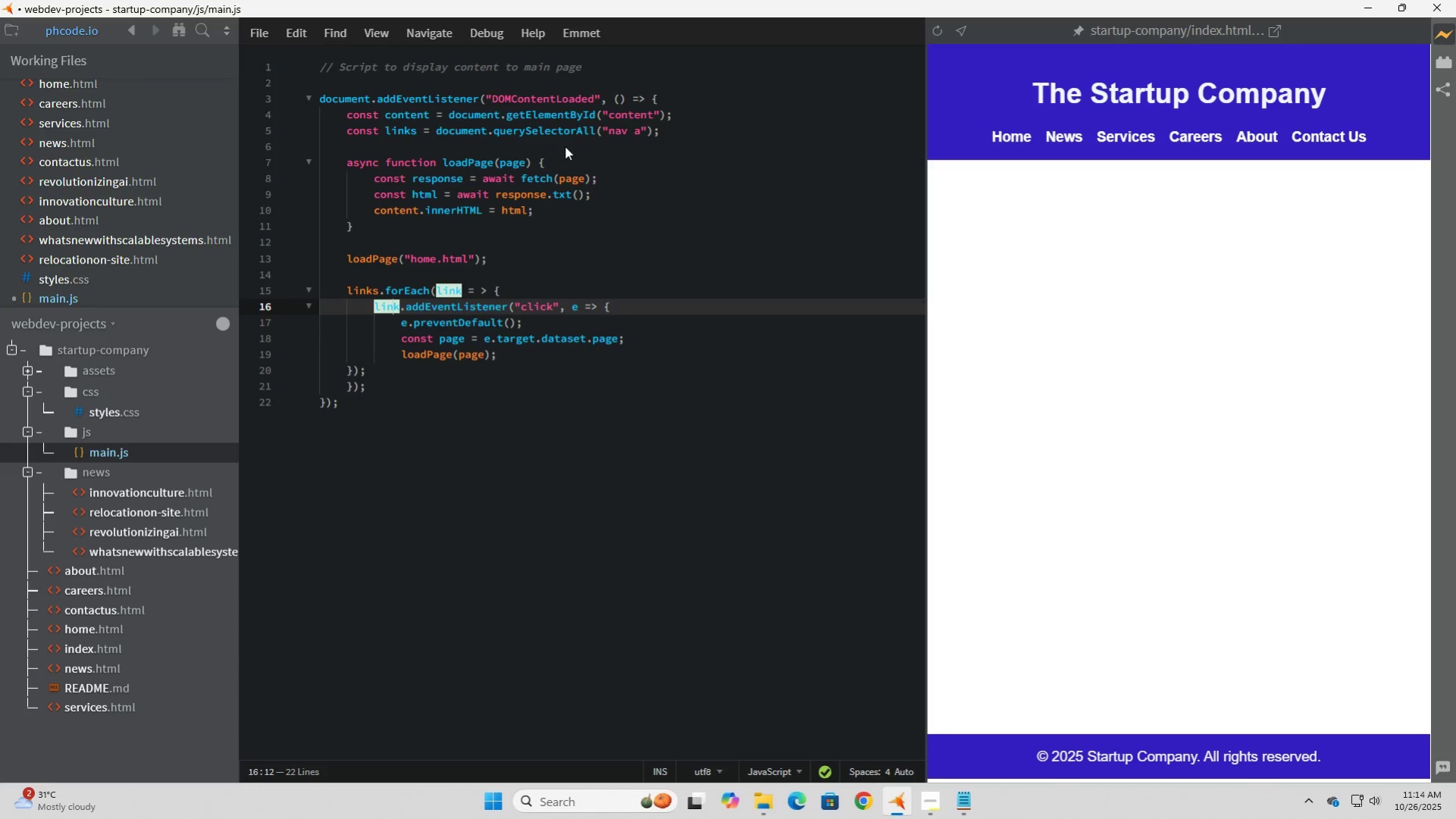 
wait(11.4)
 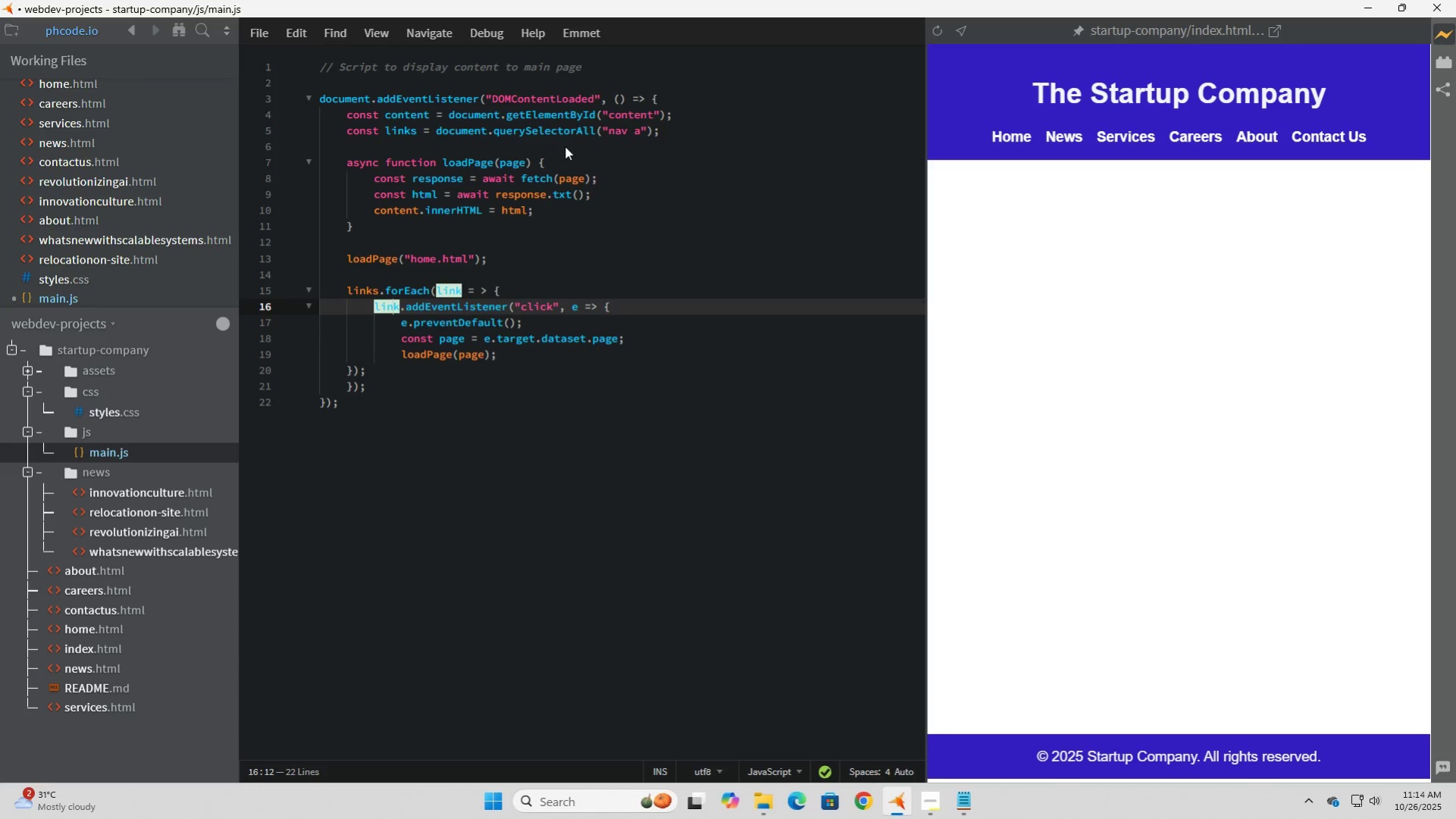 
key(ArrowDown)
 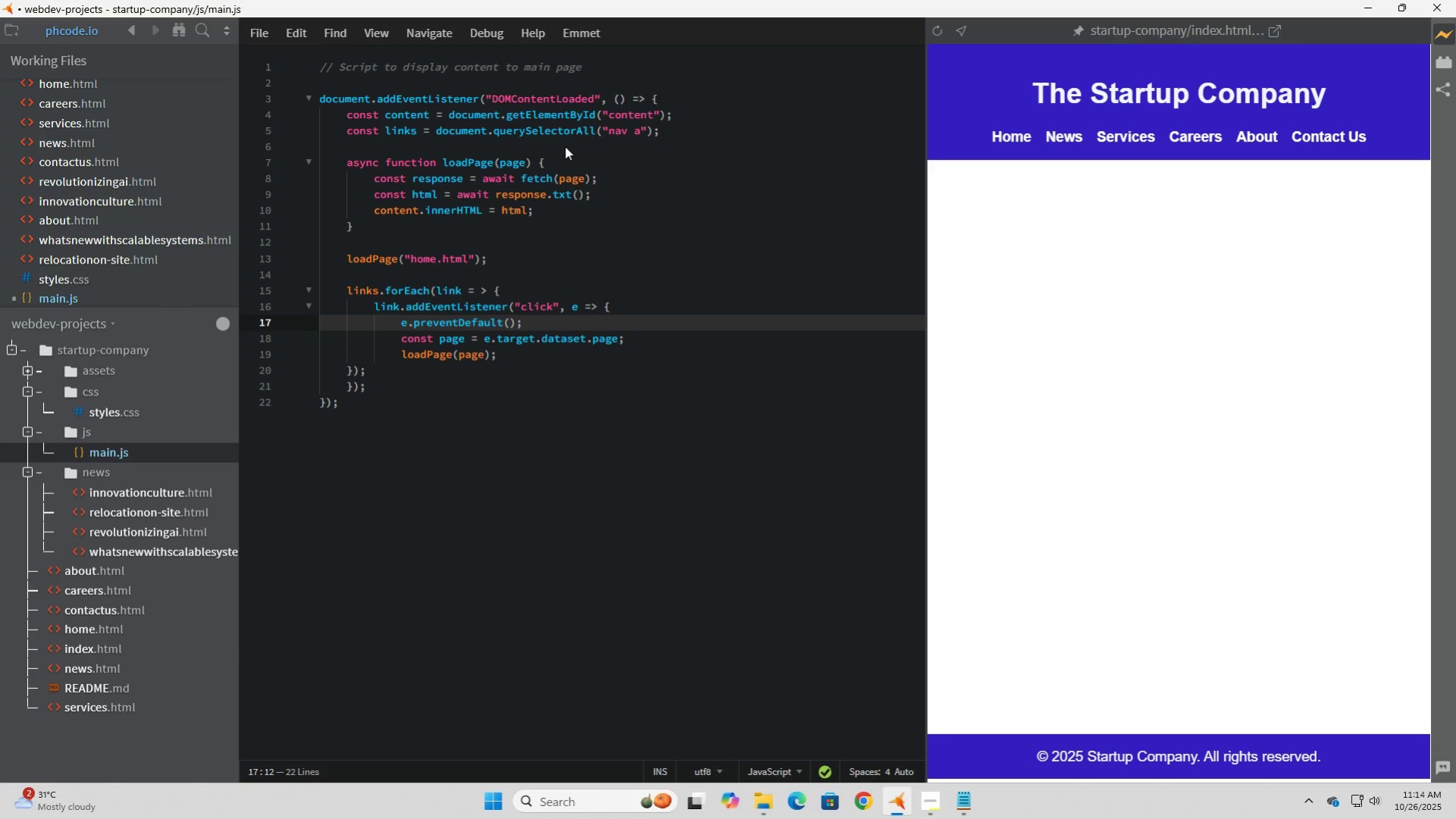 
wait(16.21)
 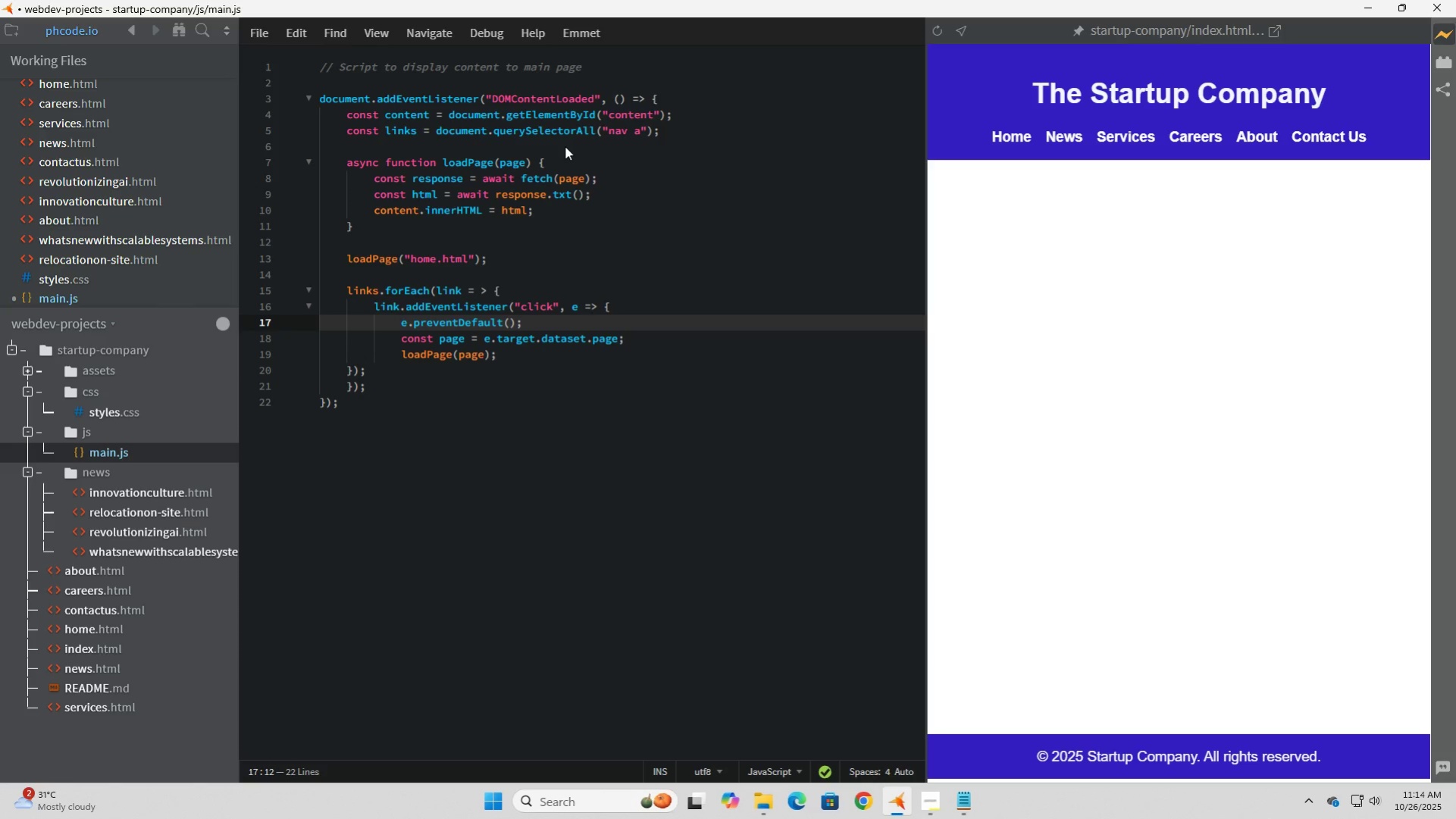 
key(ArrowDown)
 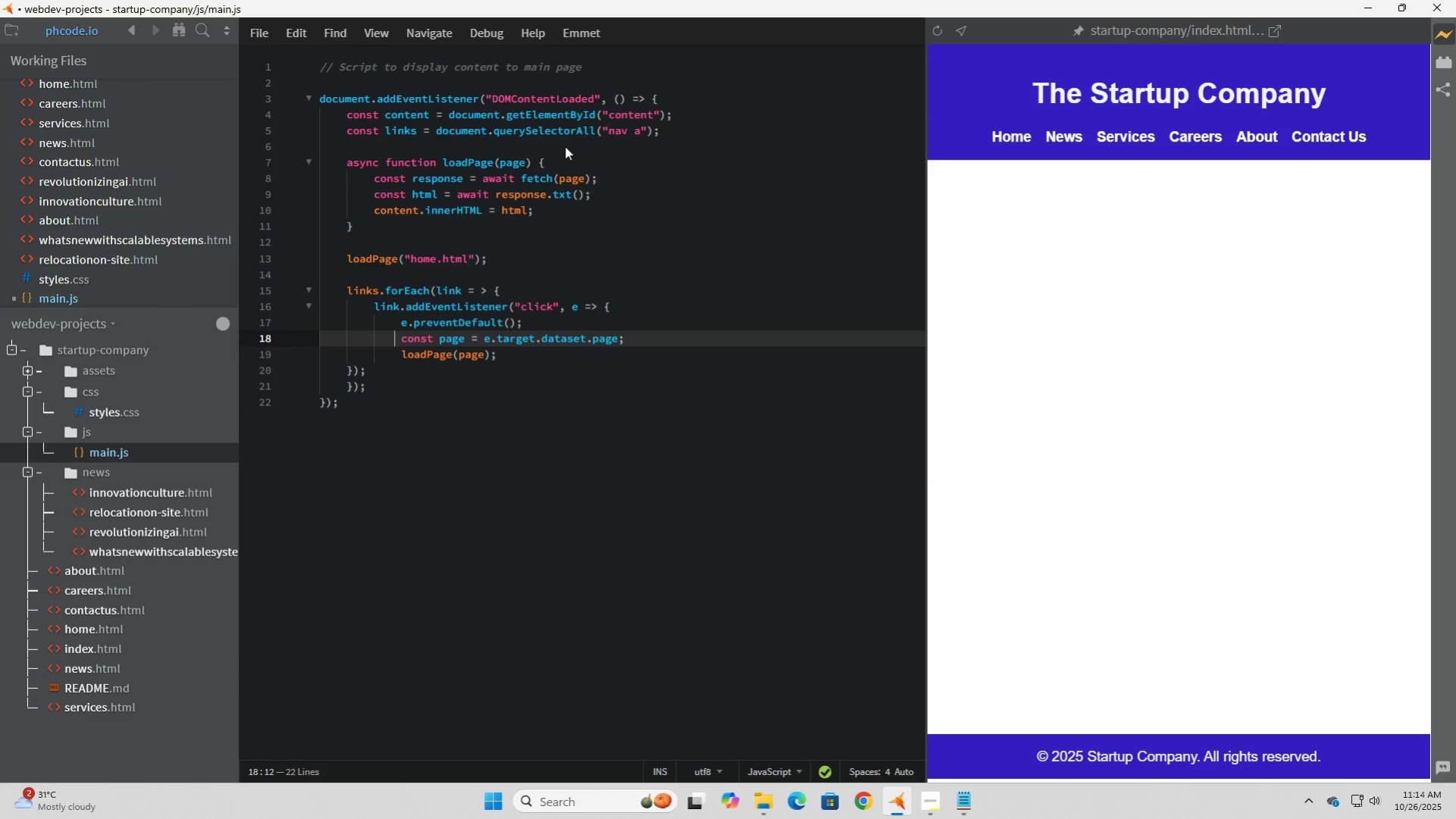 
key(ArrowDown)
 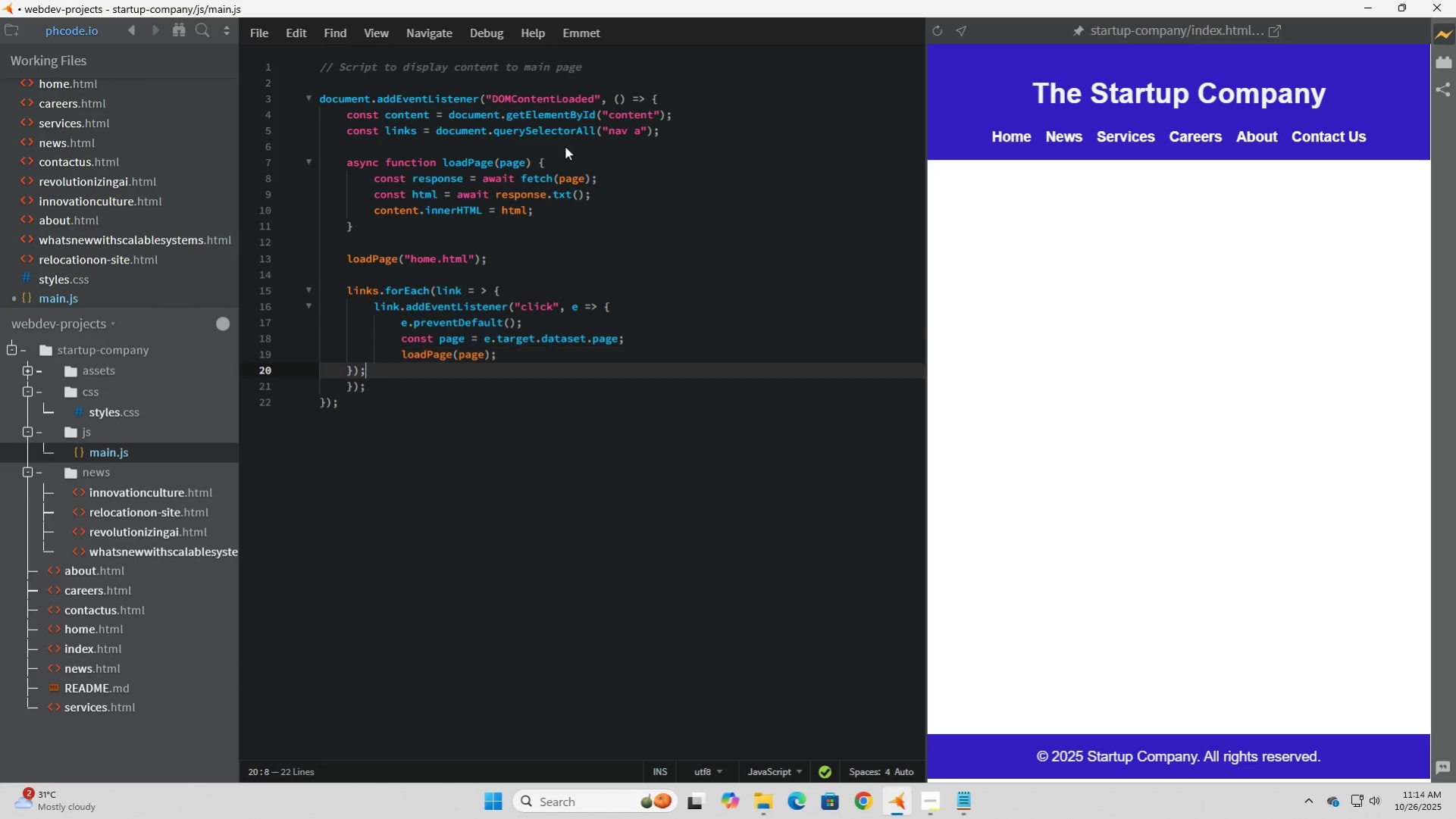 
key(ArrowDown)
 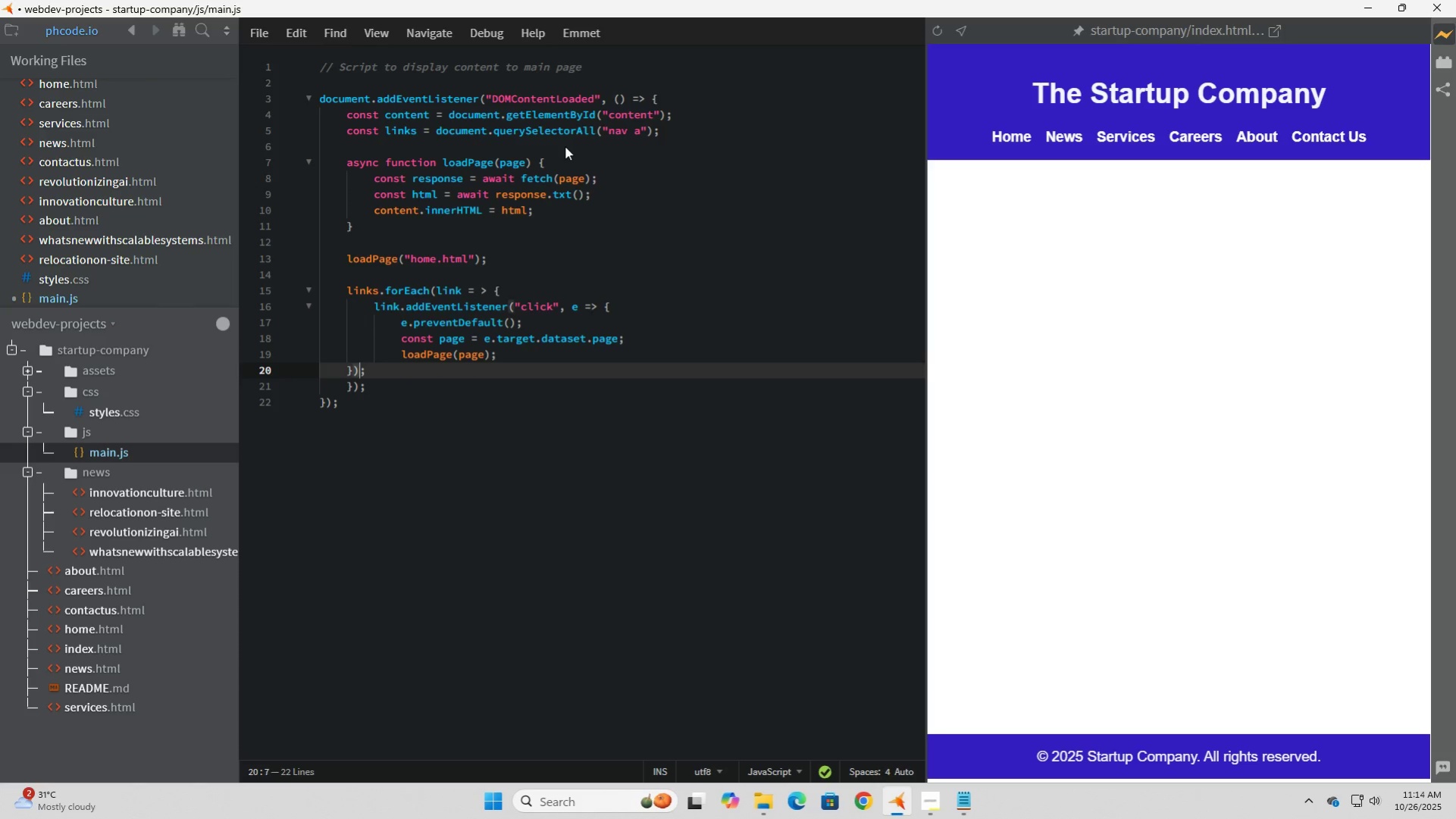 
key(ArrowLeft)
 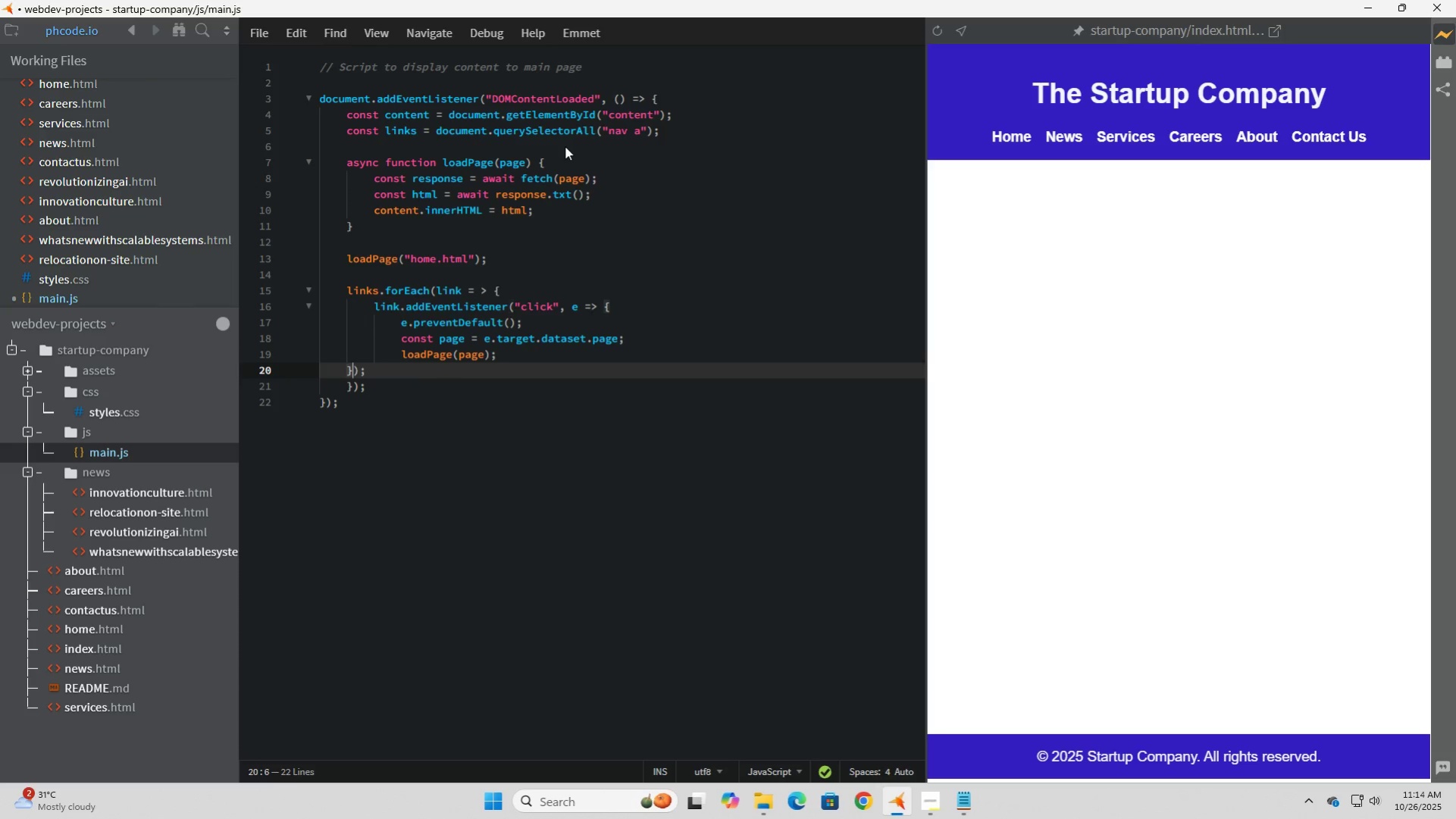 
key(ArrowLeft)
 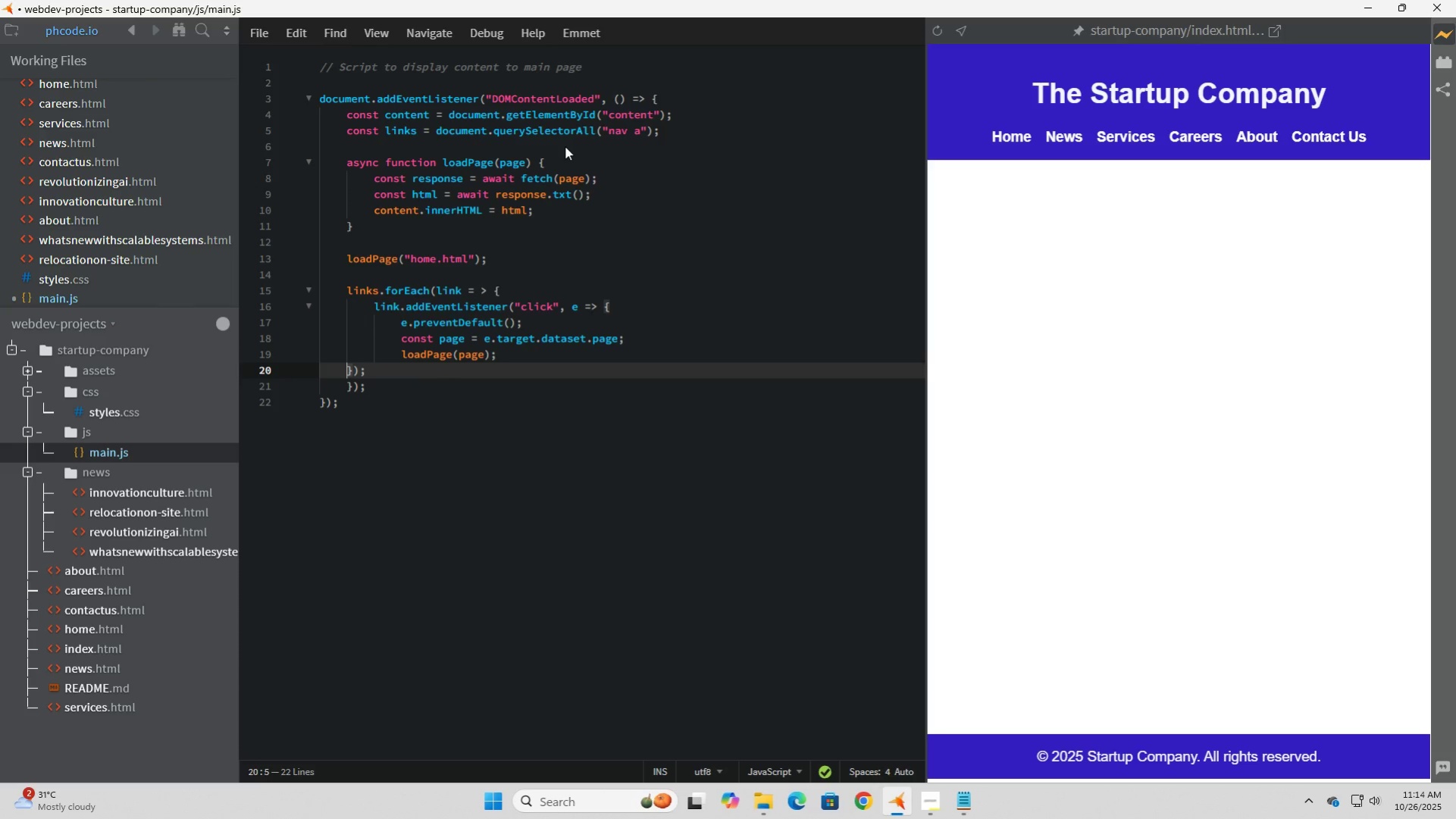 
key(ArrowLeft)
 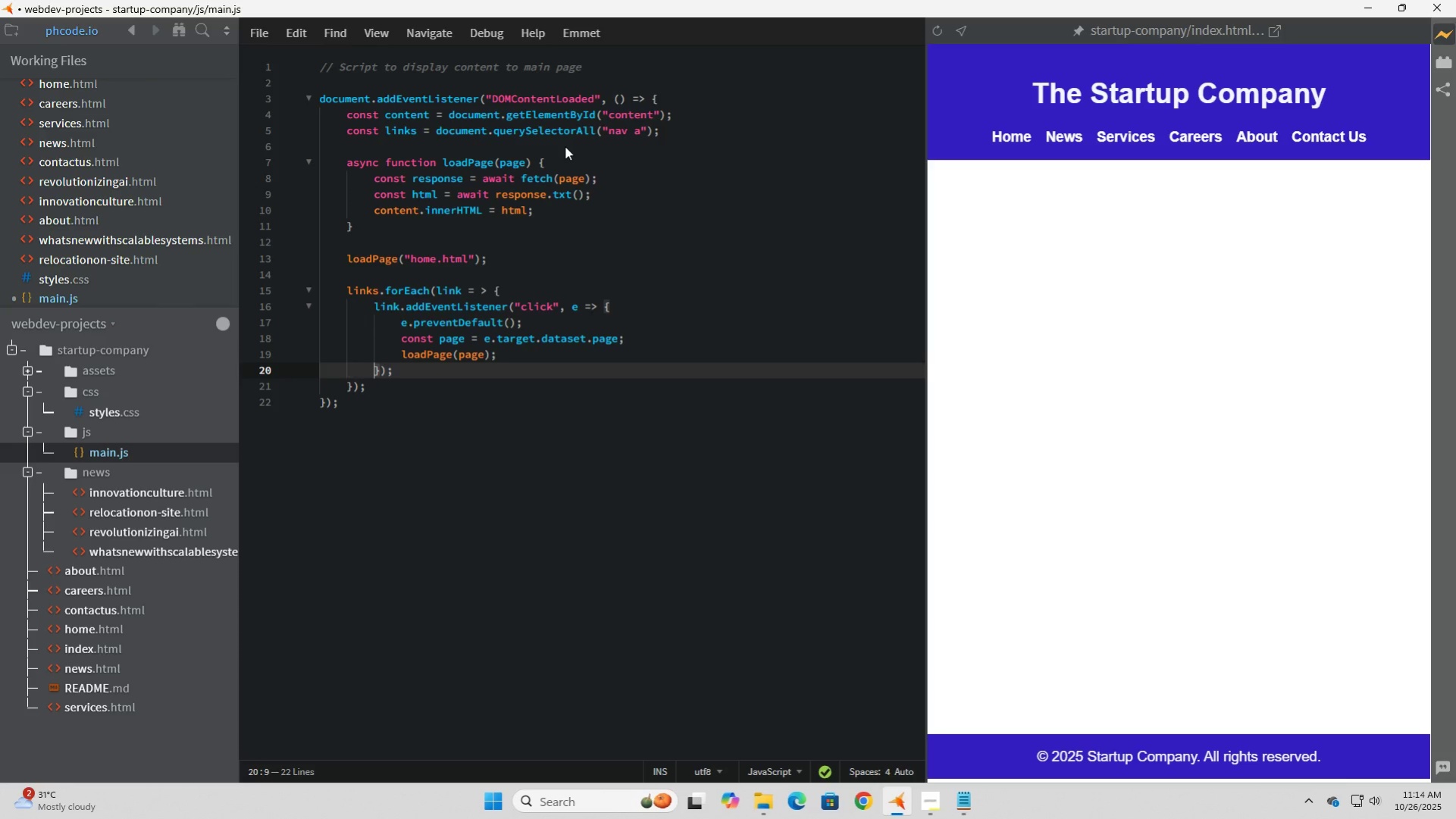 
key(Tab)
 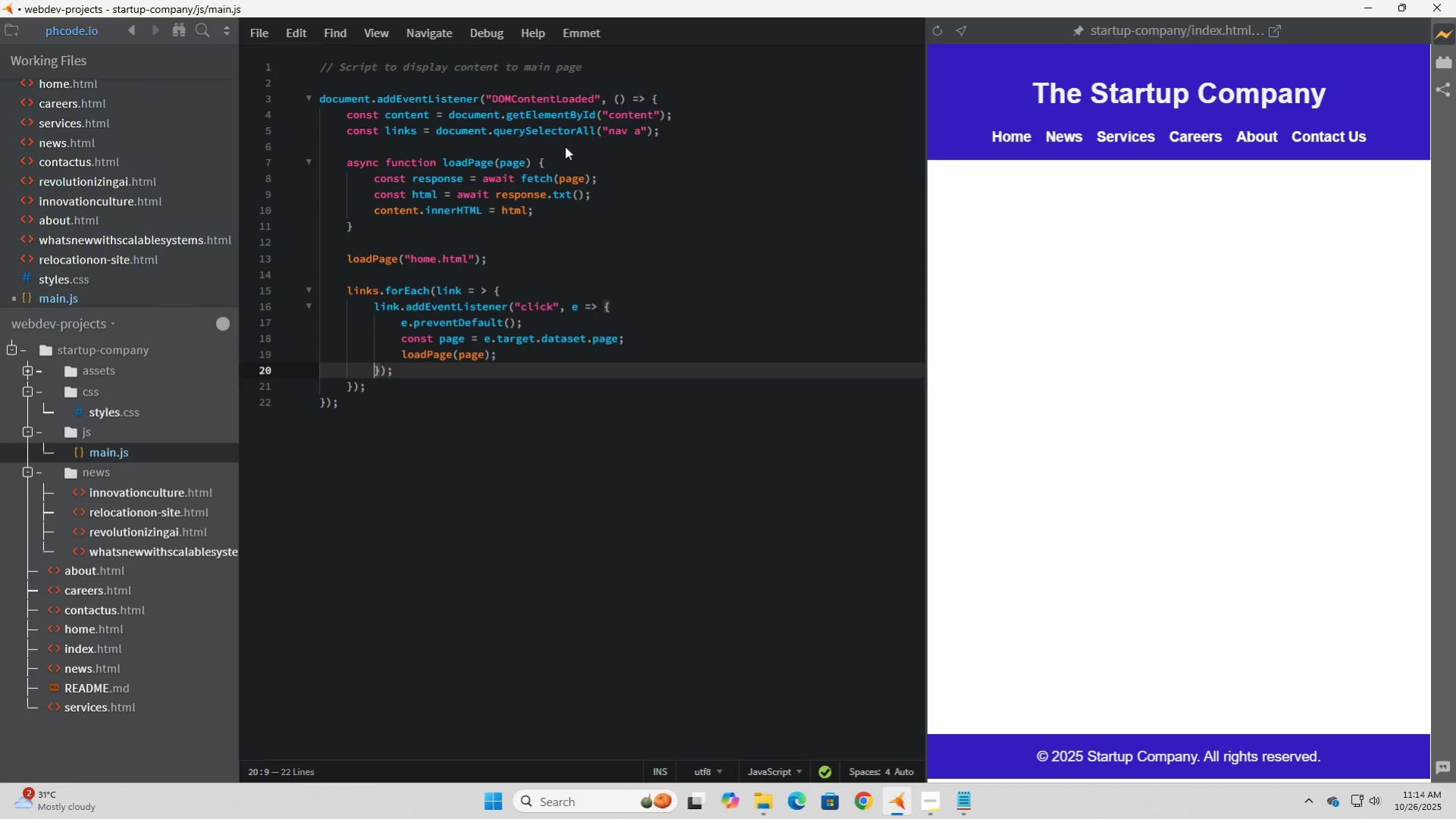 
key(ArrowDown)
 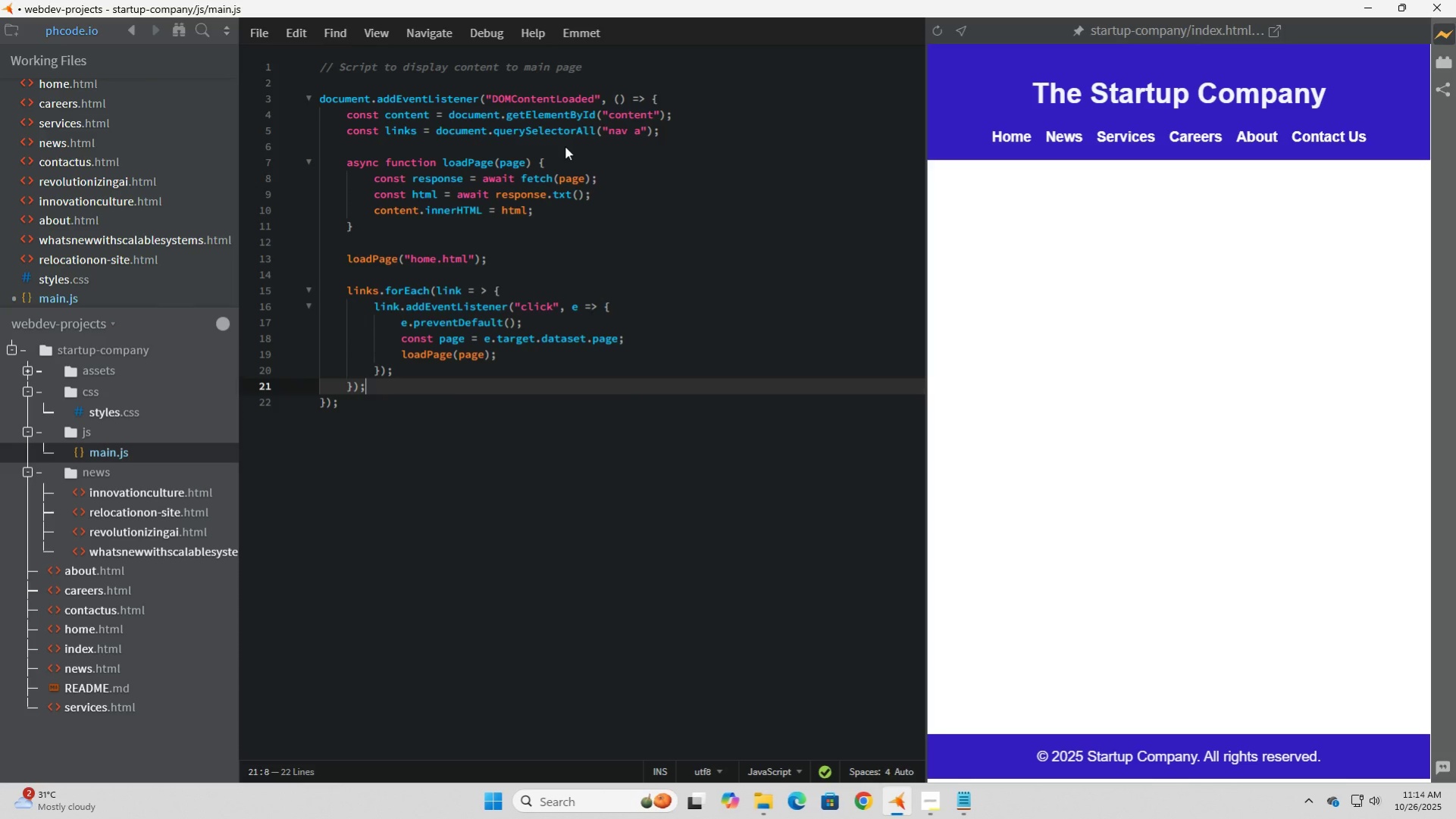 
key(ArrowDown)
 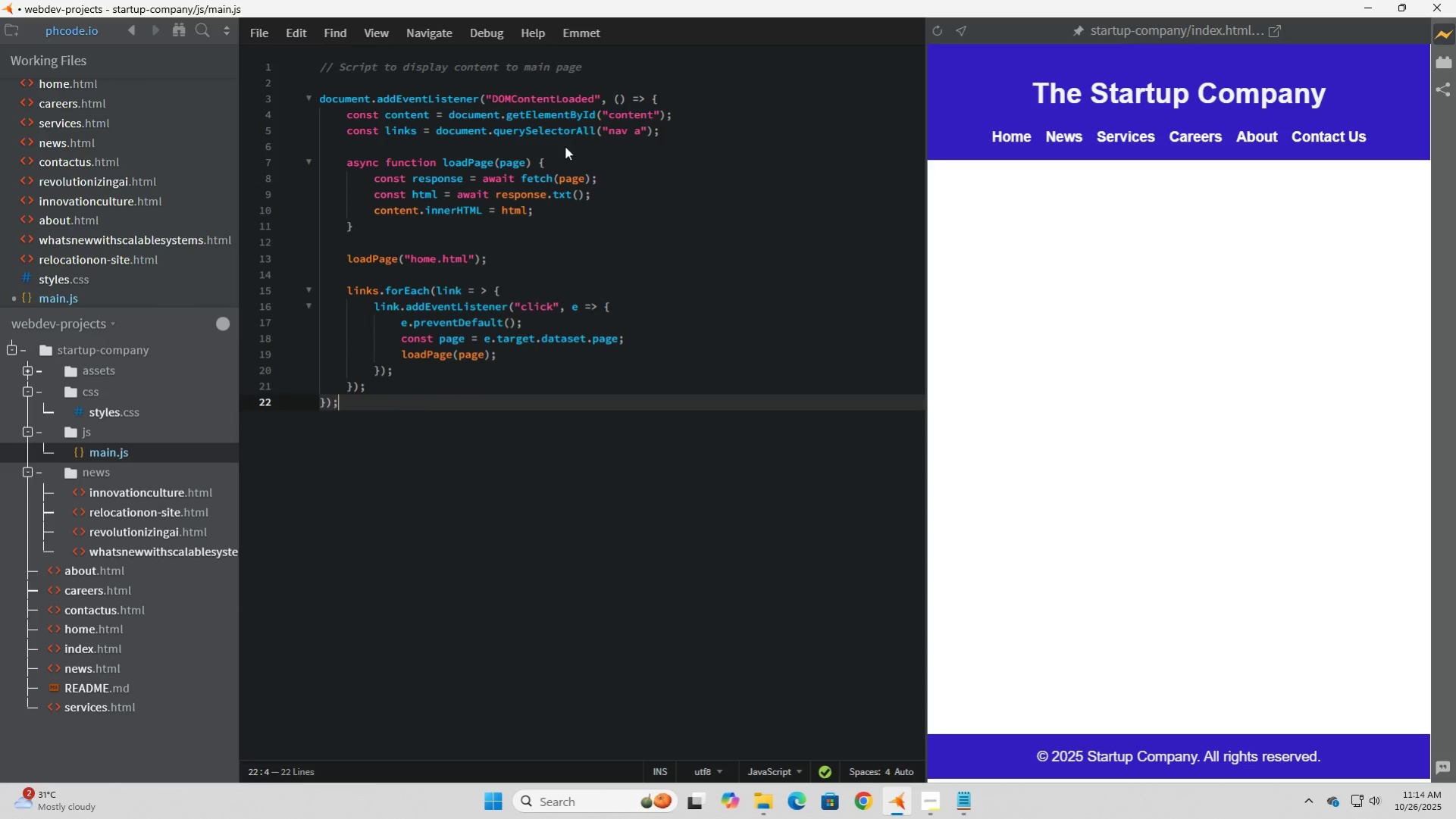 
key(ArrowDown)
 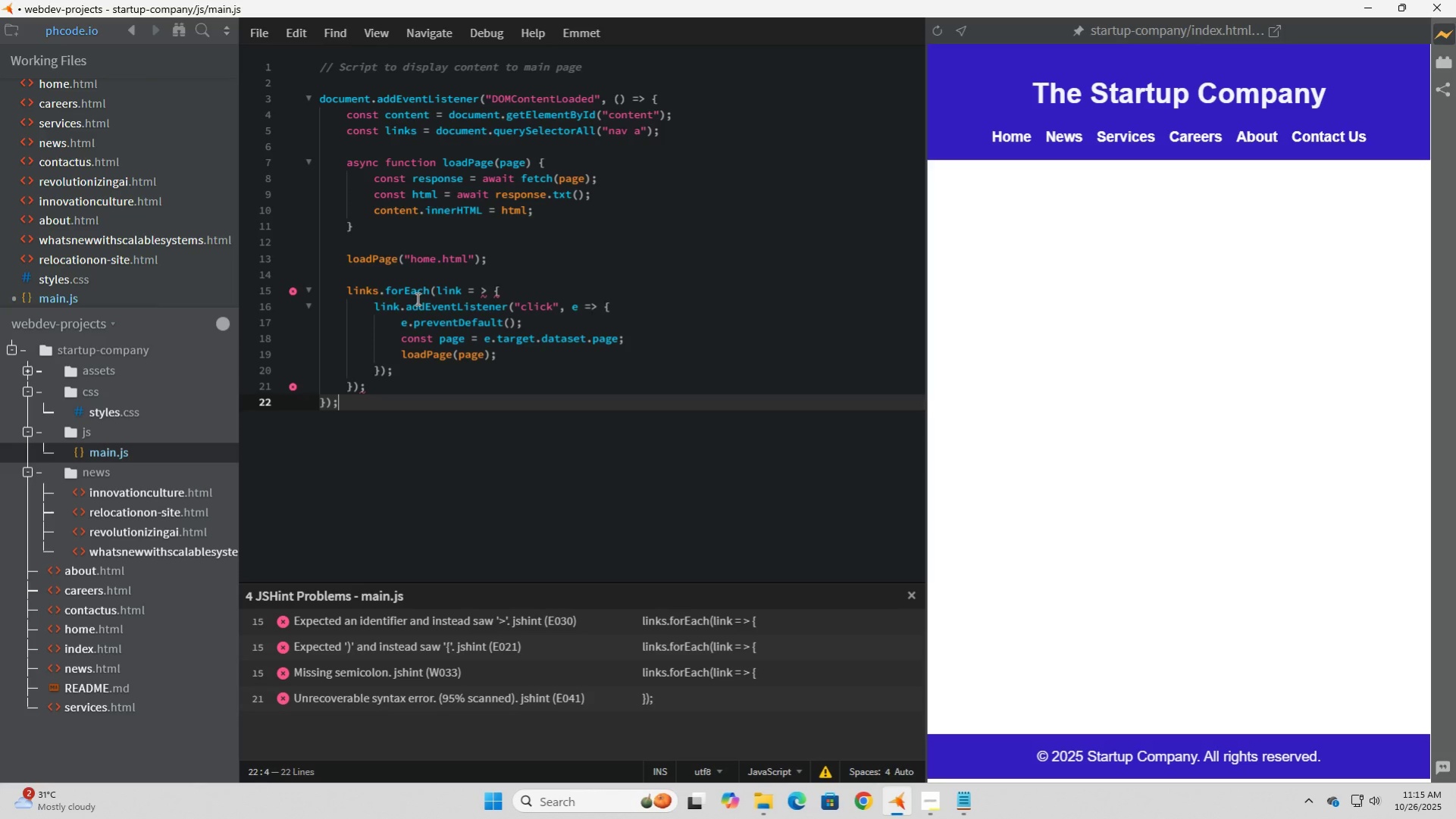 
wait(24.06)
 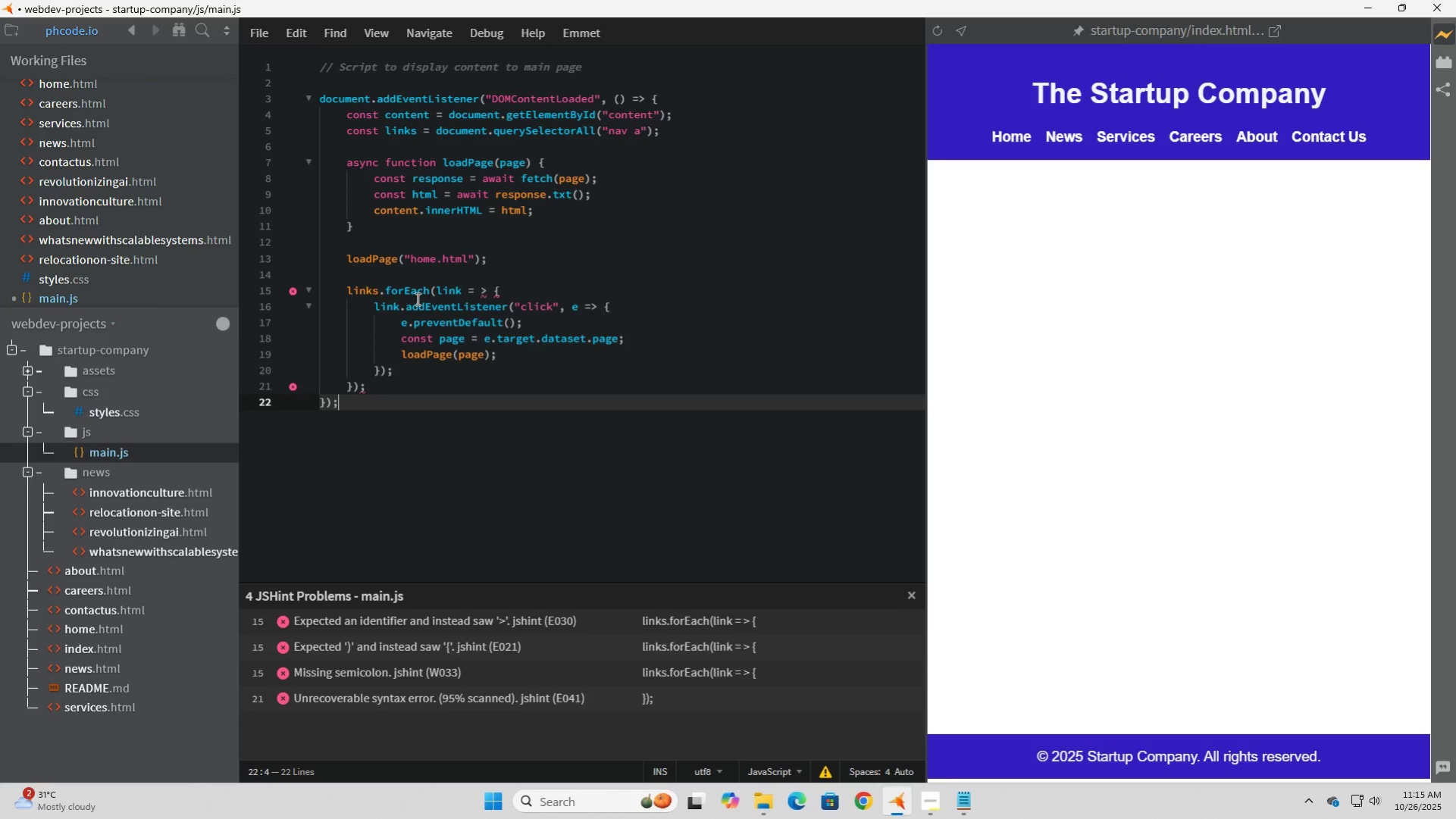 
left_click([482, 293])
 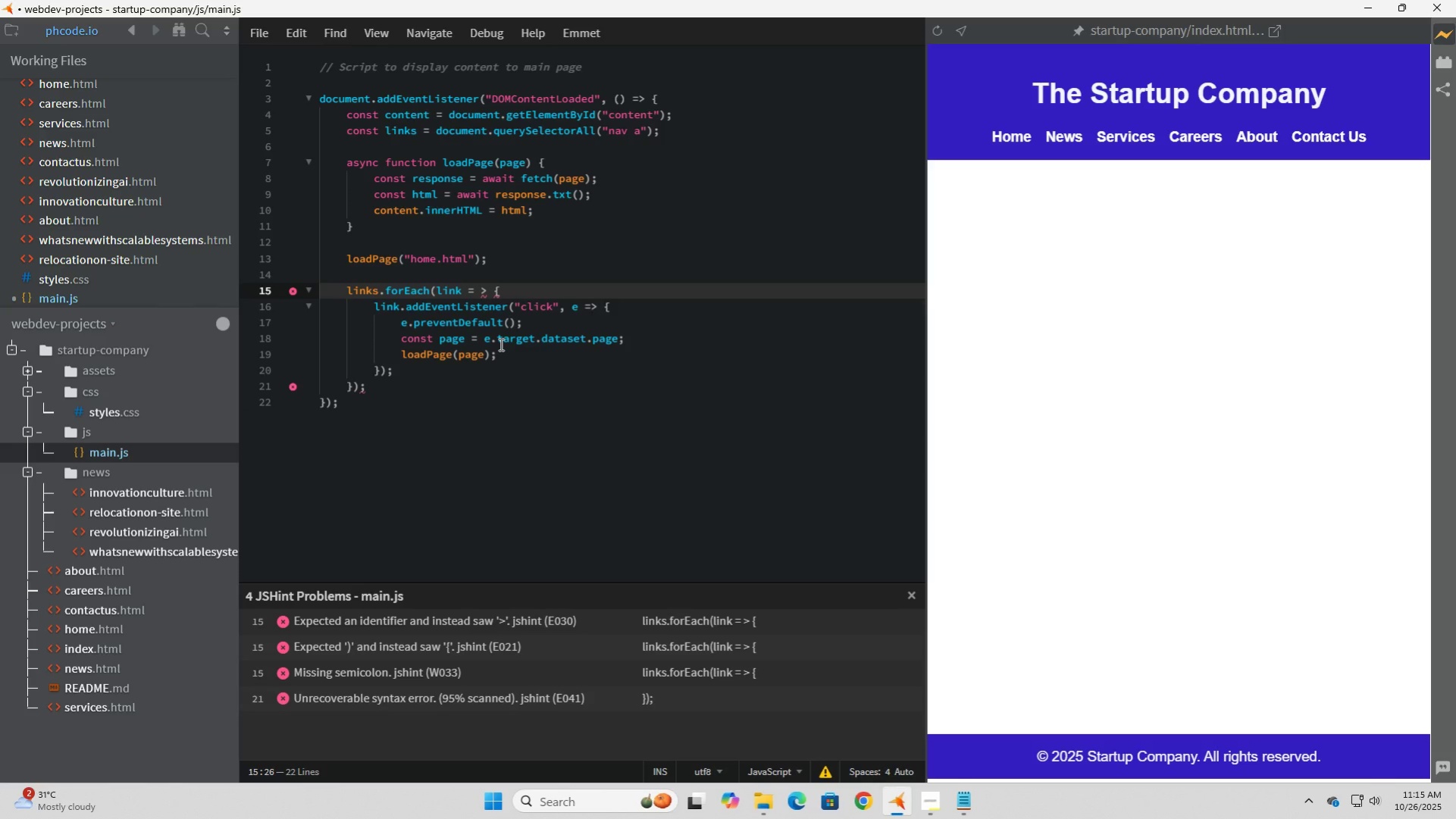 
key(Backspace)
 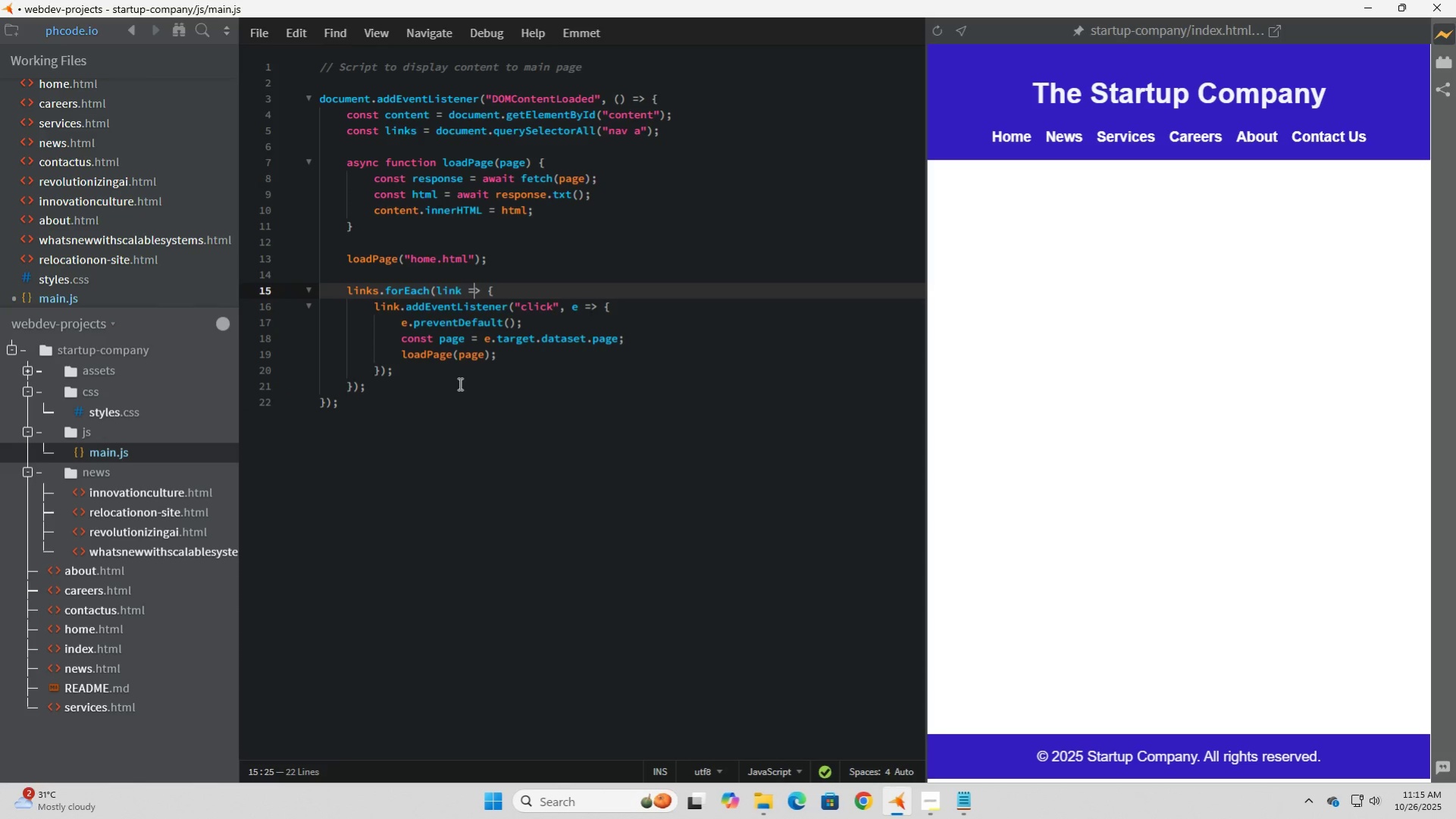 
left_click([459, 408])
 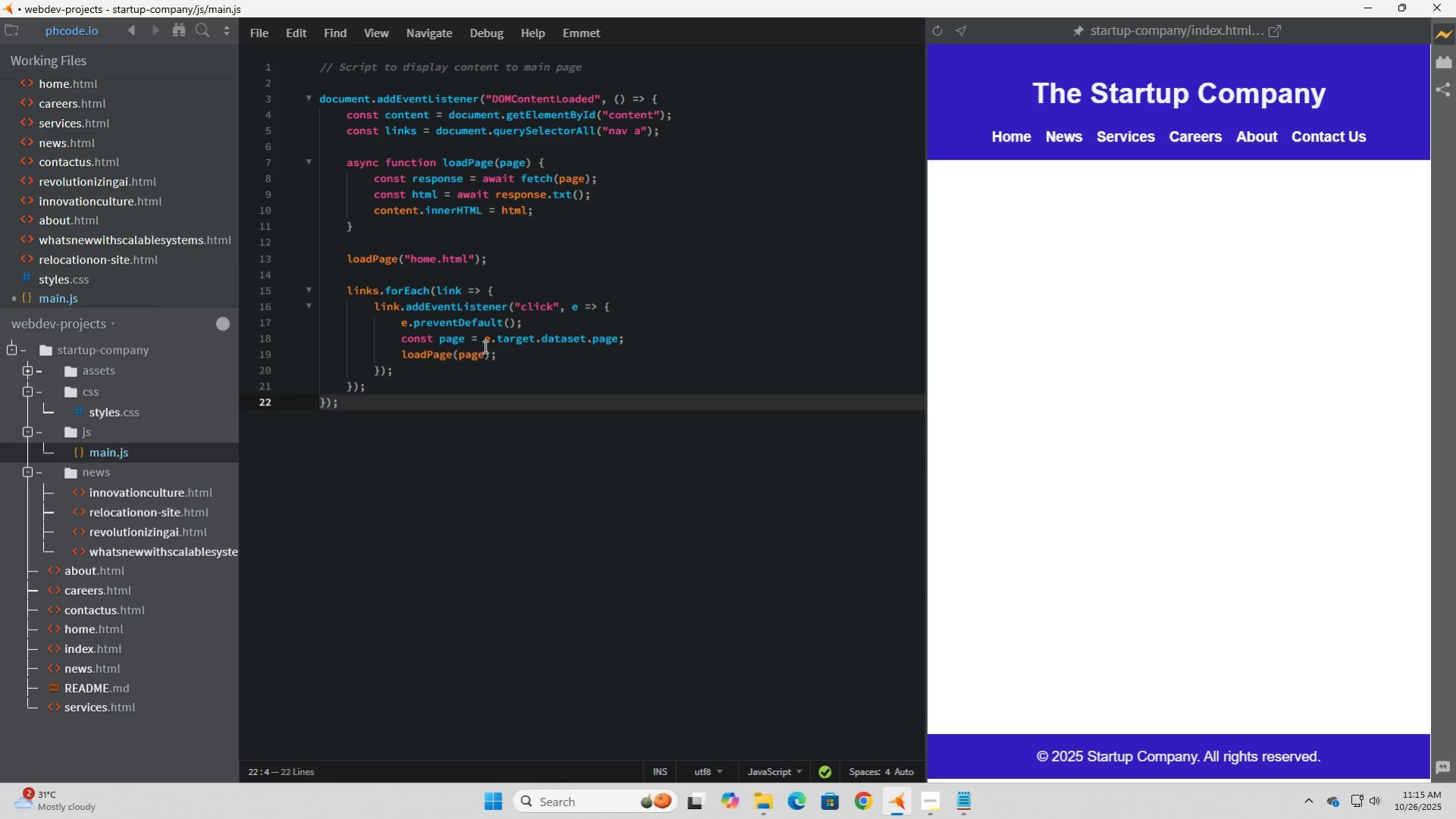 
wait(6.71)
 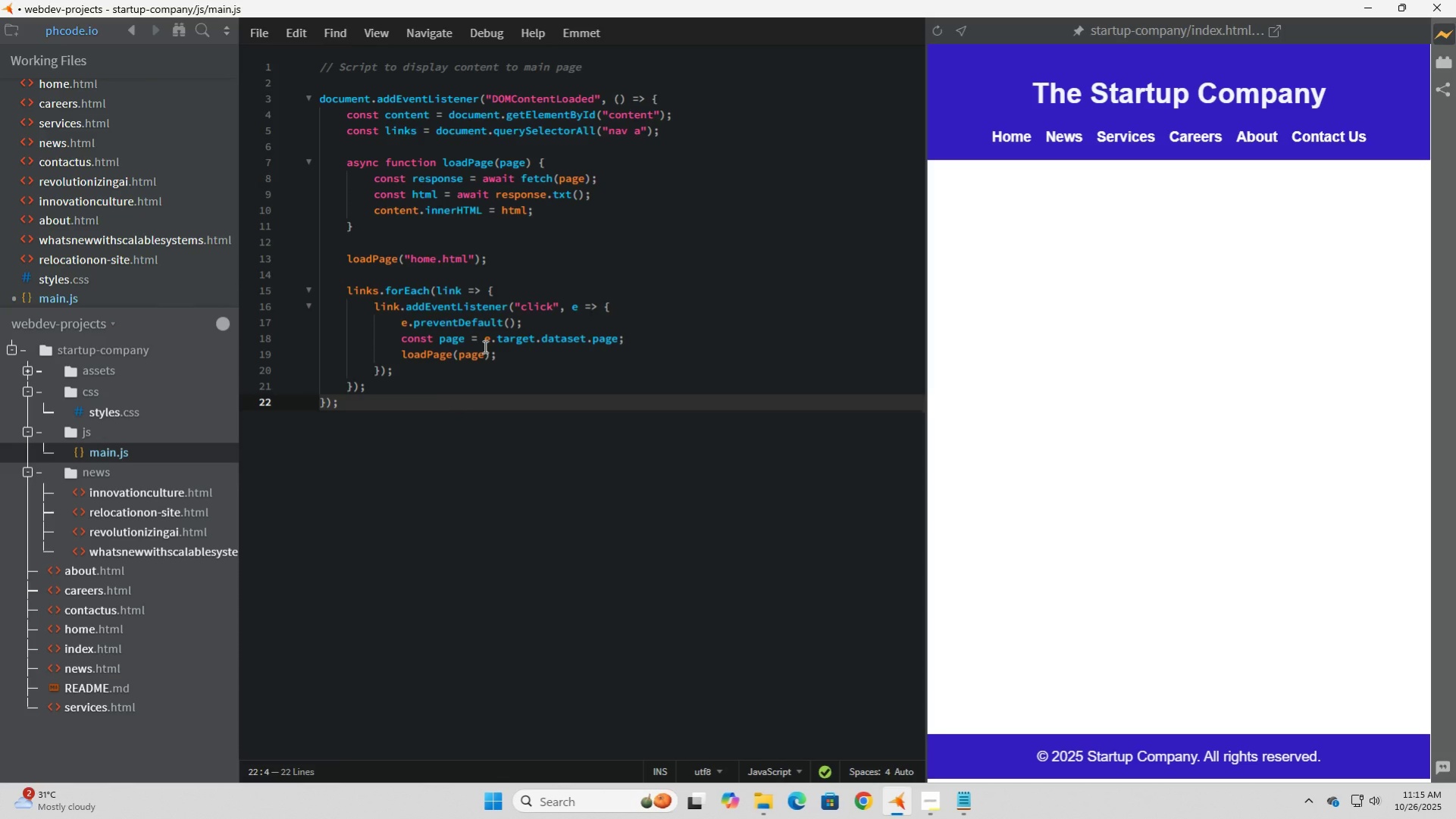 
left_click([90, 649])
 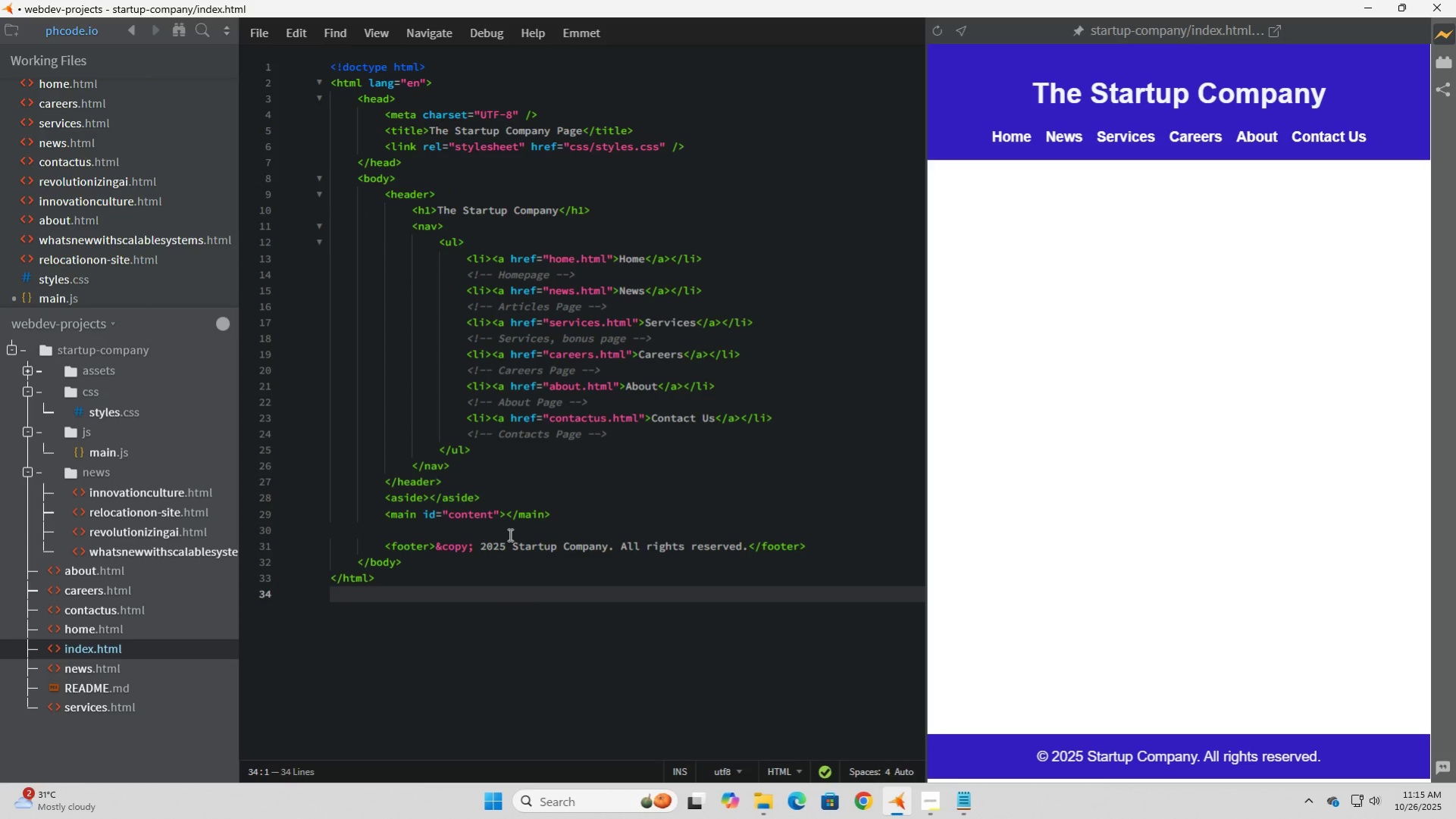 
left_click([509, 534])
 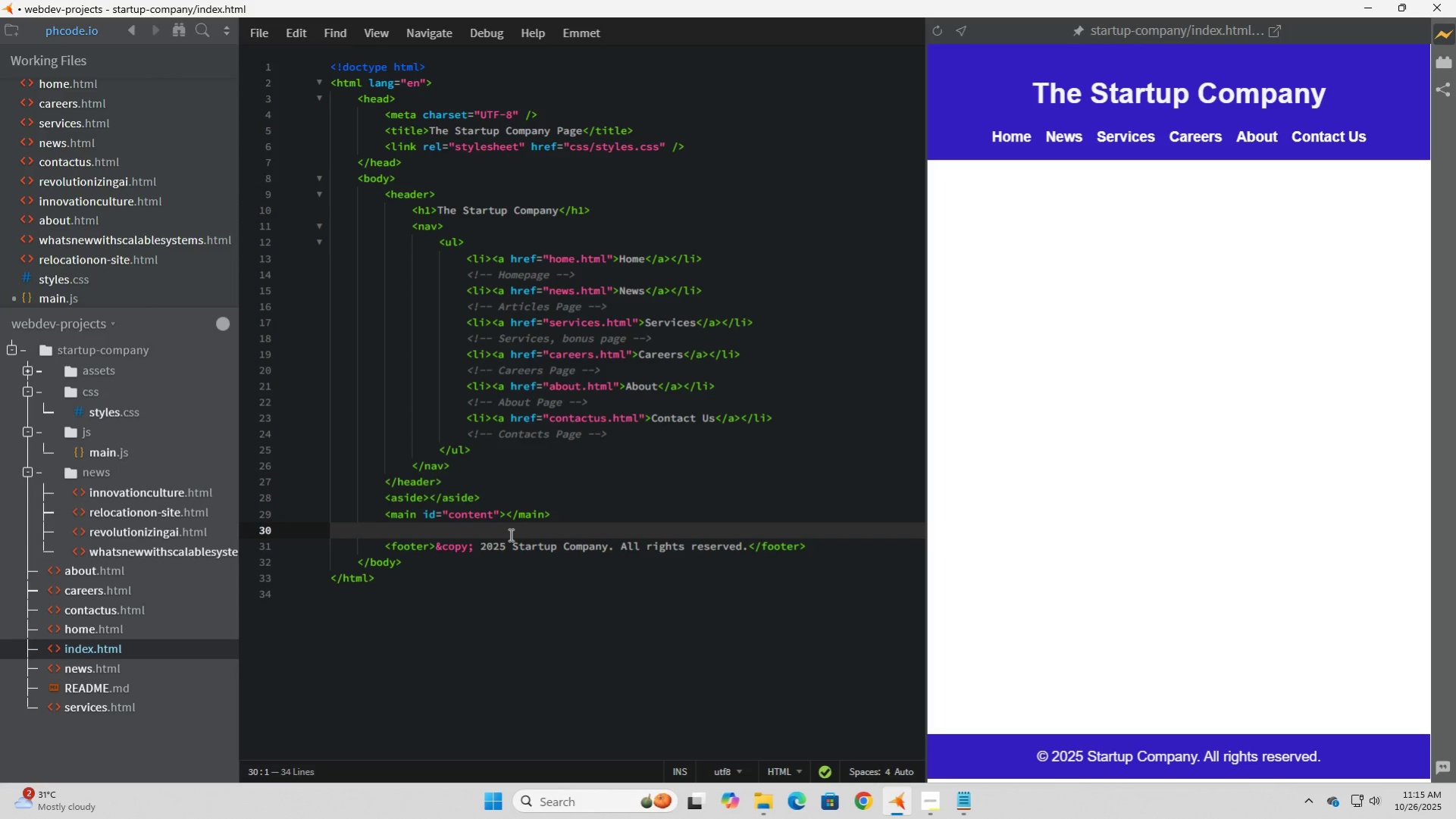 
wait(19.27)
 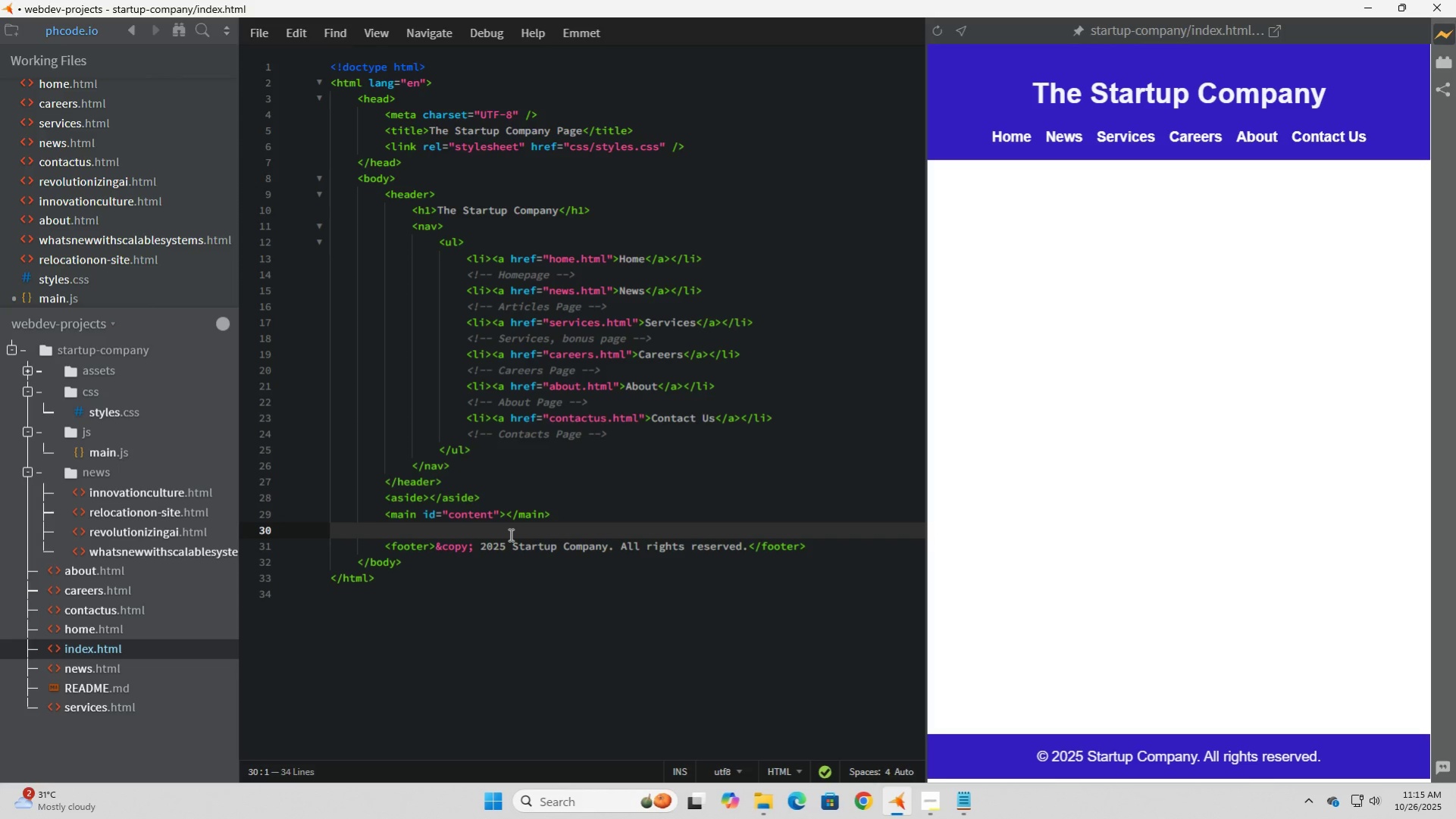 
left_click([492, 565])
 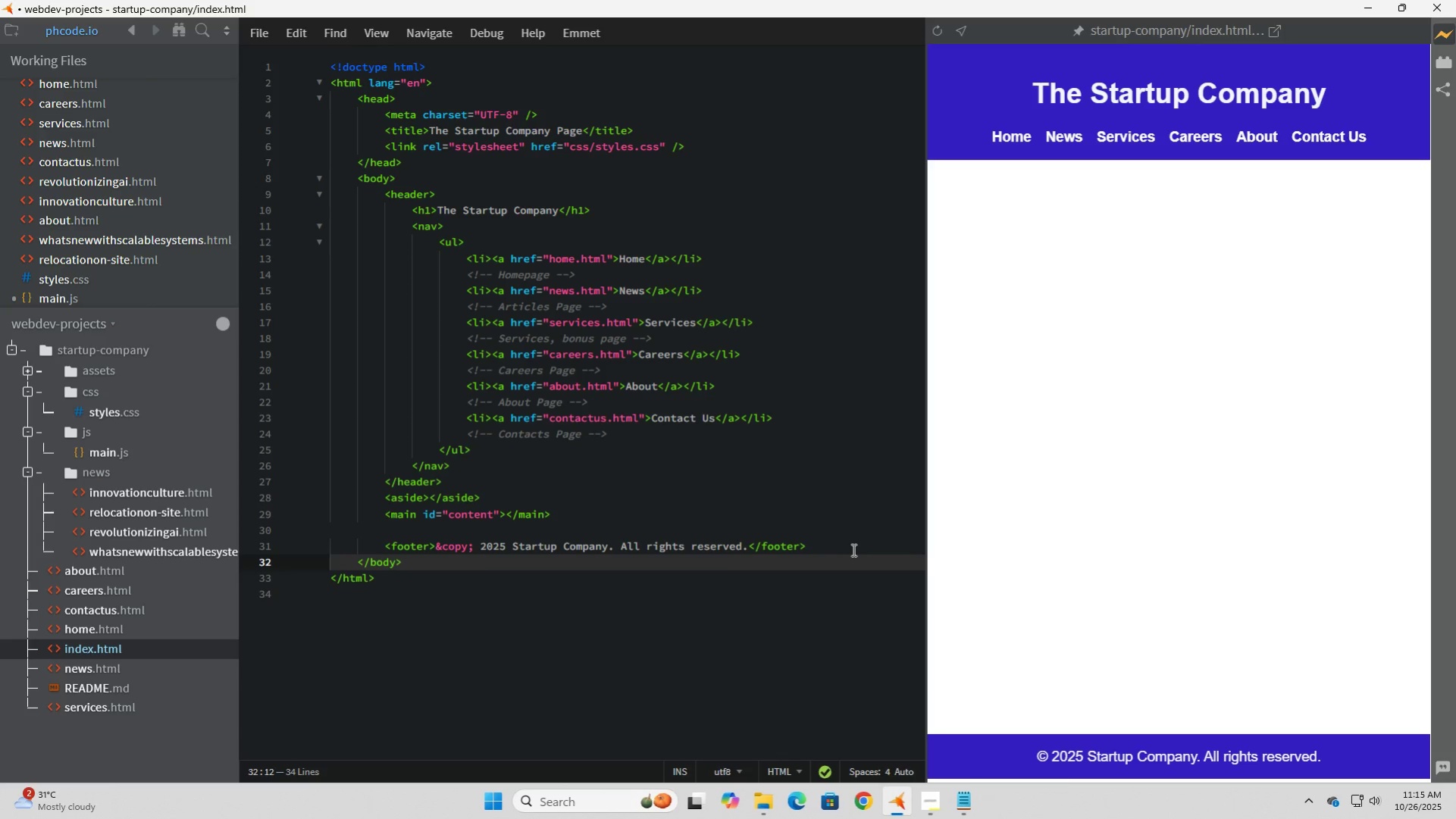 
left_click([853, 549])
 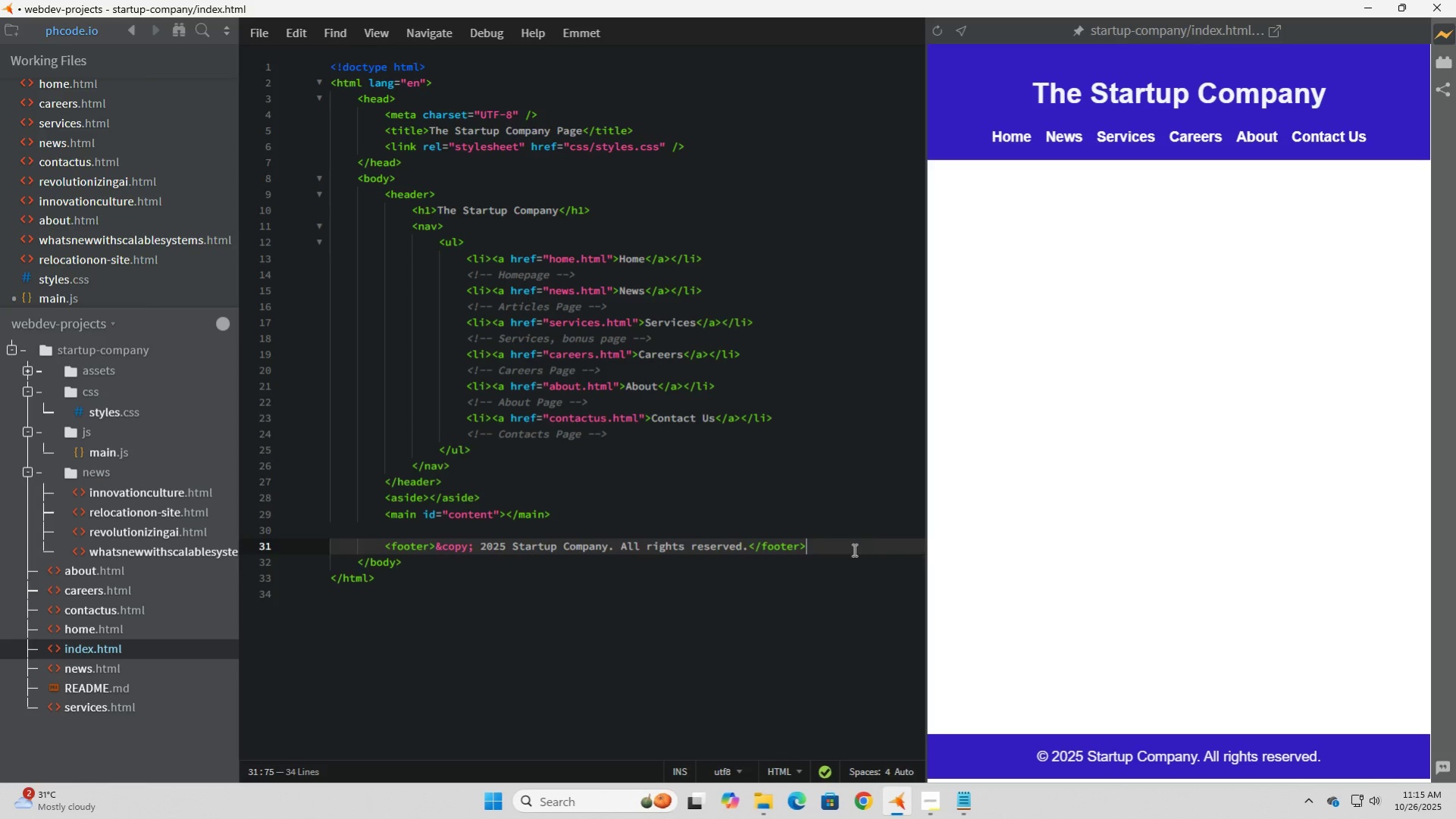 
key(Enter)
 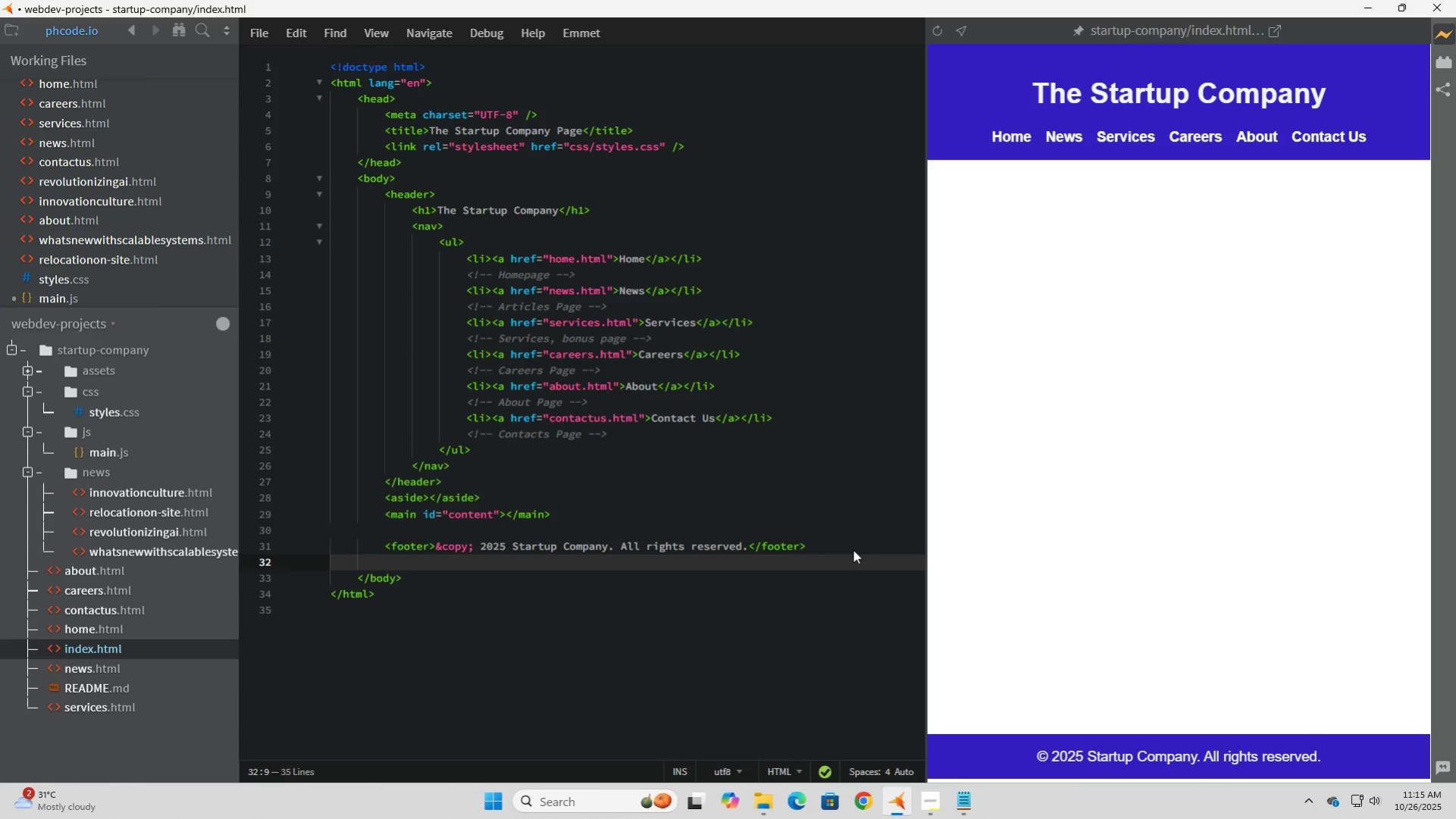 
key(Enter)
 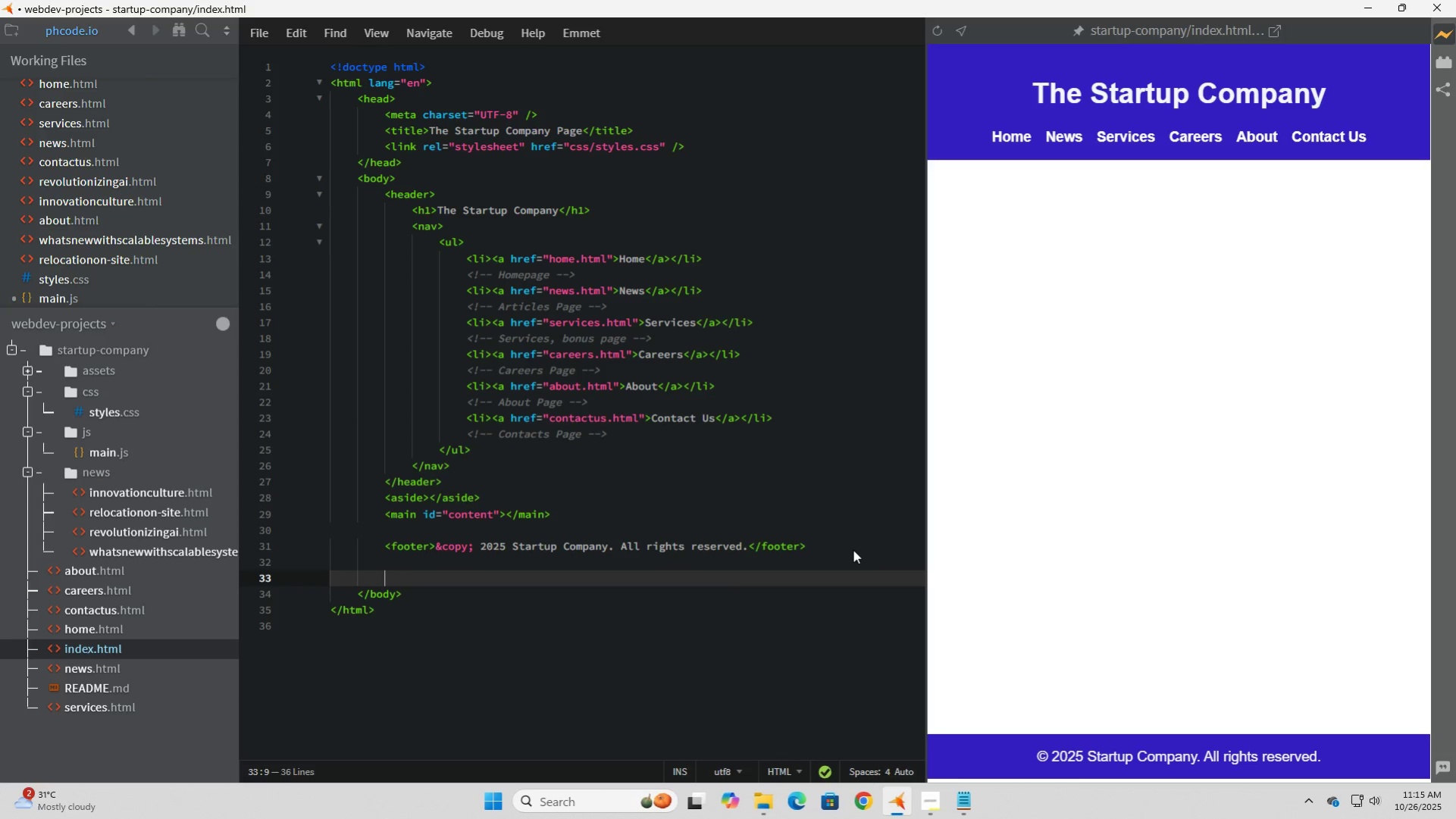 
type(<script)
 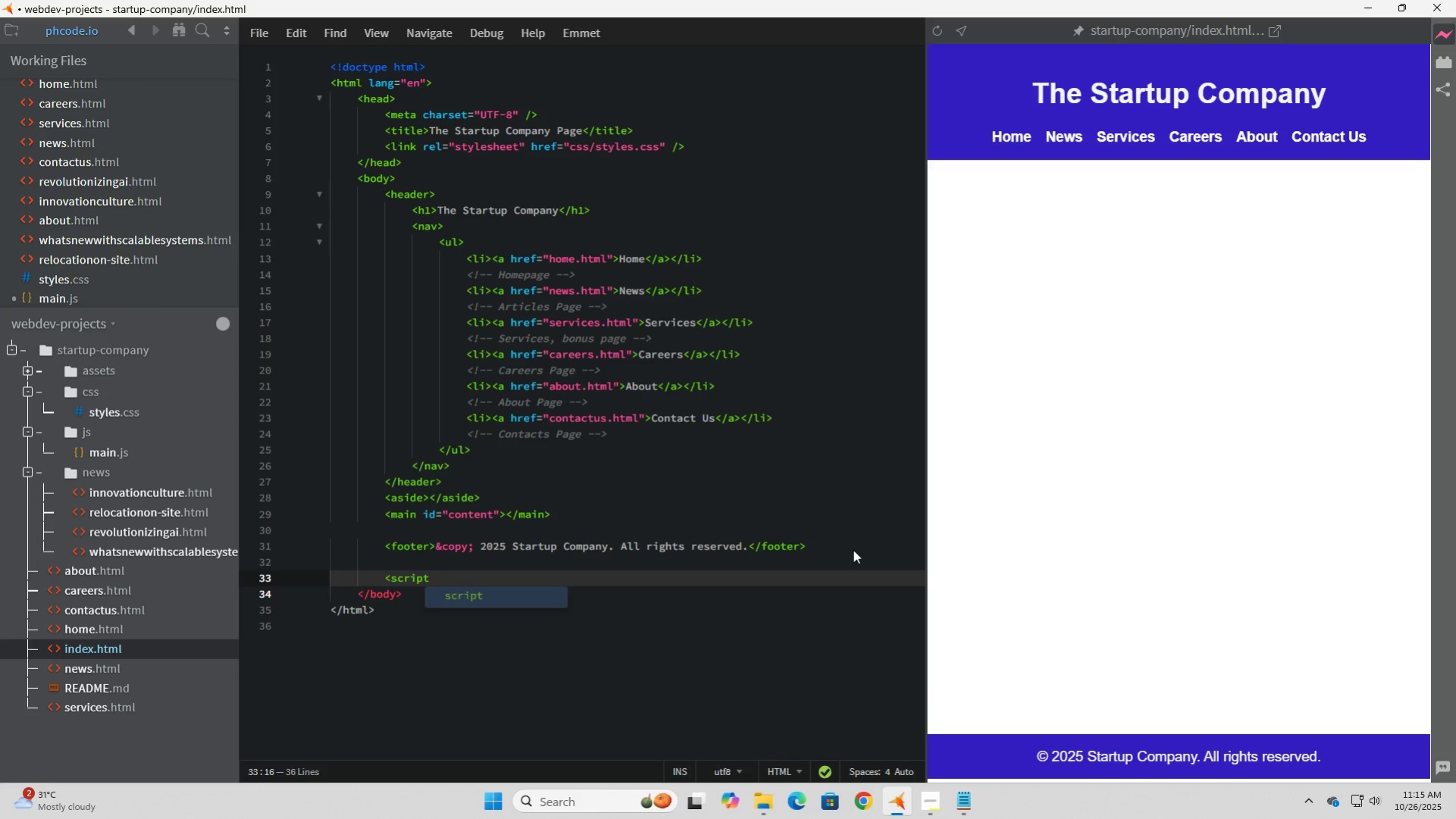 
hold_key(key=ShiftLeft, duration=1.53)
 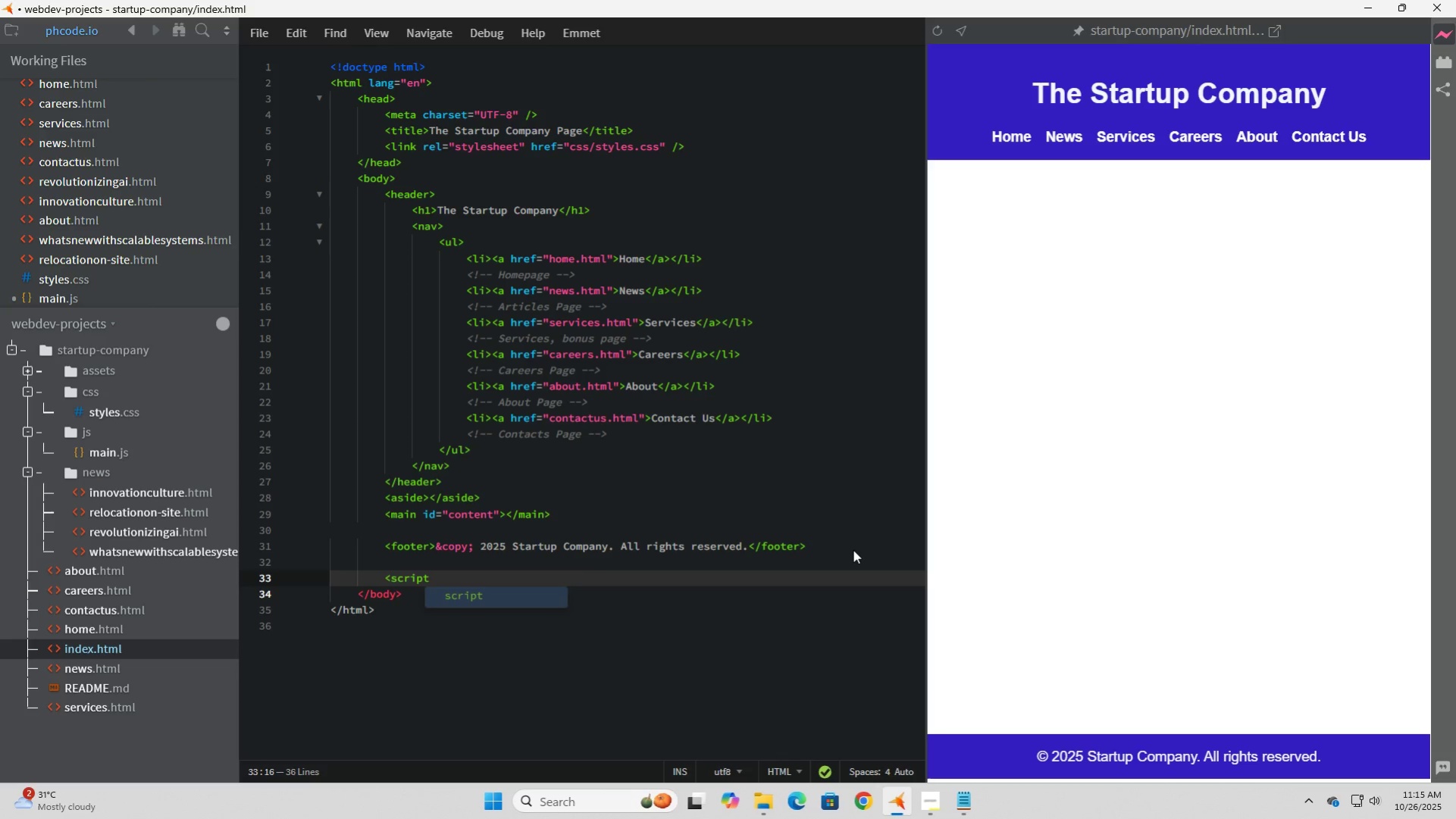 
key(Shift+Period)
 